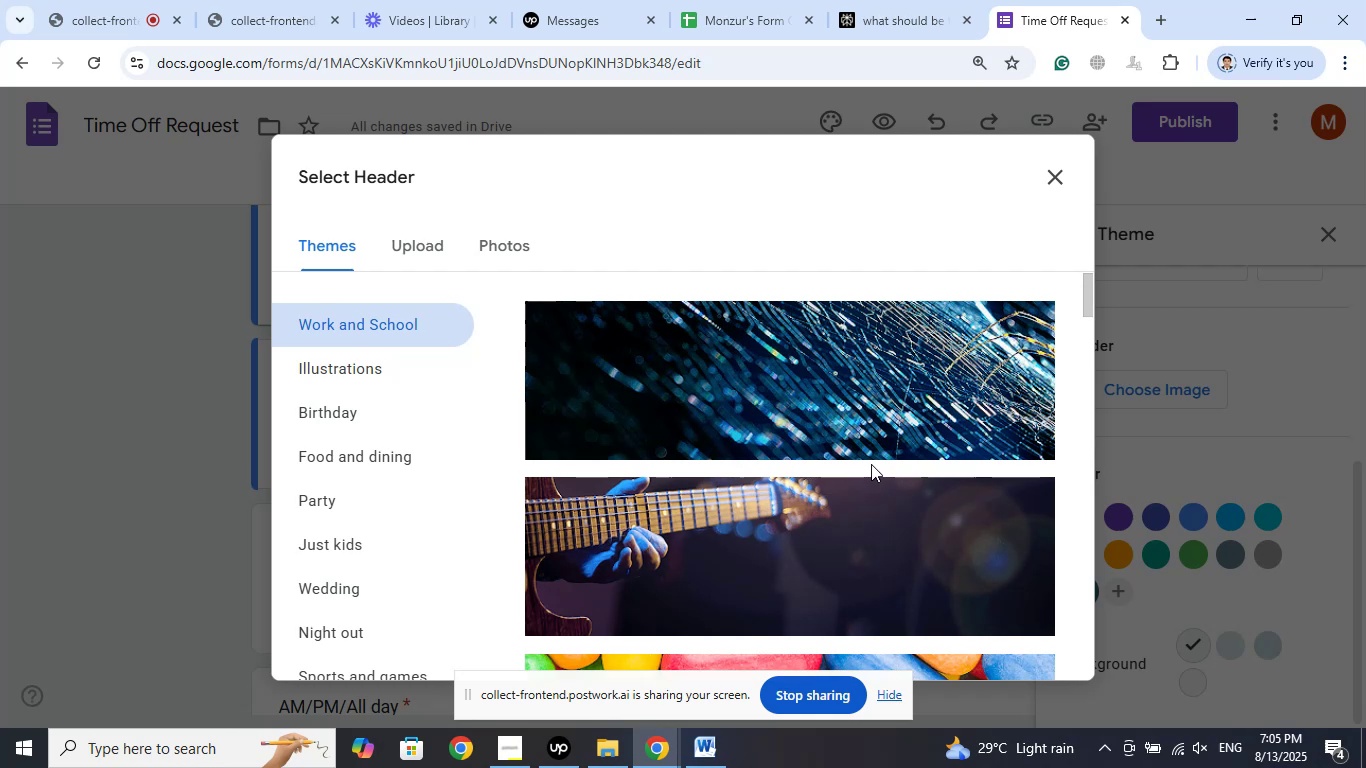 
scroll: coordinate [873, 461], scroll_direction: none, amount: 0.0
 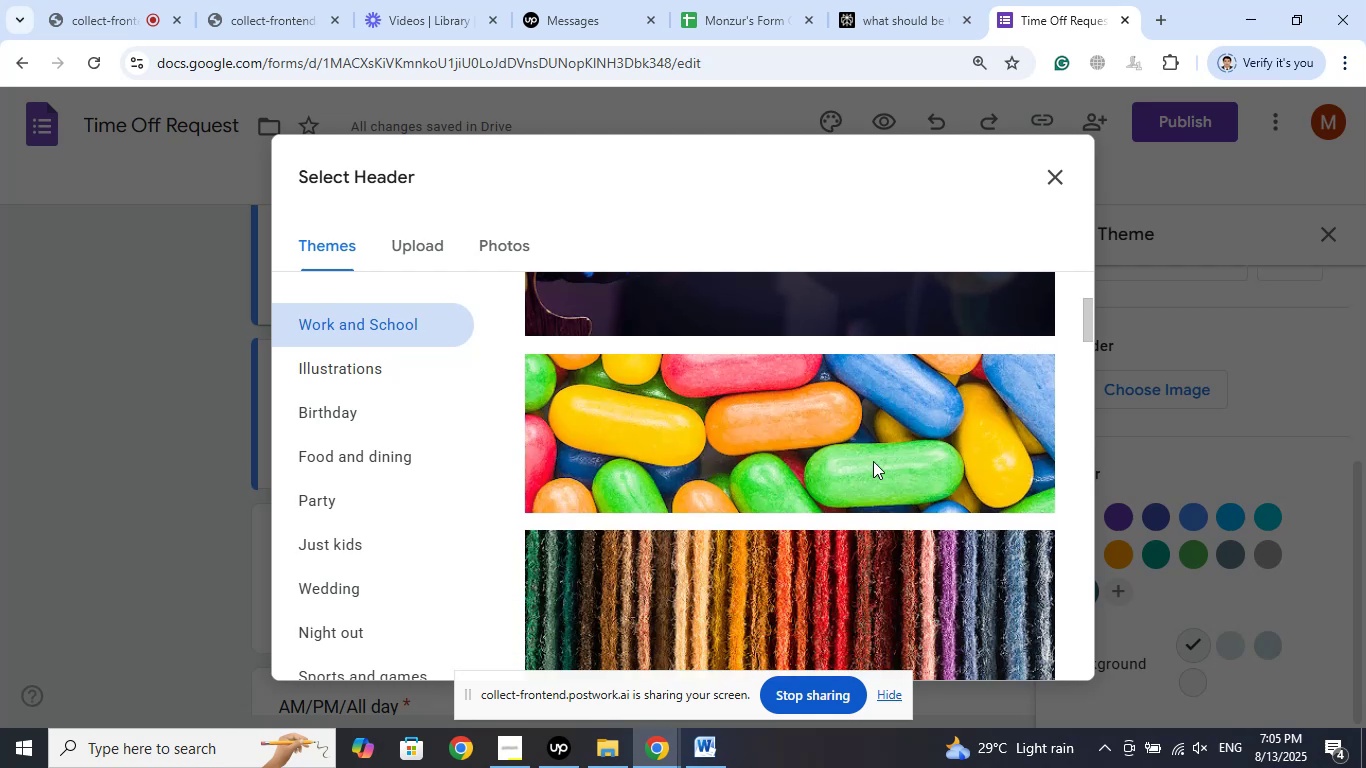 
scroll: coordinate [700, 484], scroll_direction: down, amount: 6.0
 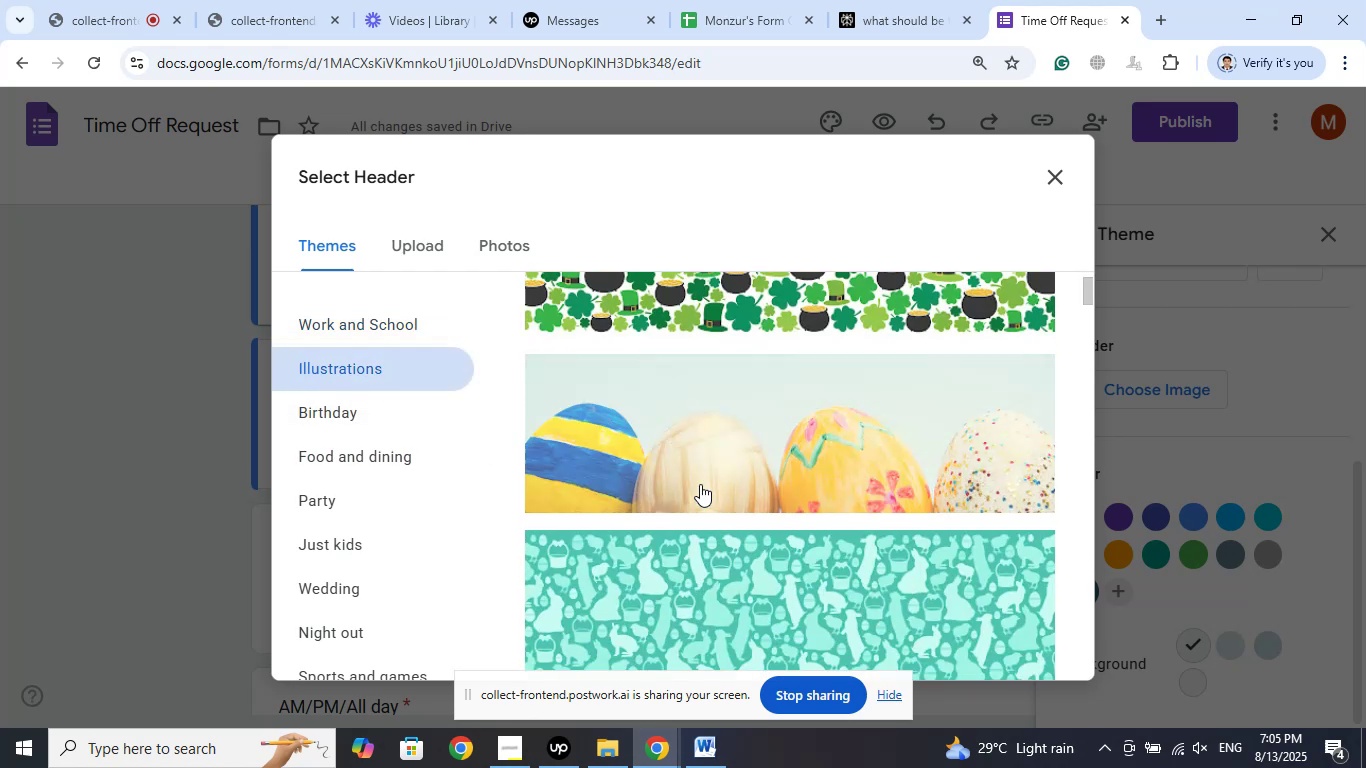 
scroll: coordinate [700, 484], scroll_direction: up, amount: 2.0
 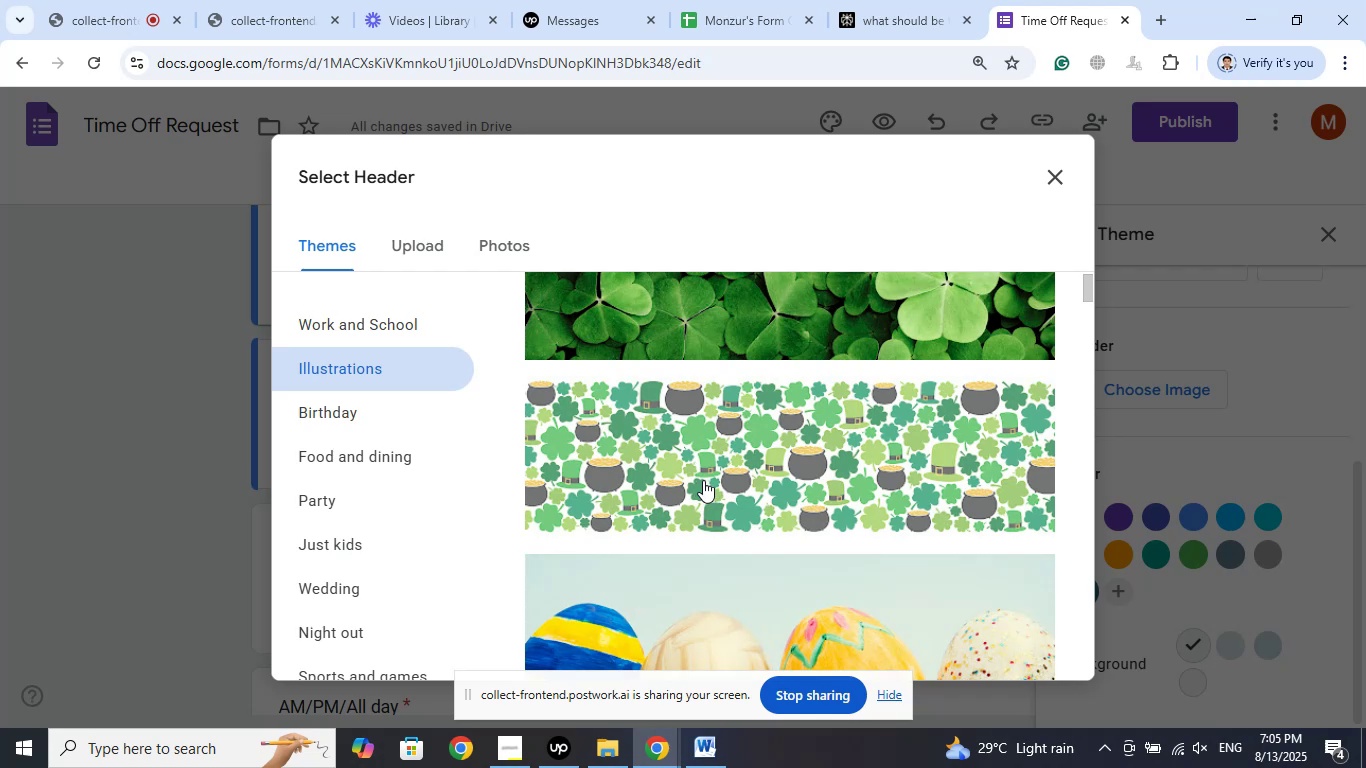 
scroll: coordinate [703, 480], scroll_direction: down, amount: 7.0
 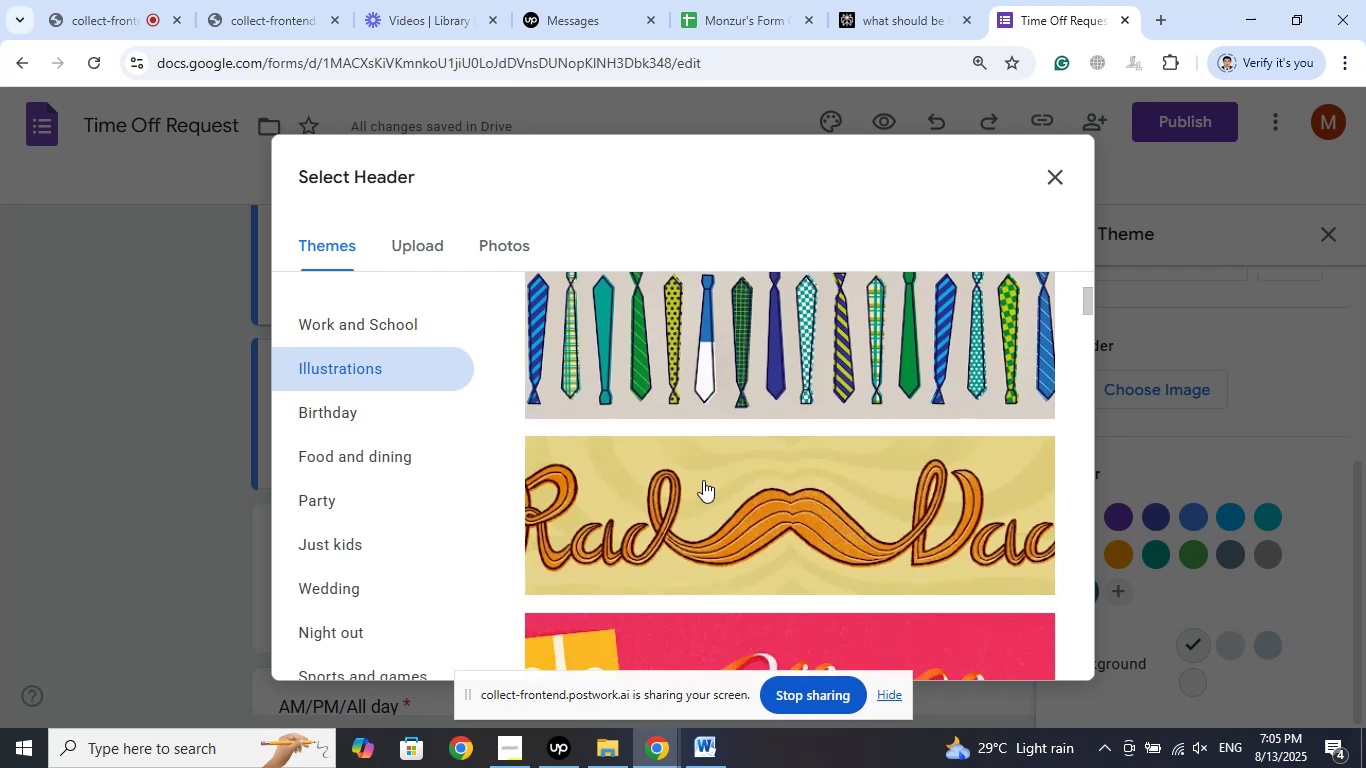 
scroll: coordinate [703, 480], scroll_direction: up, amount: 2.0
 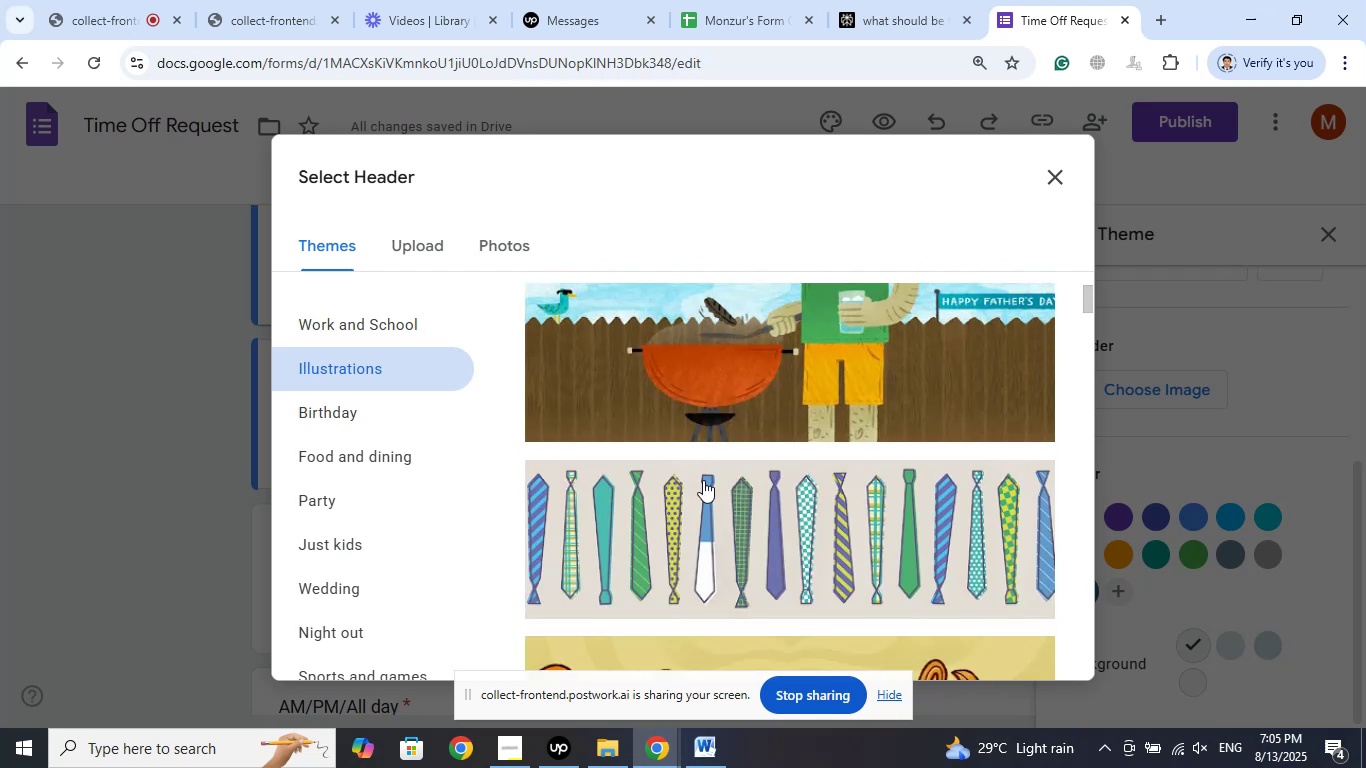 
scroll: coordinate [703, 480], scroll_direction: down, amount: 3.0
 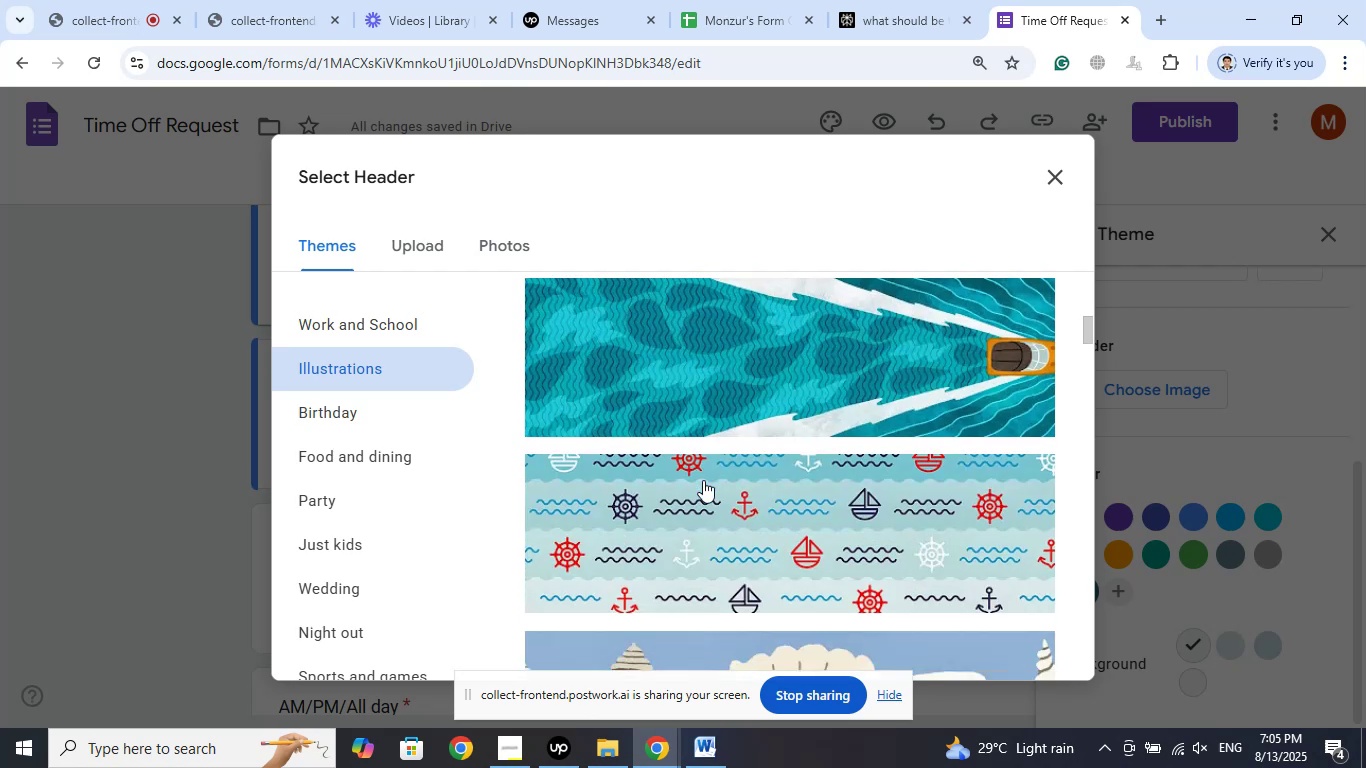 
scroll: coordinate [703, 480], scroll_direction: up, amount: 2.0
 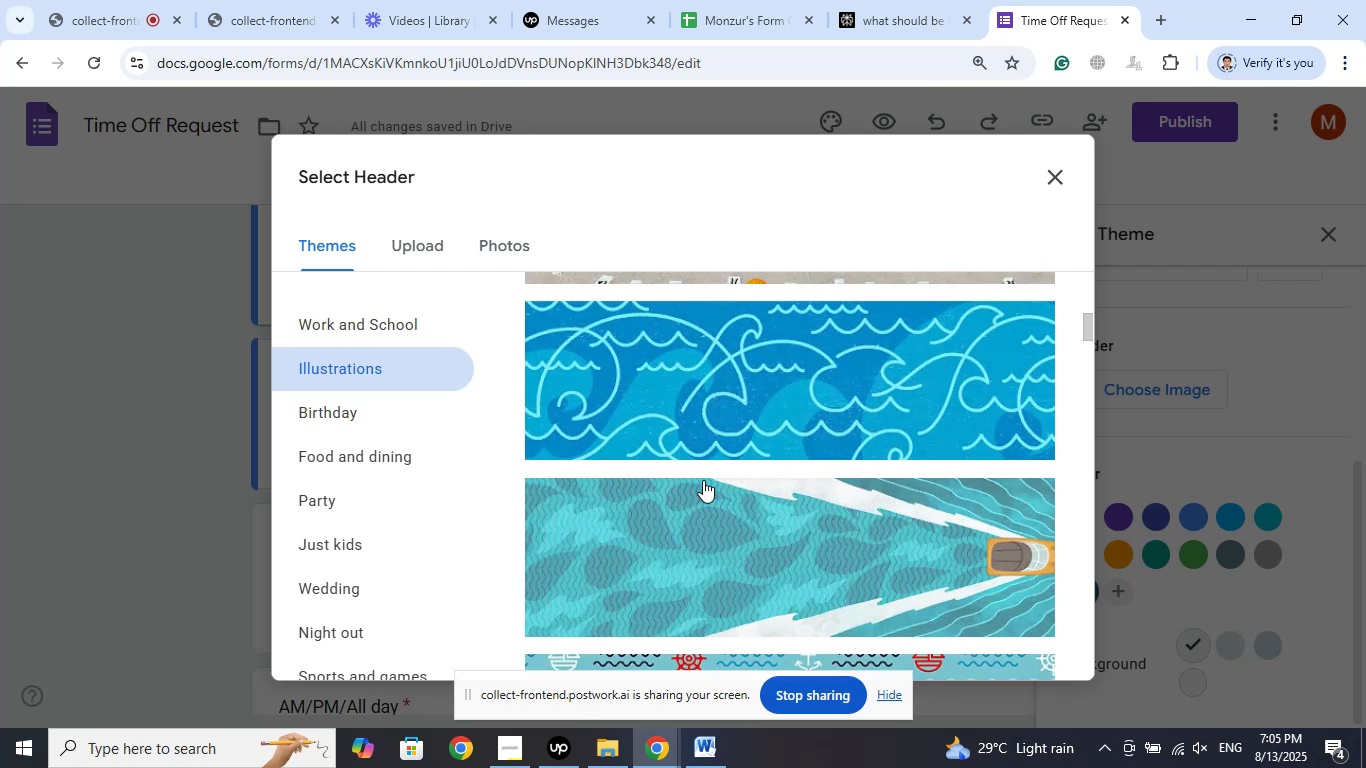 
scroll: coordinate [703, 480], scroll_direction: down, amount: 3.0
 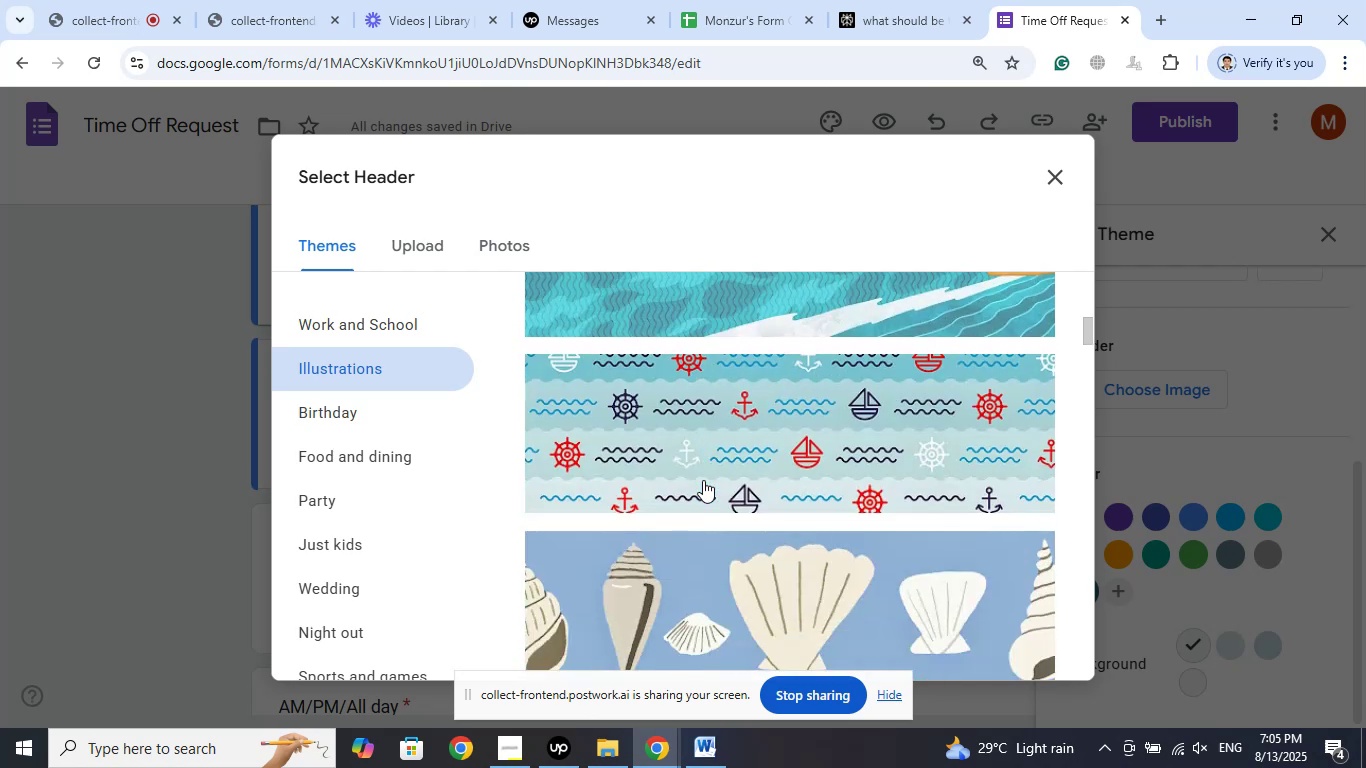 
scroll: coordinate [703, 480], scroll_direction: up, amount: 3.0
 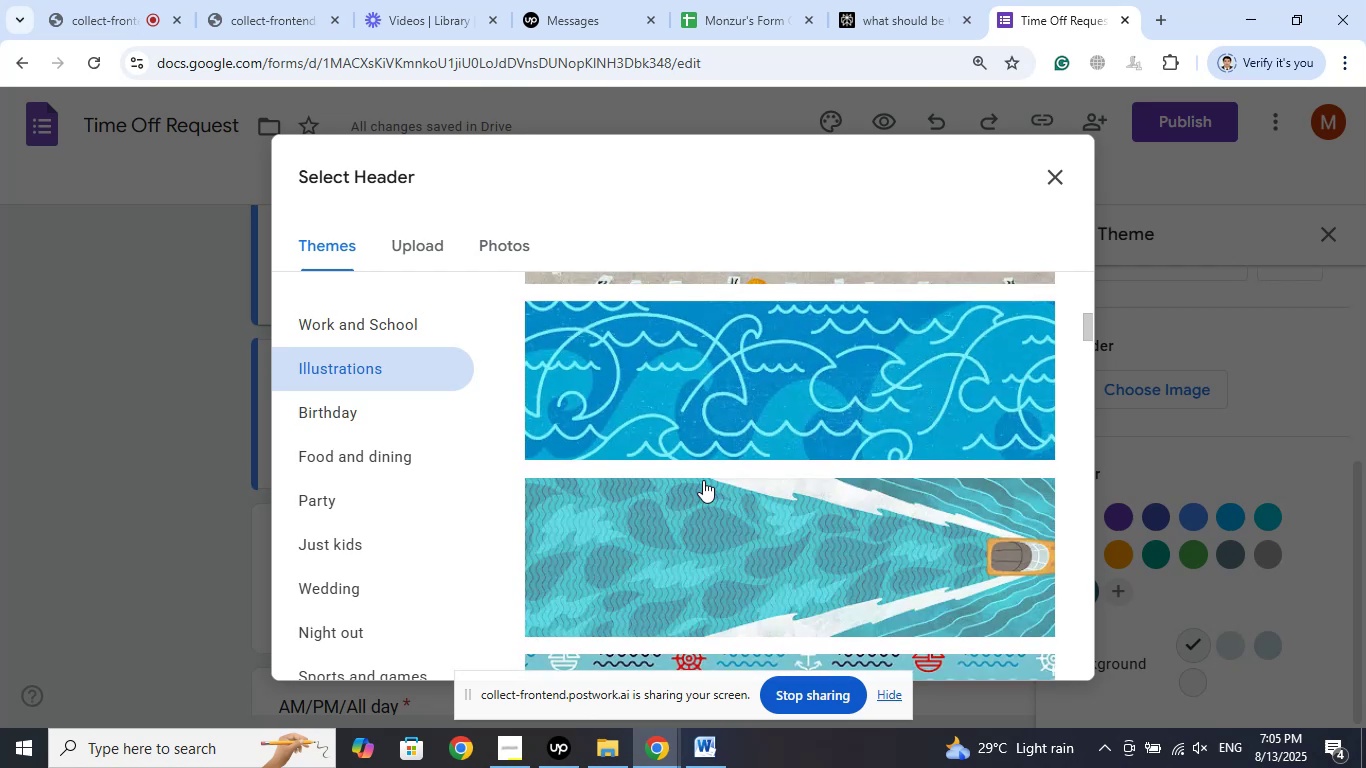 
scroll: coordinate [703, 480], scroll_direction: down, amount: 4.0
 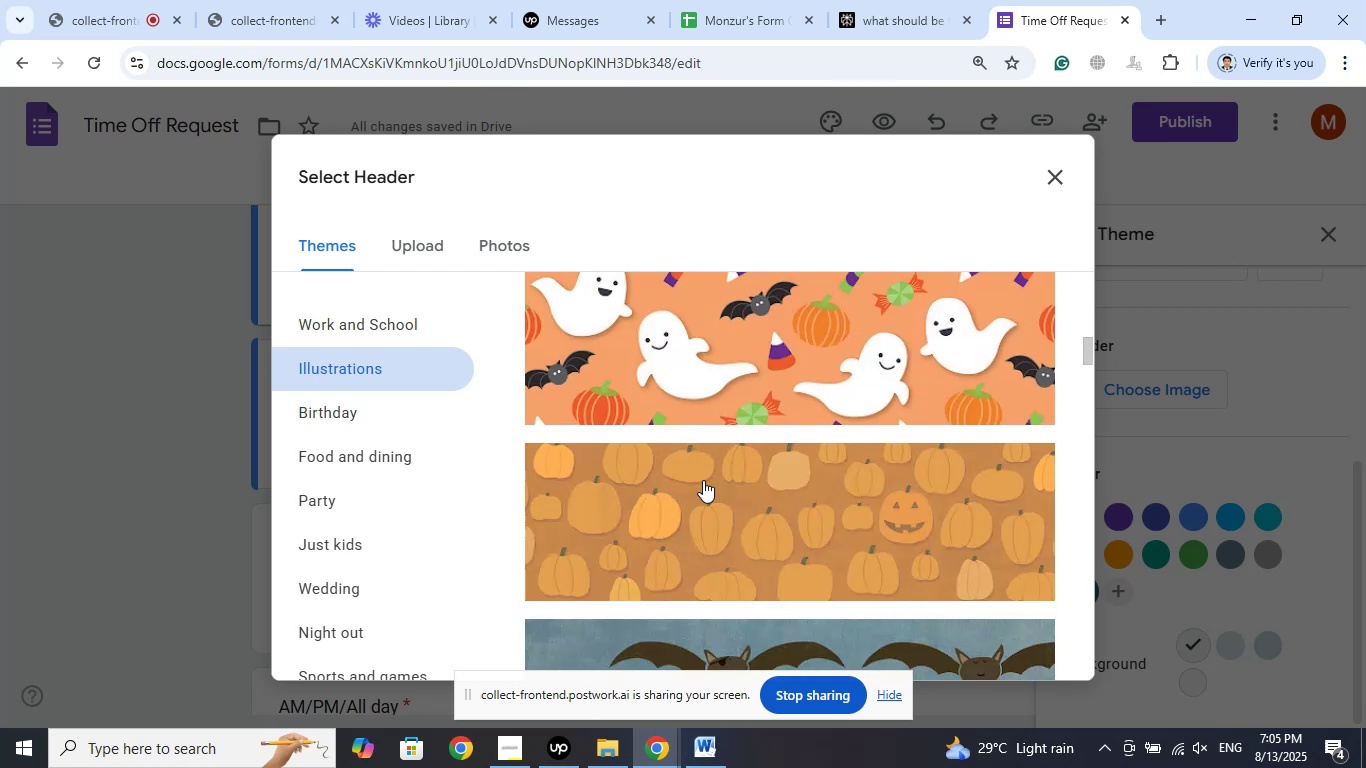 
scroll: coordinate [703, 480], scroll_direction: up, amount: 3.0
 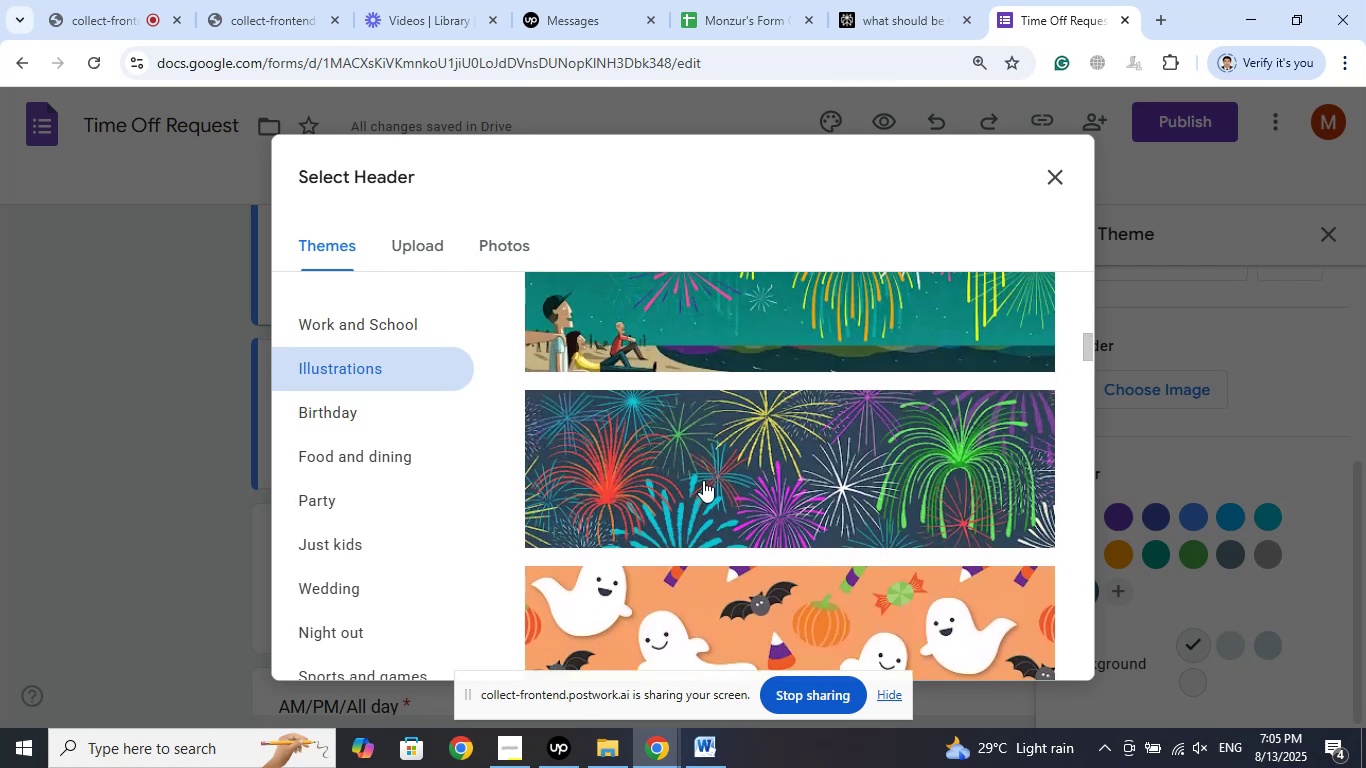 
scroll: coordinate [703, 480], scroll_direction: down, amount: 10.0
 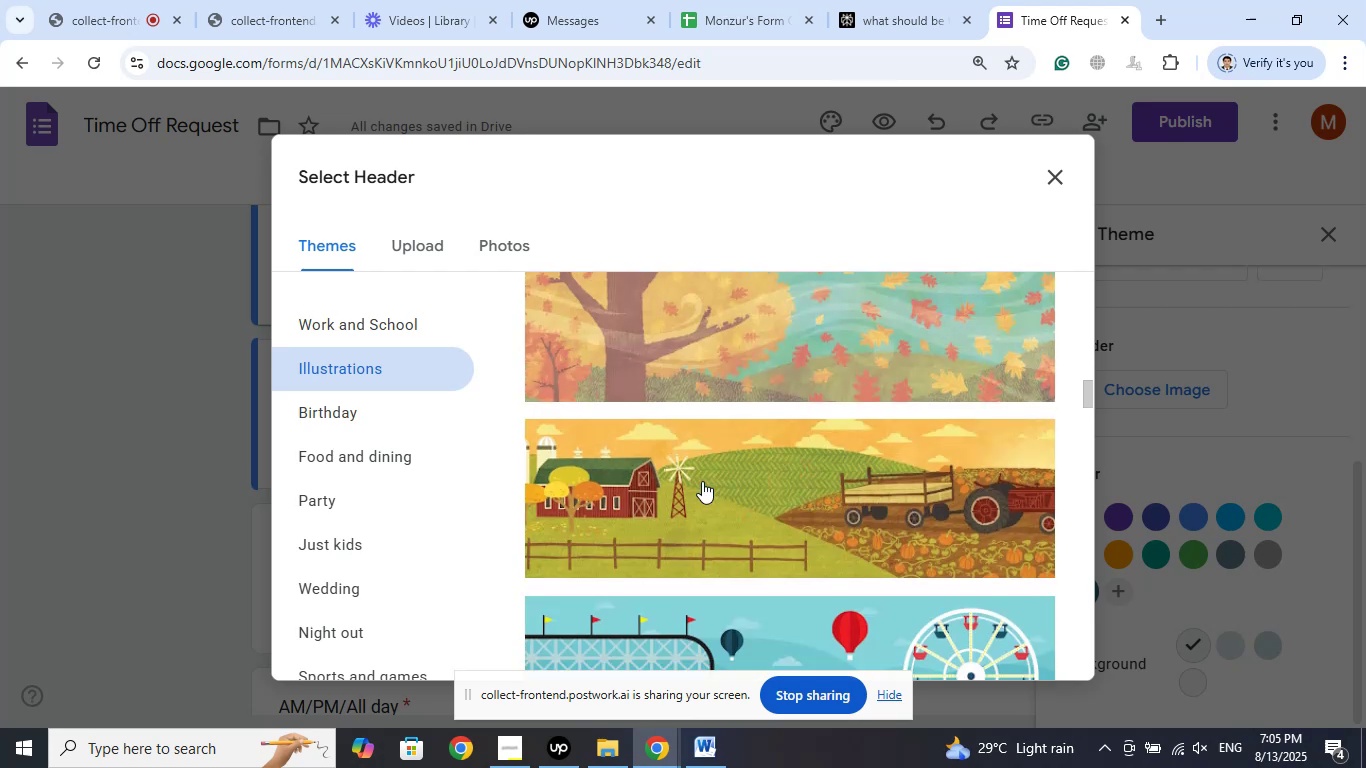 
scroll: coordinate [702, 481], scroll_direction: up, amount: 2.0
 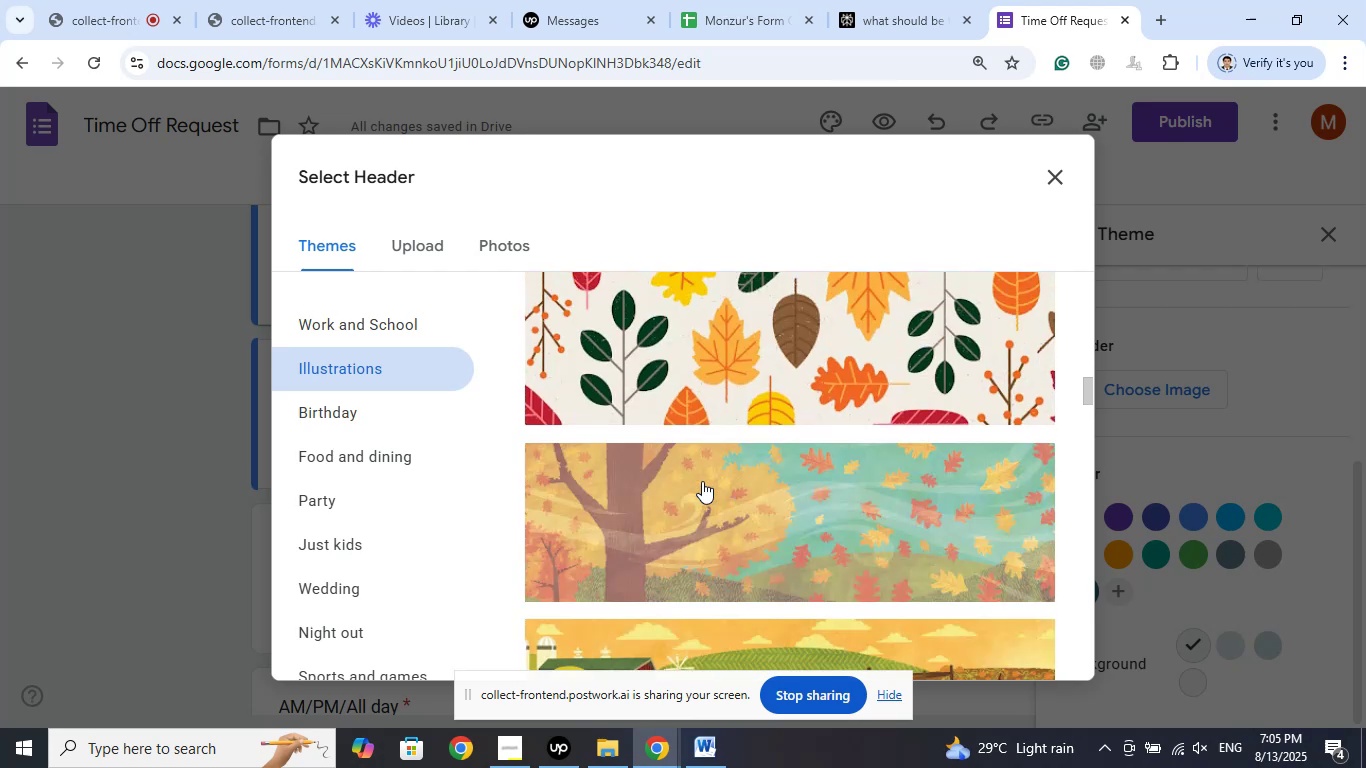 
scroll: coordinate [702, 481], scroll_direction: down, amount: 10.0
 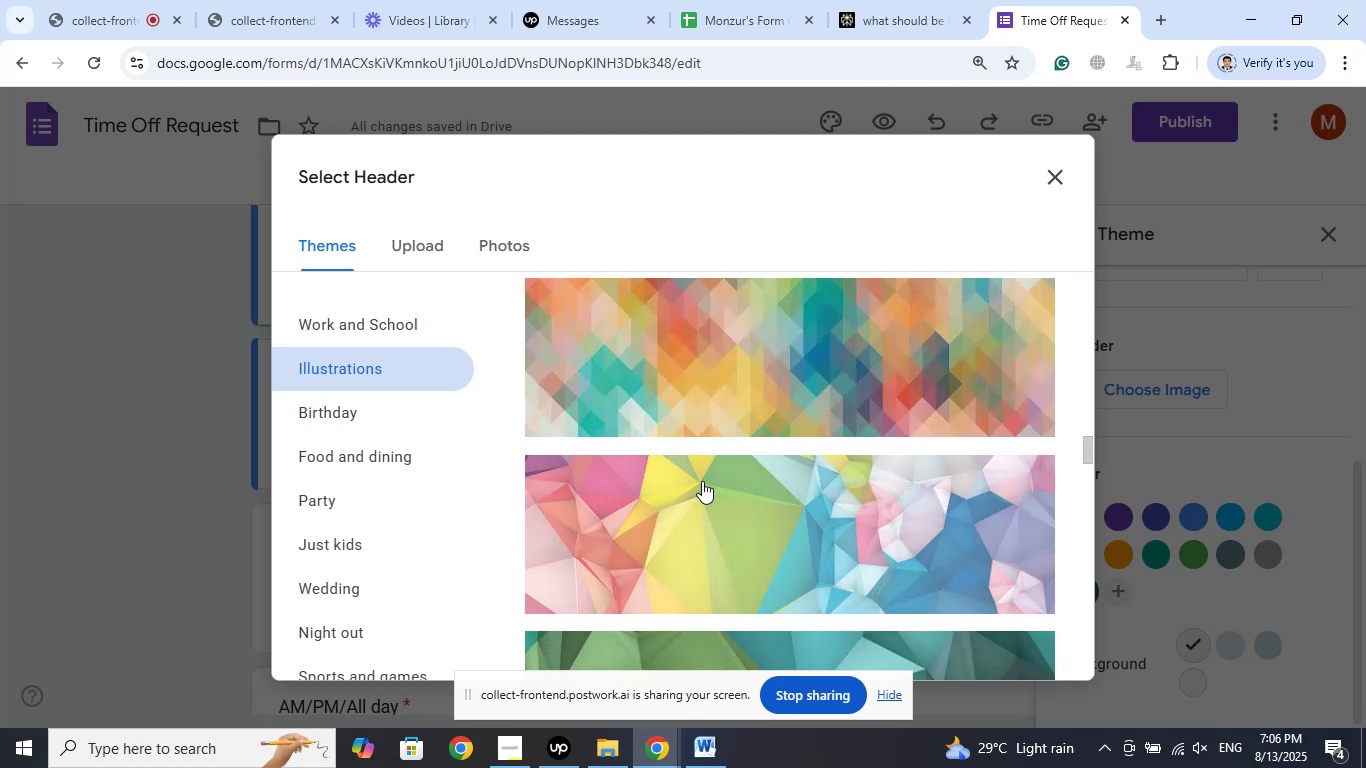 
scroll: coordinate [702, 481], scroll_direction: up, amount: 3.0
 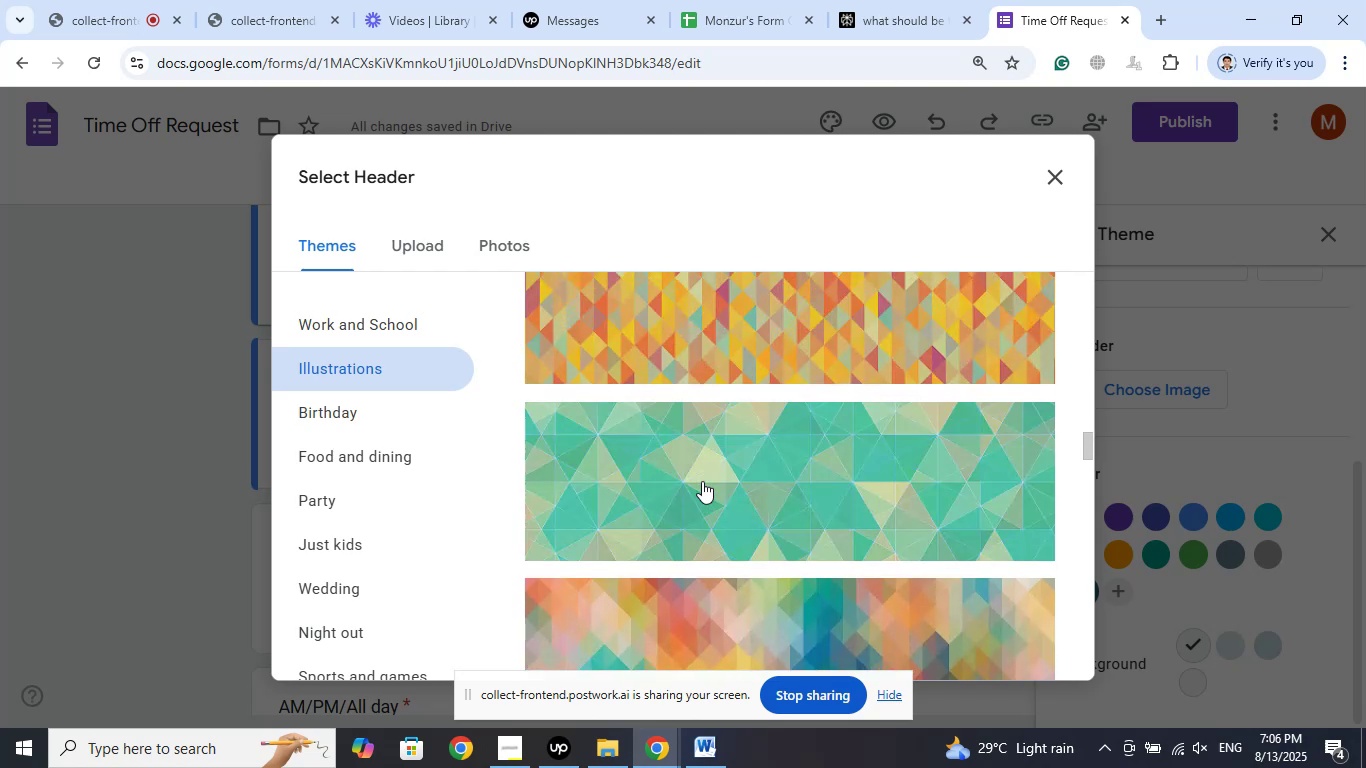 
scroll: coordinate [702, 481], scroll_direction: down, amount: 2.0
 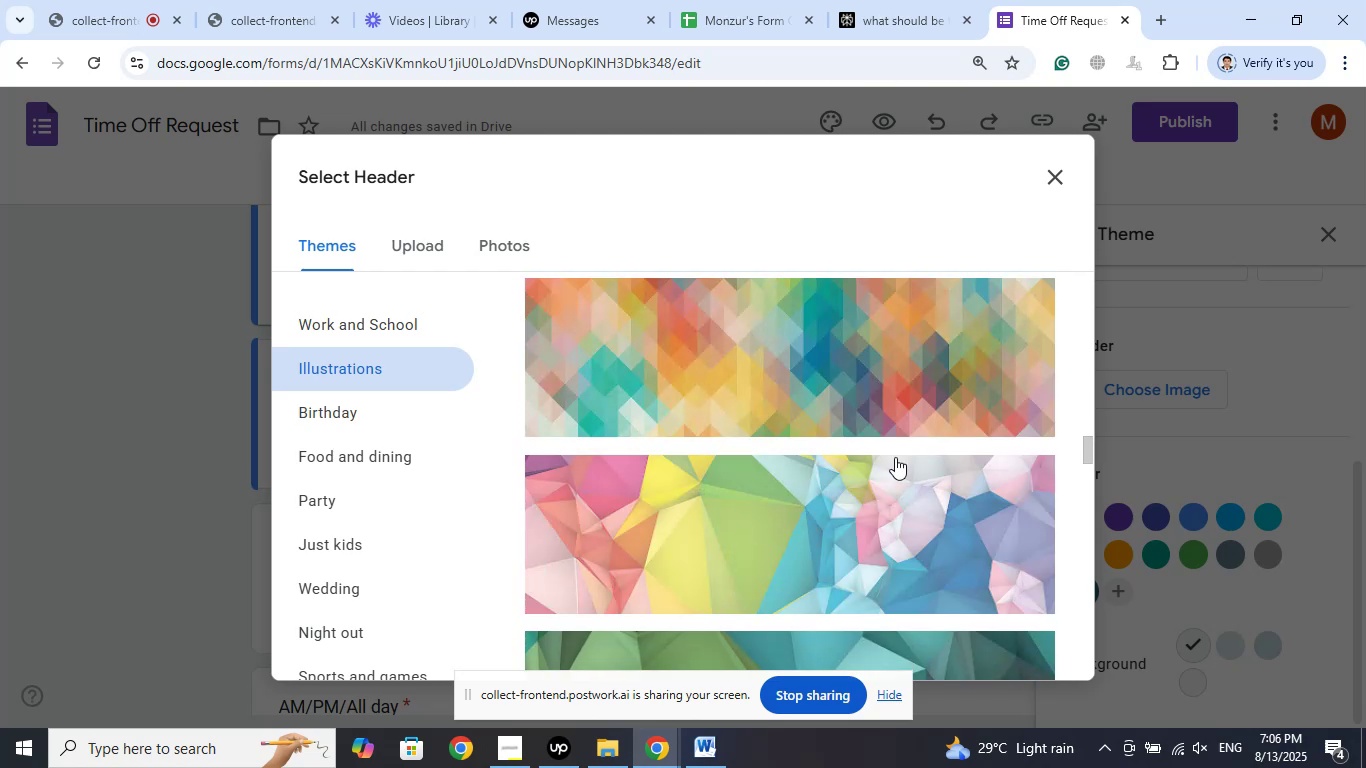 
left_click([892, 476])
 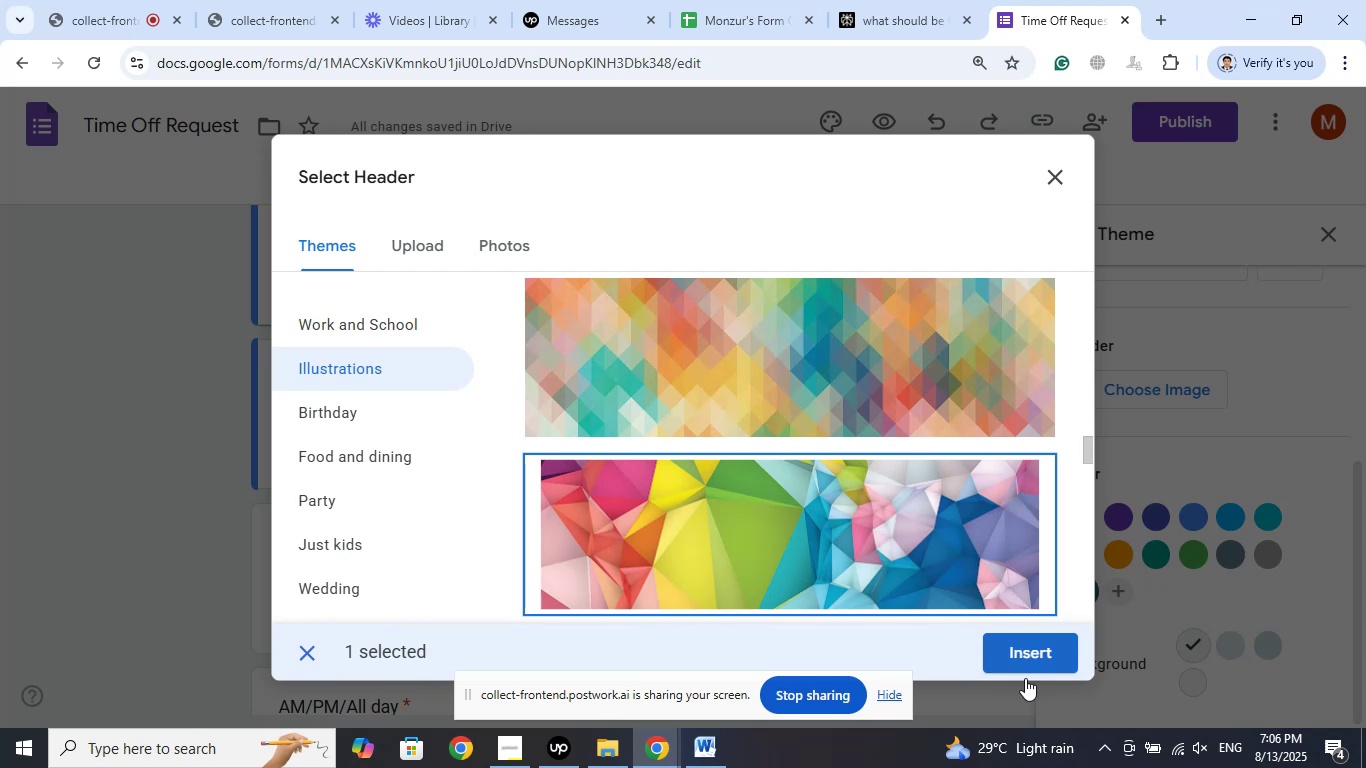 
left_click([1043, 662])
 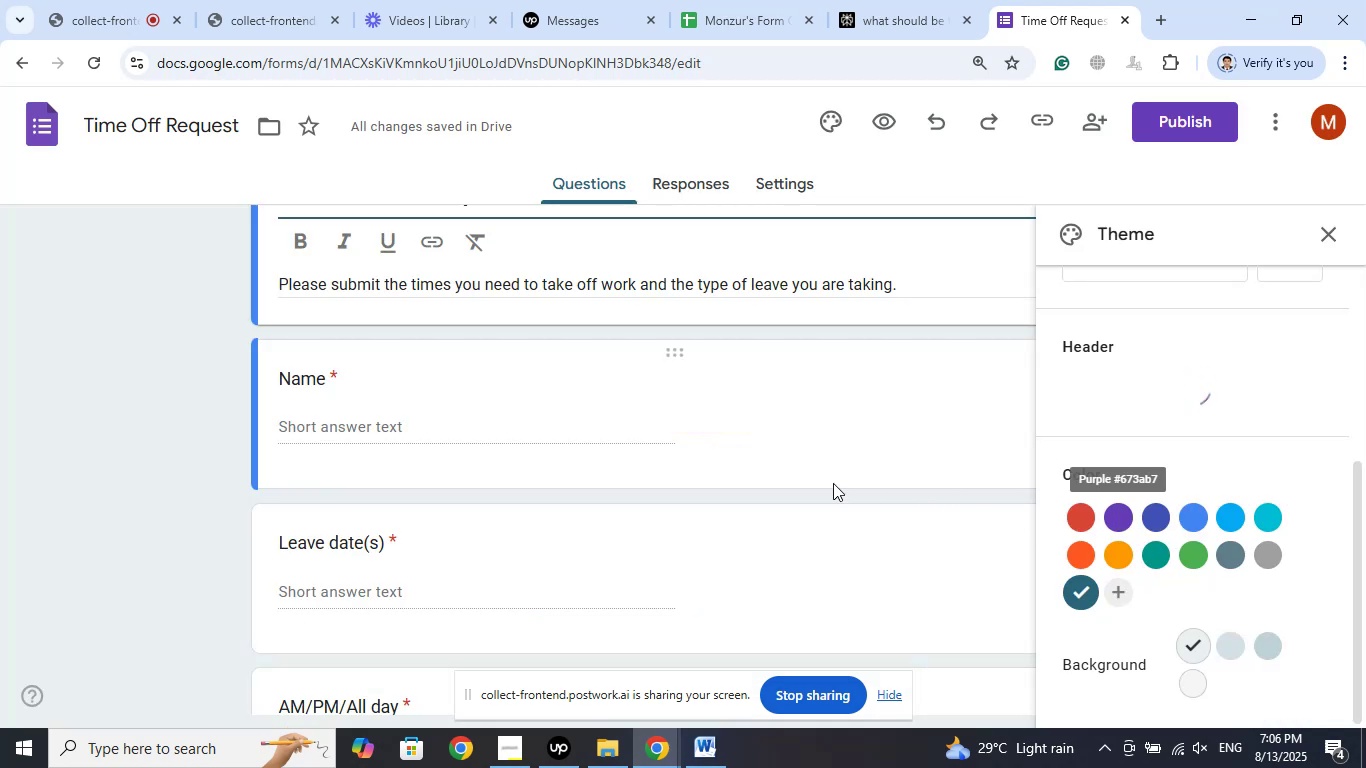 
scroll: coordinate [839, 464], scroll_direction: up, amount: 12.0
 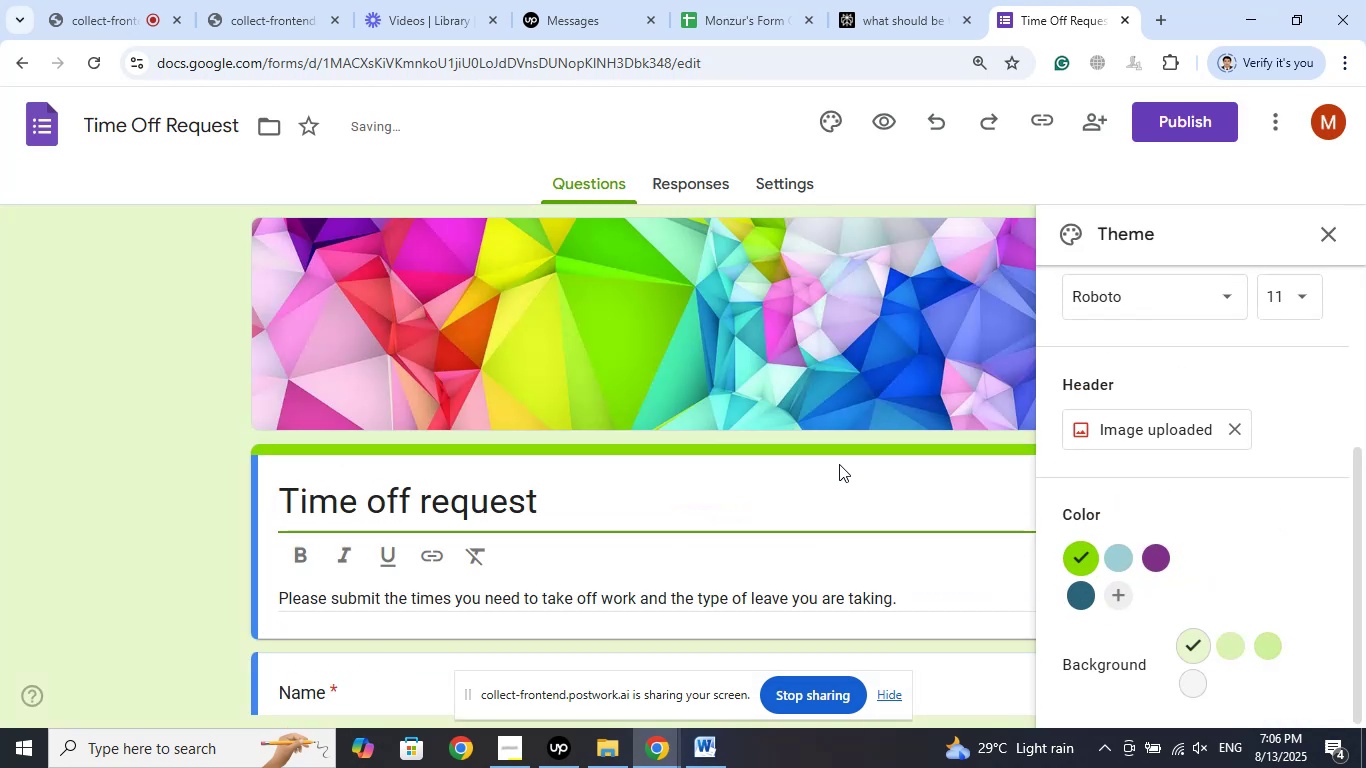 
wait(10.76)
 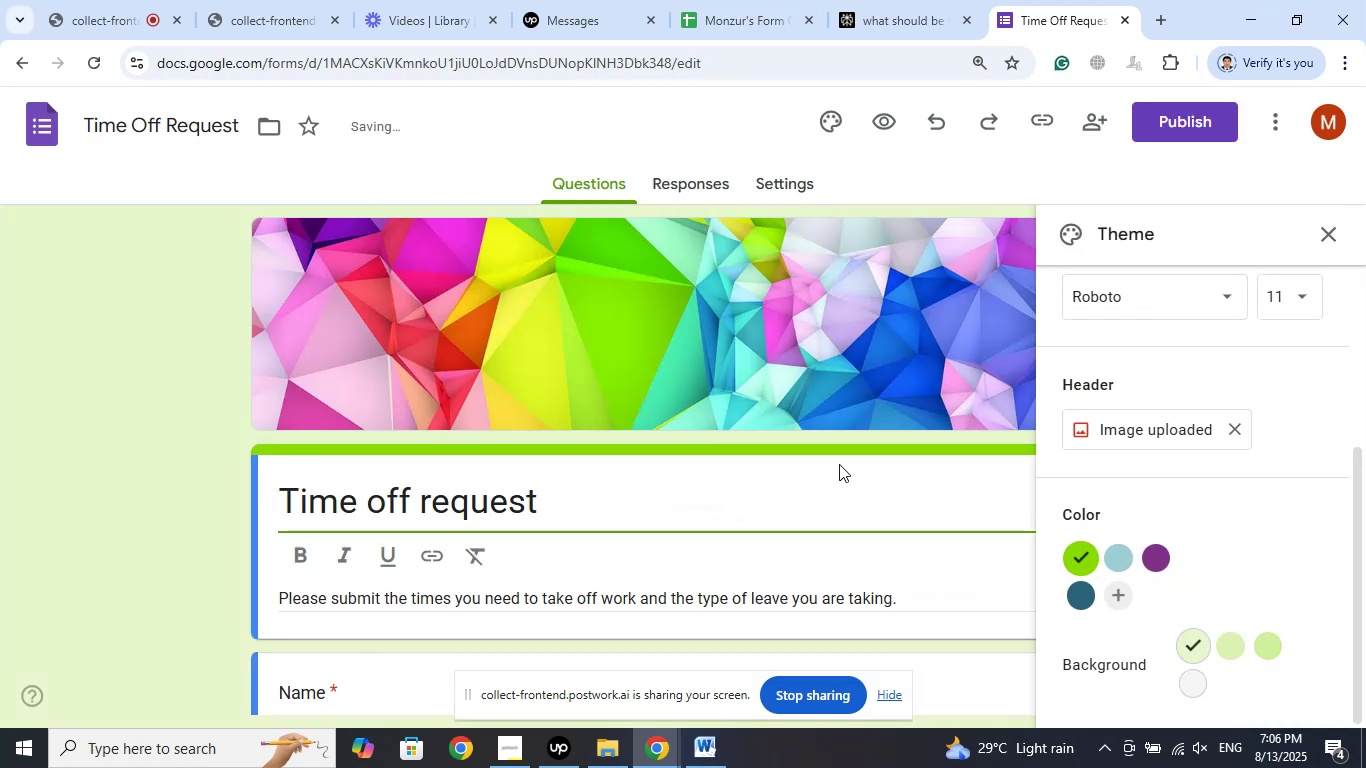 
left_click([1242, 418])
 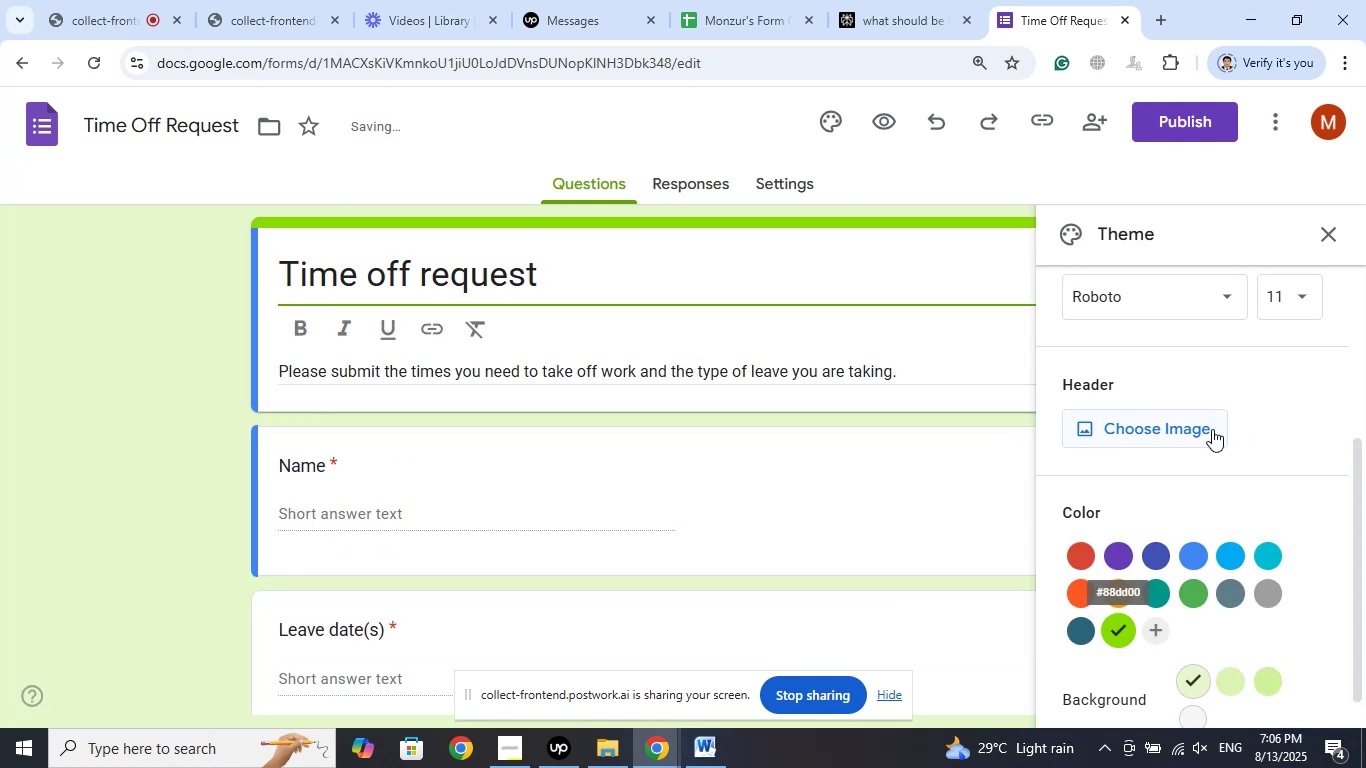 
left_click([1211, 429])
 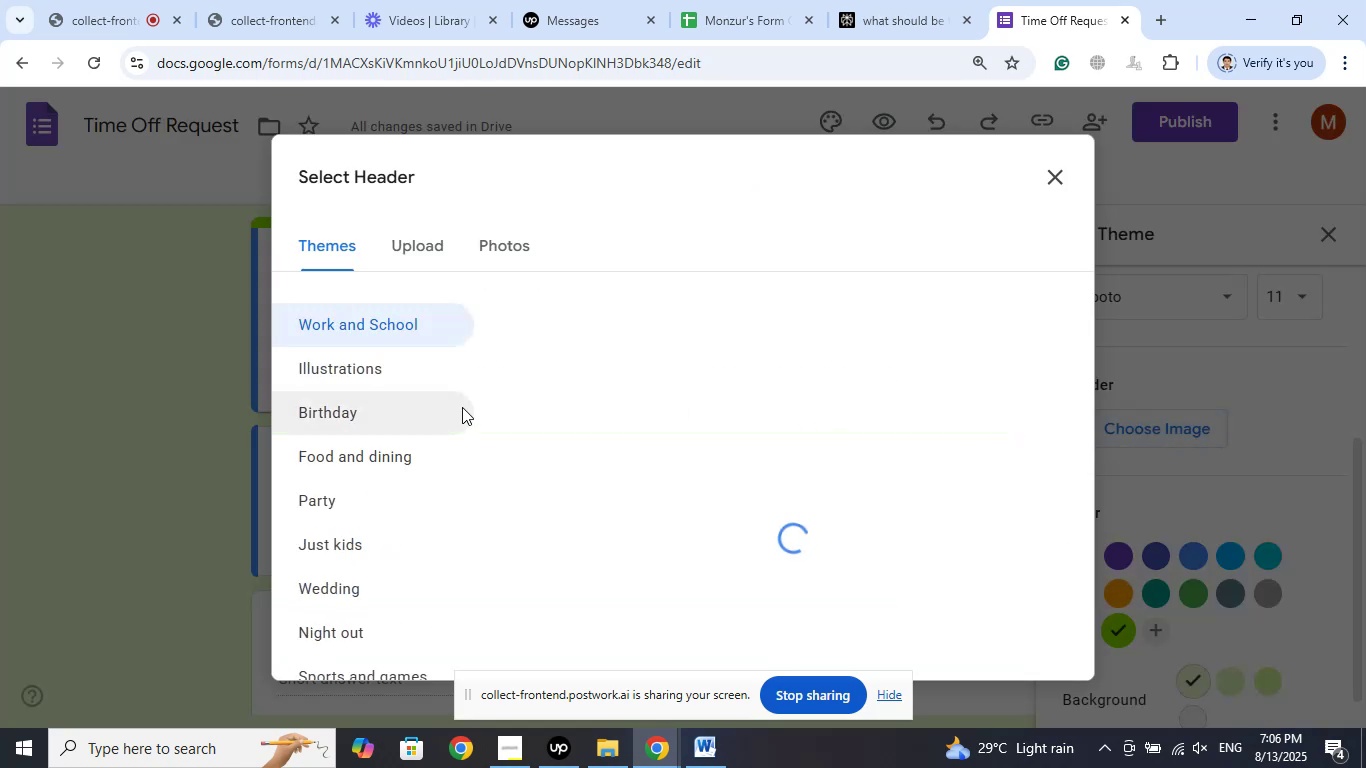 
left_click([373, 368])
 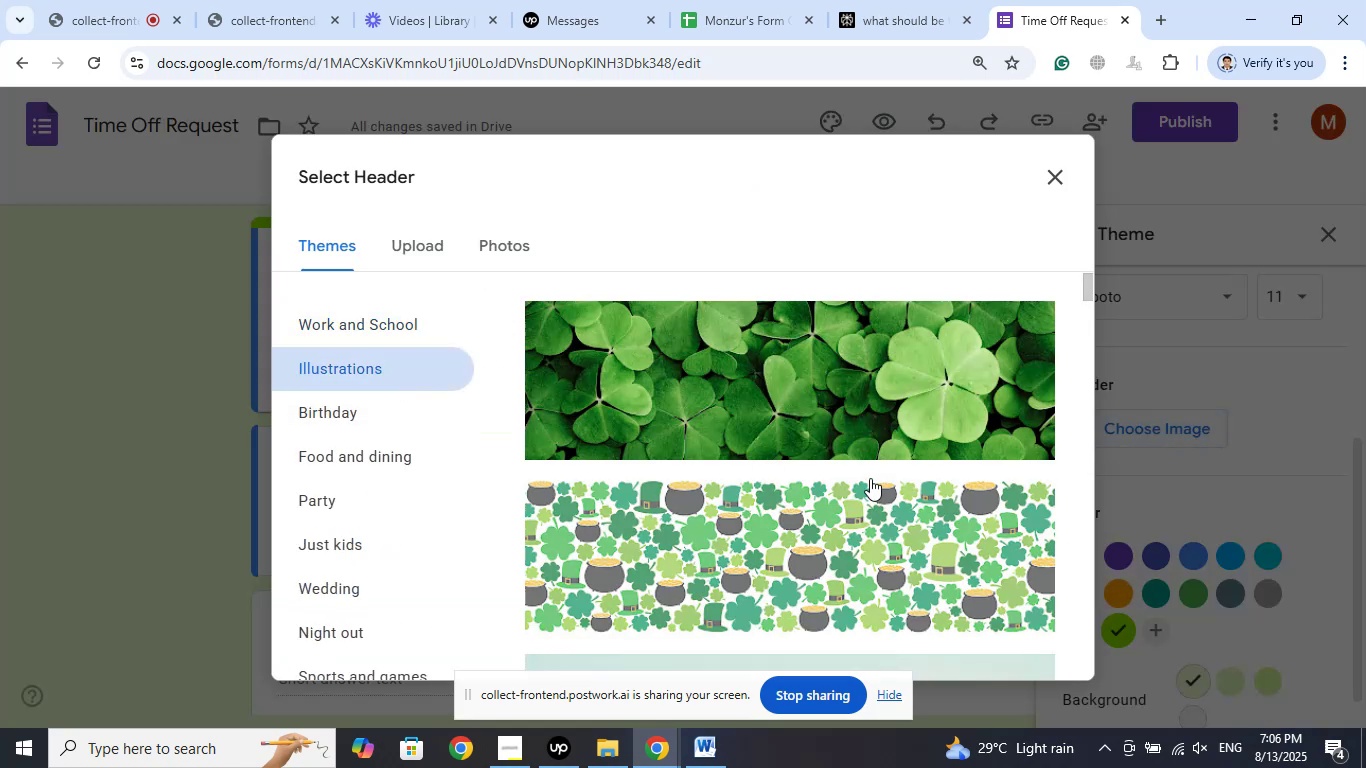 
scroll: coordinate [868, 482], scroll_direction: down, amount: 74.0
 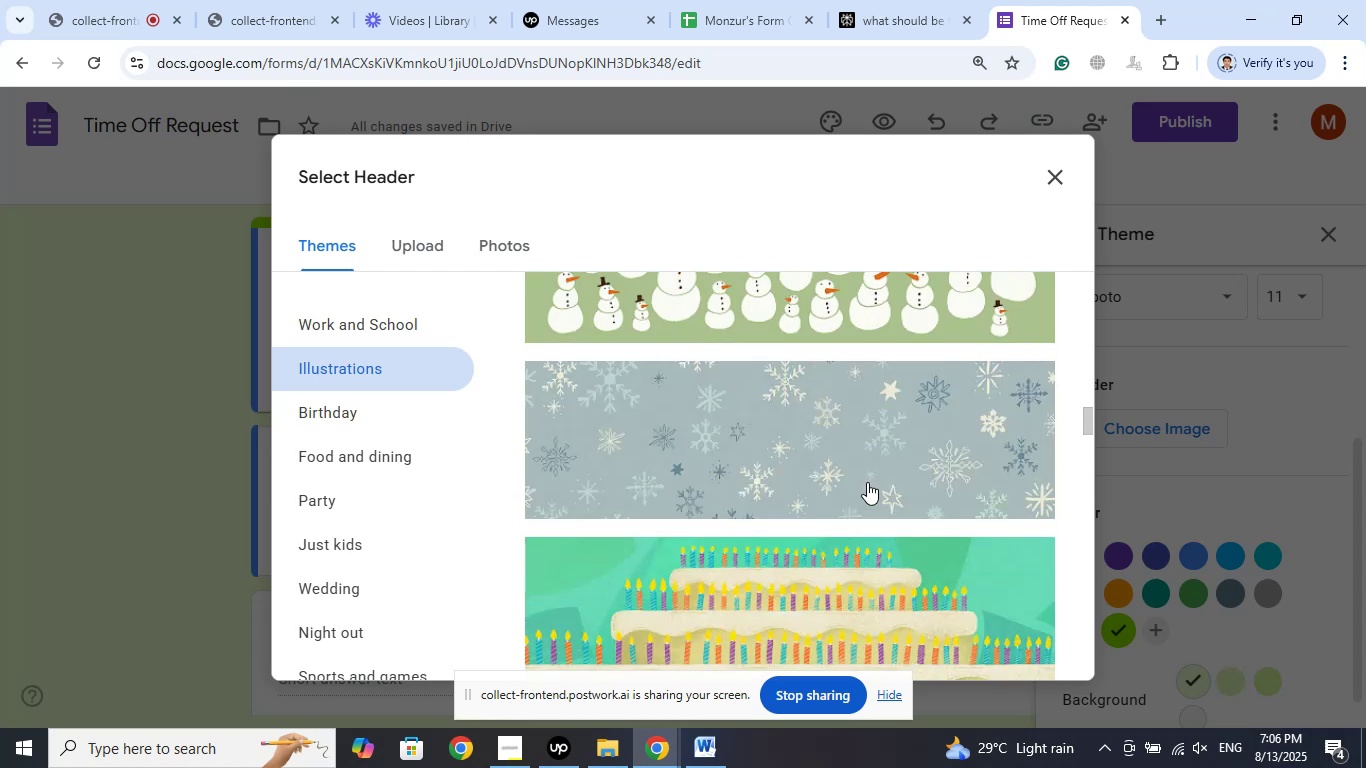 
scroll: coordinate [867, 482], scroll_direction: down, amount: 10.0
 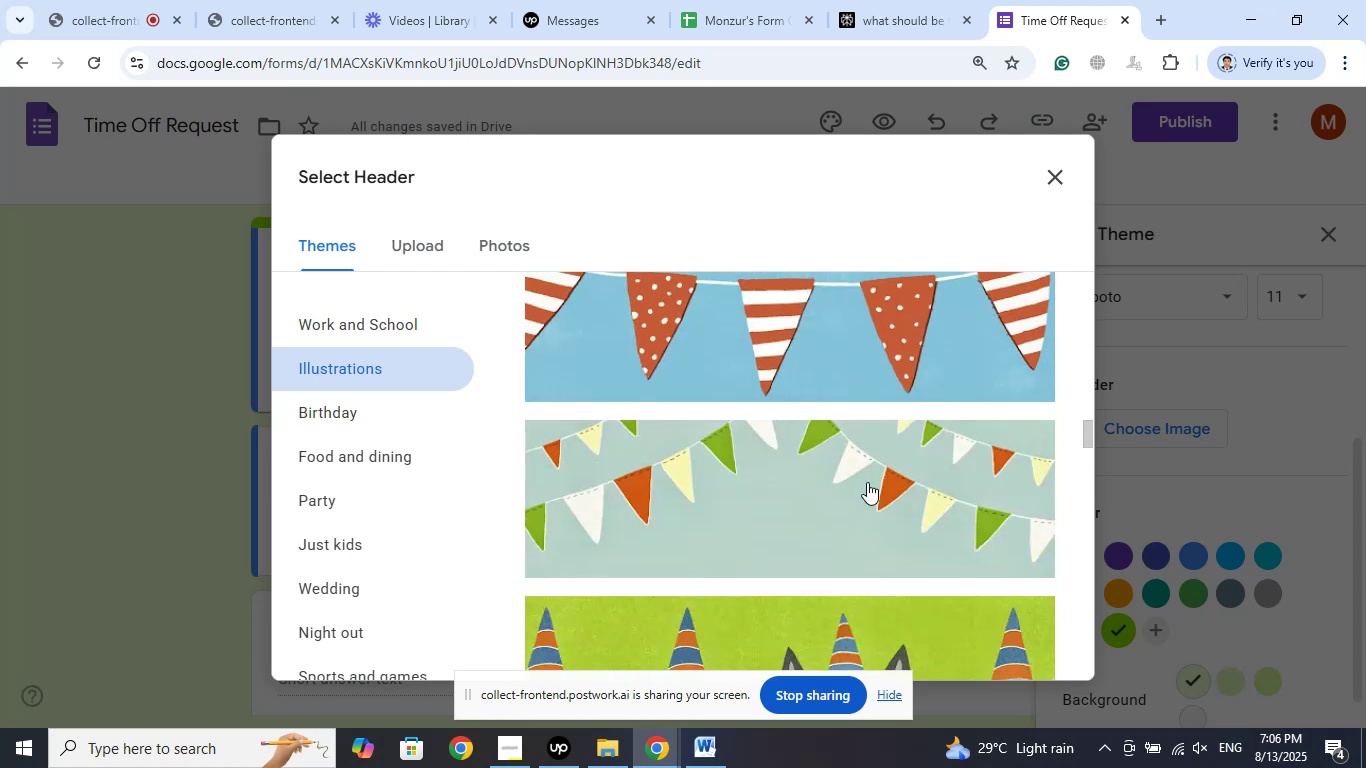 
scroll: coordinate [867, 482], scroll_direction: up, amount: 2.0
 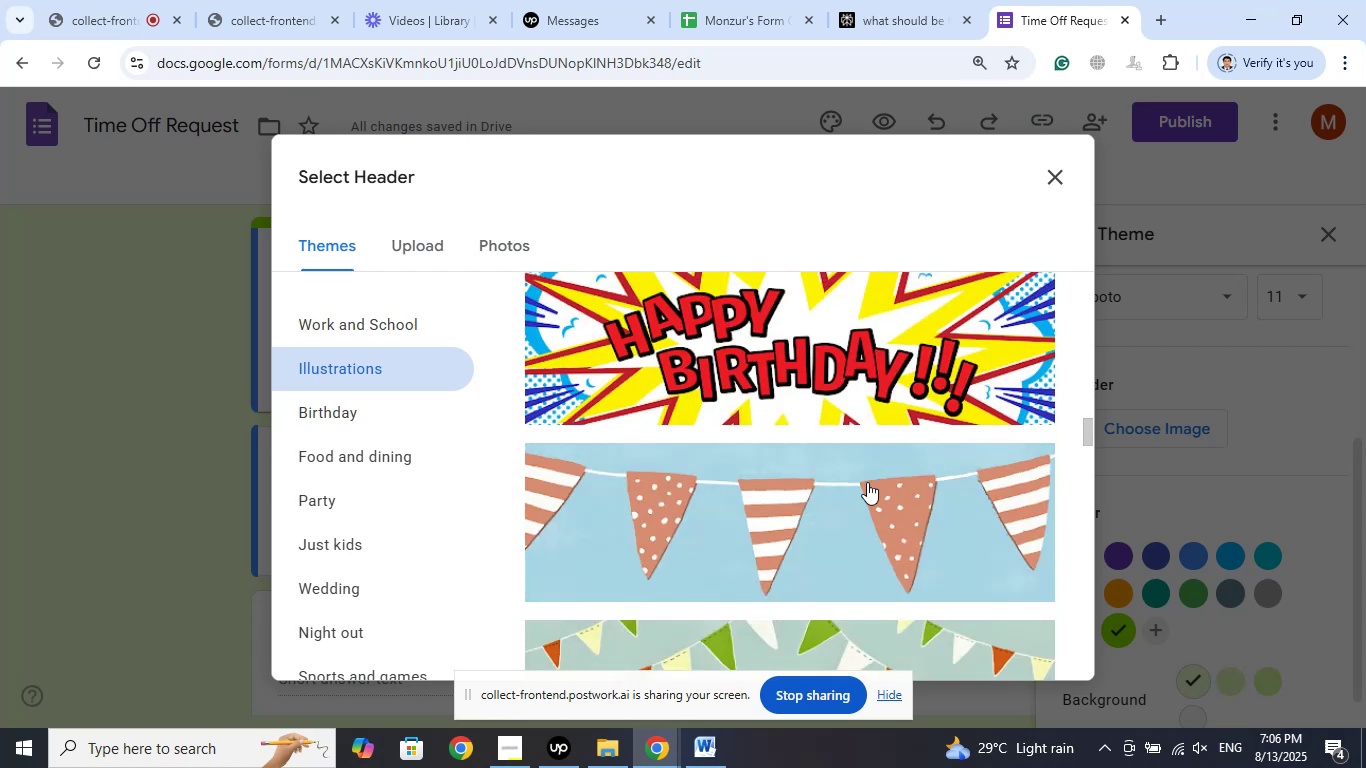 
scroll: coordinate [858, 487], scroll_direction: down, amount: 8.0
 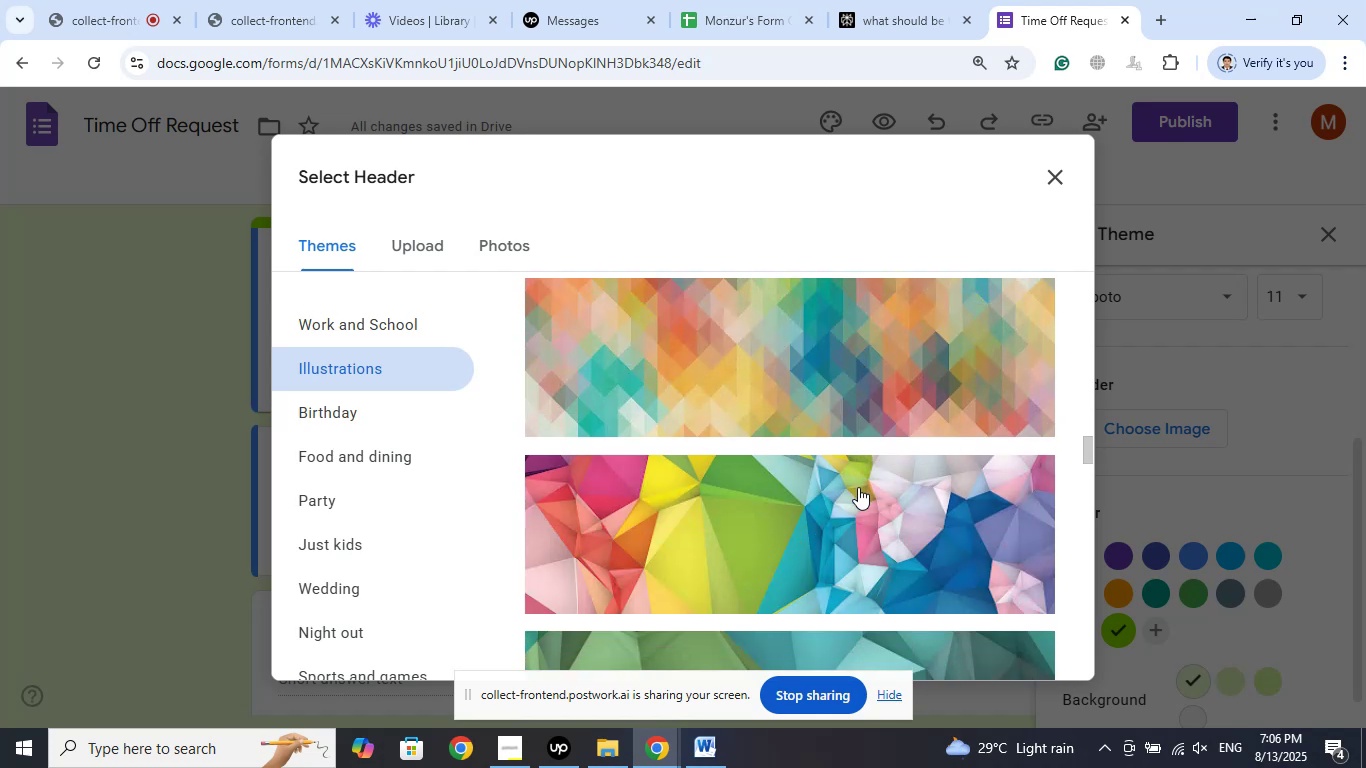 
scroll: coordinate [858, 487], scroll_direction: up, amount: 3.0
 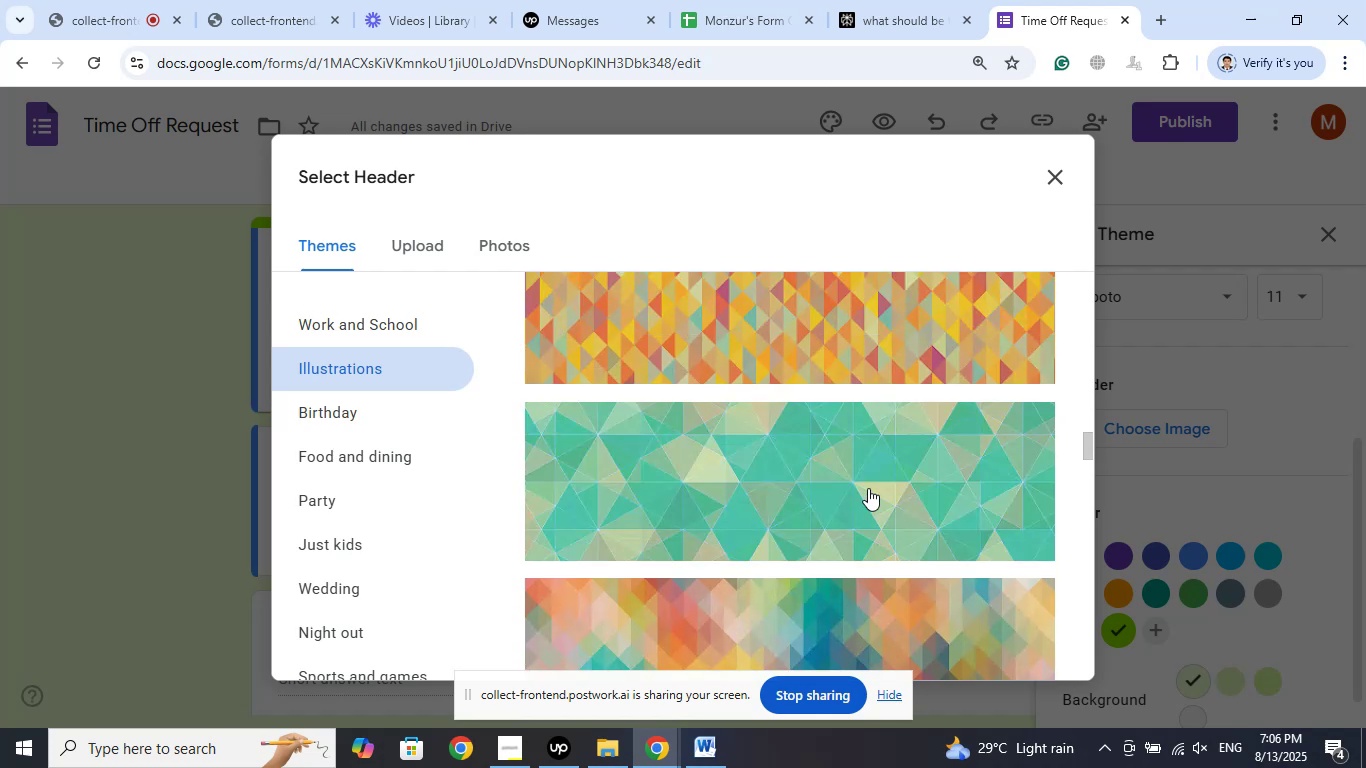 
scroll: coordinate [872, 485], scroll_direction: down, amount: 14.0
 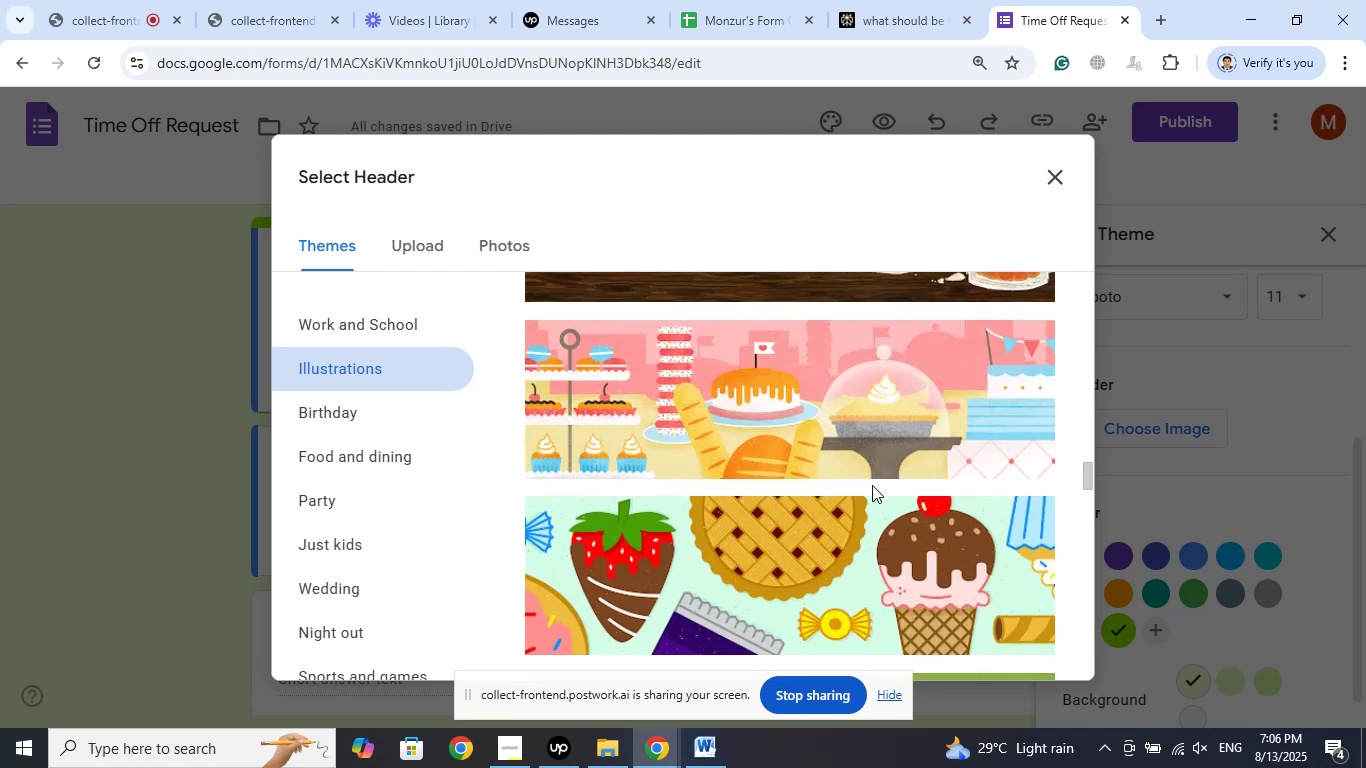 
scroll: coordinate [848, 490], scroll_direction: down, amount: 45.0
 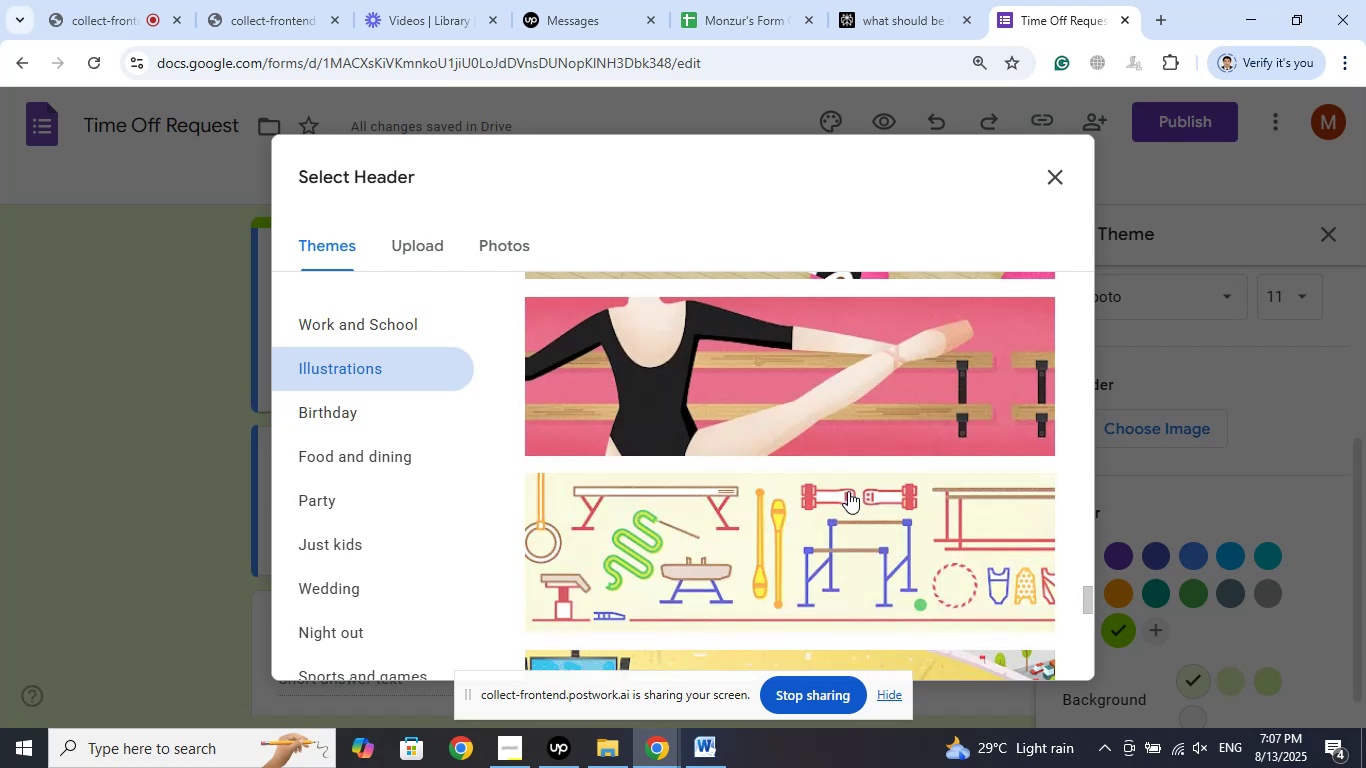 
scroll: coordinate [848, 491], scroll_direction: up, amount: 2.0
 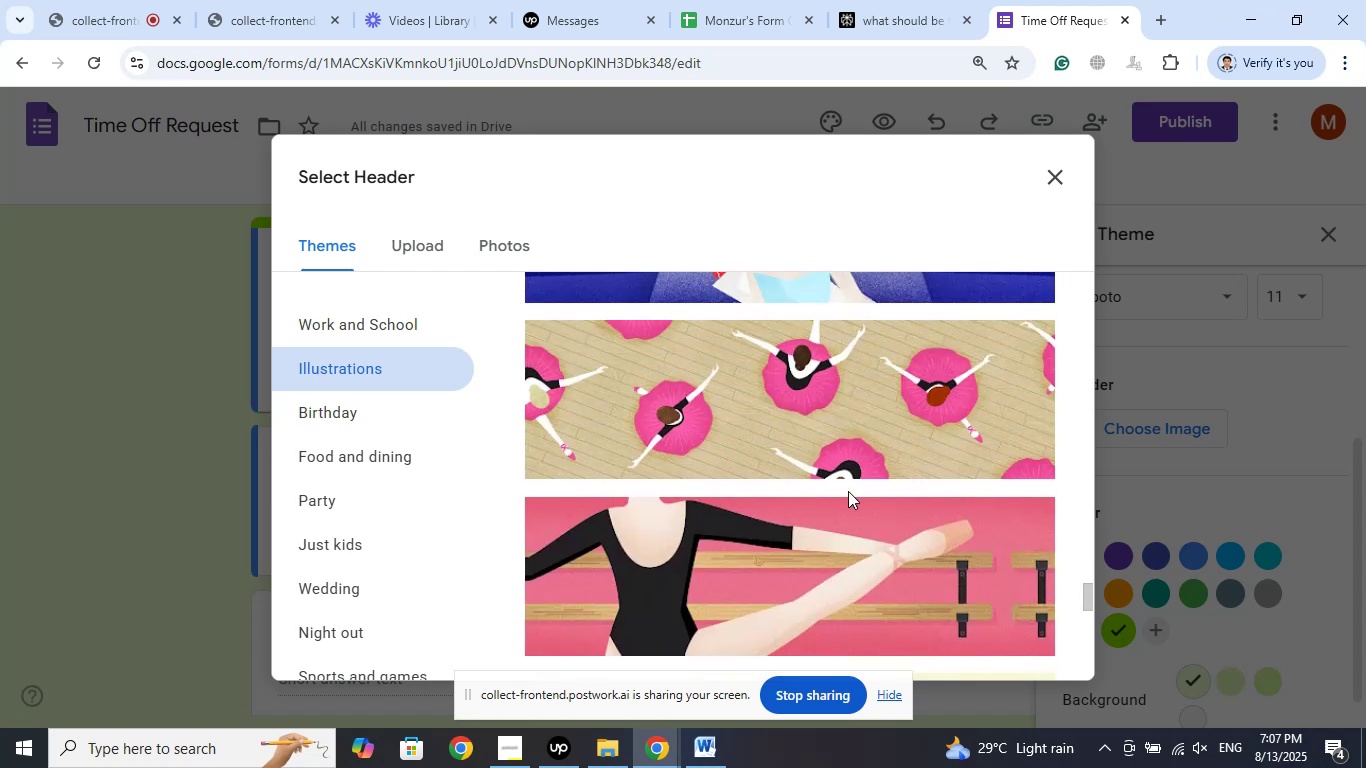 
scroll: coordinate [848, 491], scroll_direction: down, amount: 5.0
 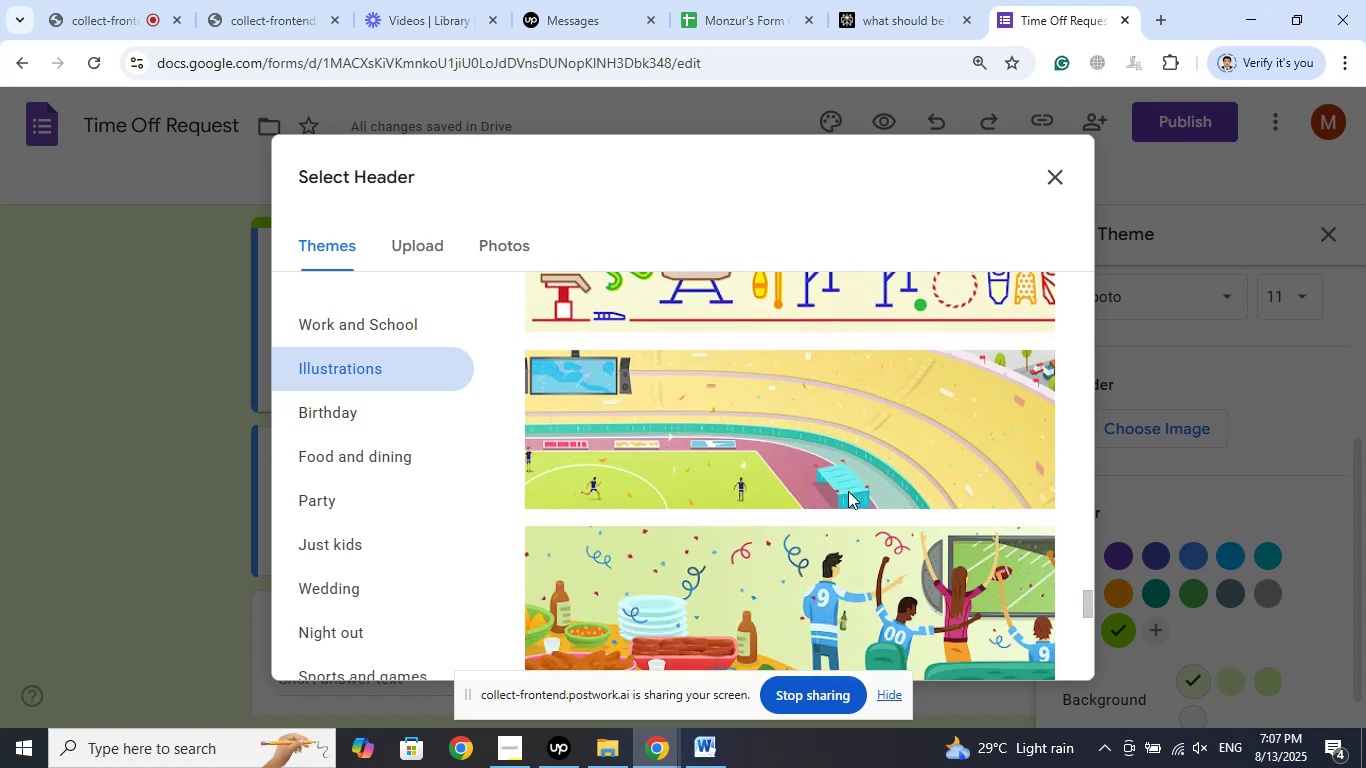 
scroll: coordinate [848, 491], scroll_direction: up, amount: 2.0
 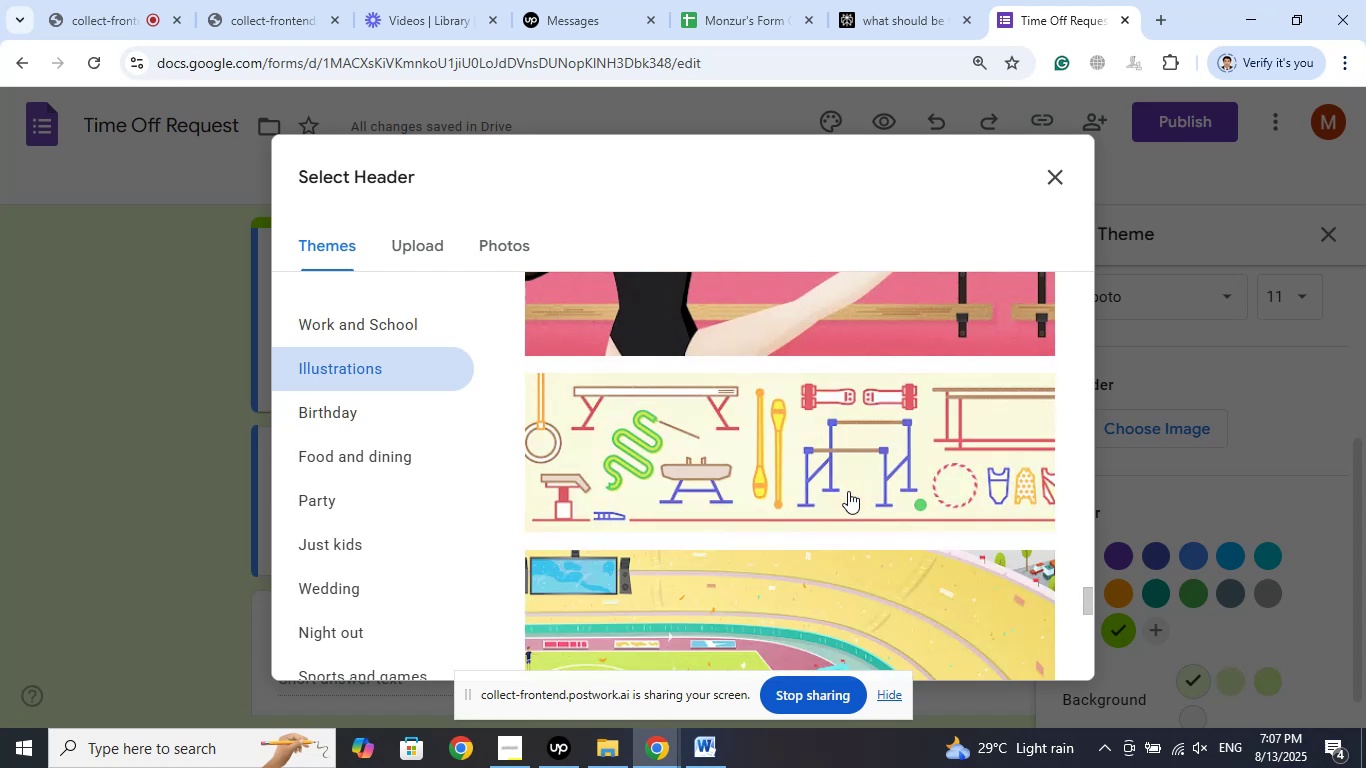 
scroll: coordinate [855, 491], scroll_direction: down, amount: 61.0
 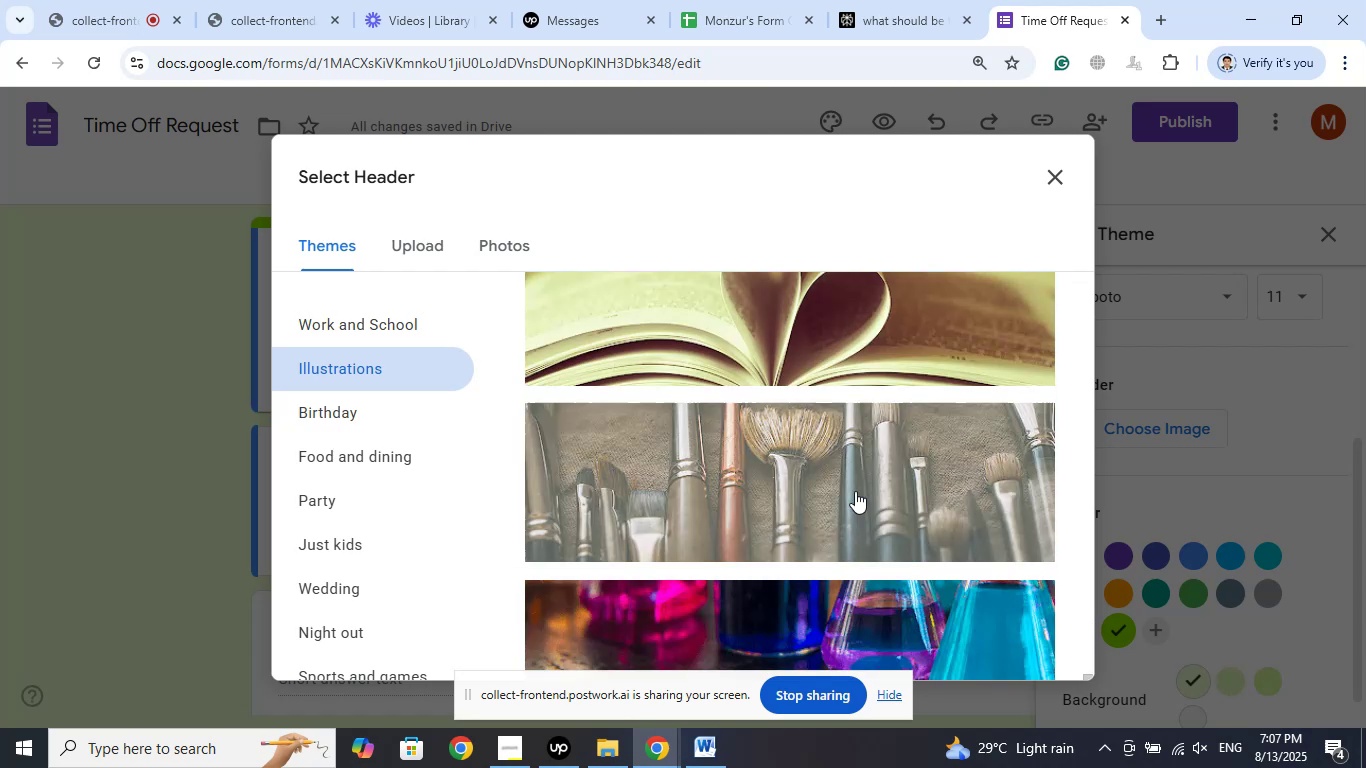 
scroll: coordinate [855, 490], scroll_direction: up, amount: 11.0
 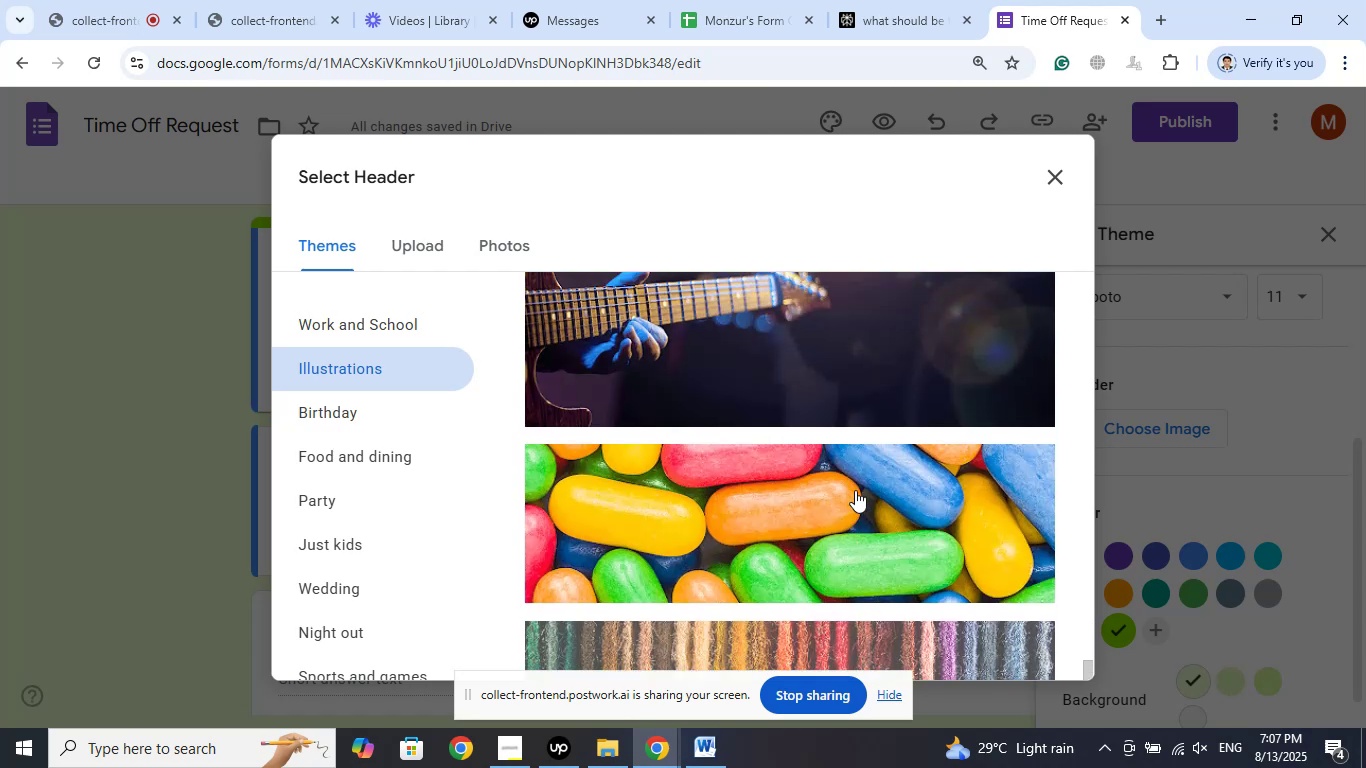 
scroll: coordinate [831, 479], scroll_direction: down, amount: 43.0
 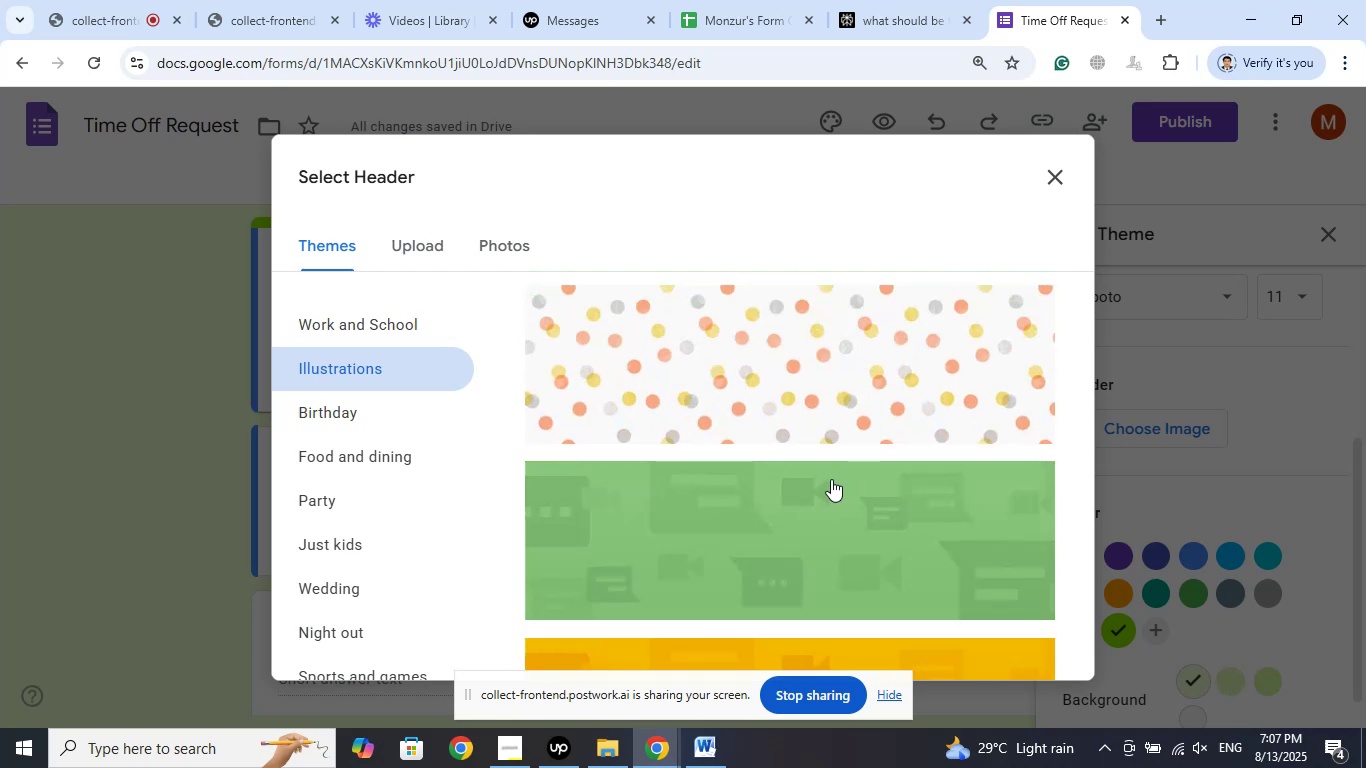 
scroll: coordinate [830, 478], scroll_direction: up, amount: 21.0
 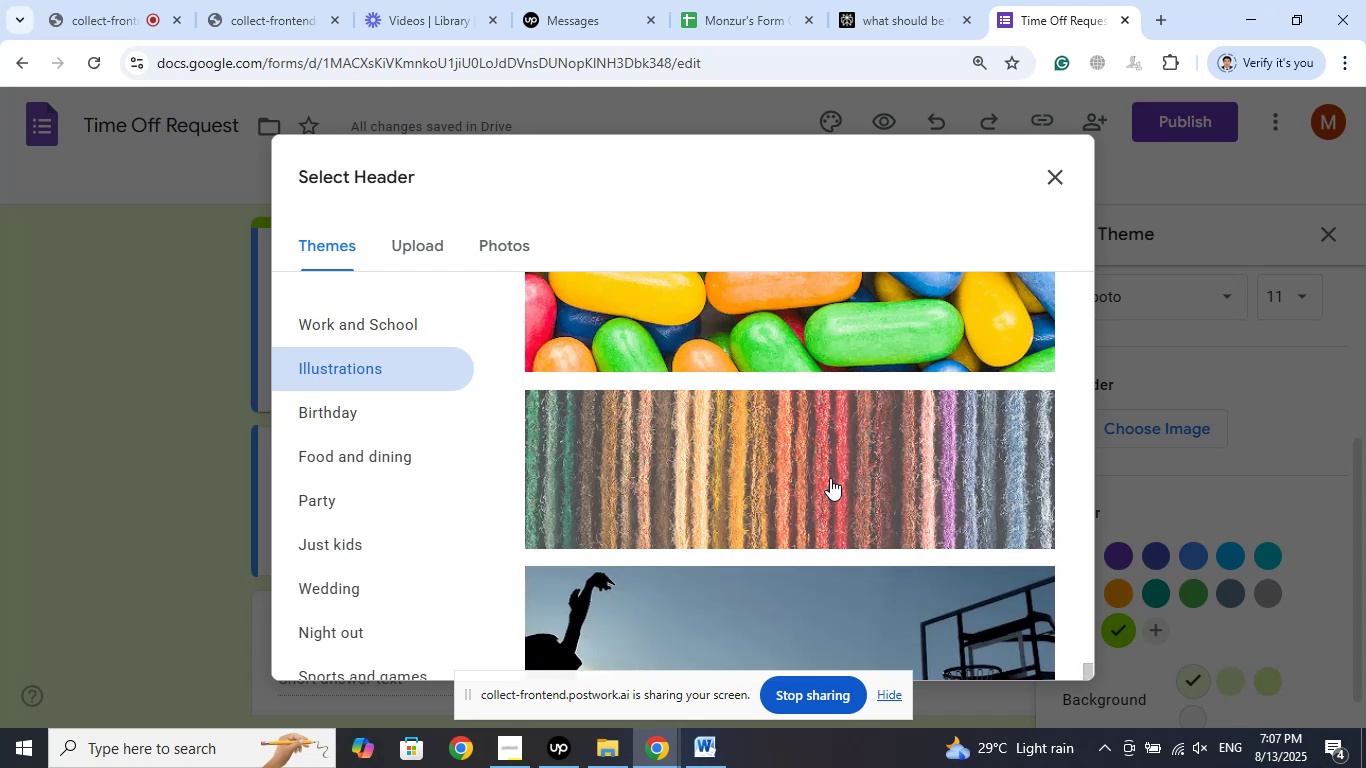 
scroll: coordinate [830, 478], scroll_direction: down, amount: 3.0
 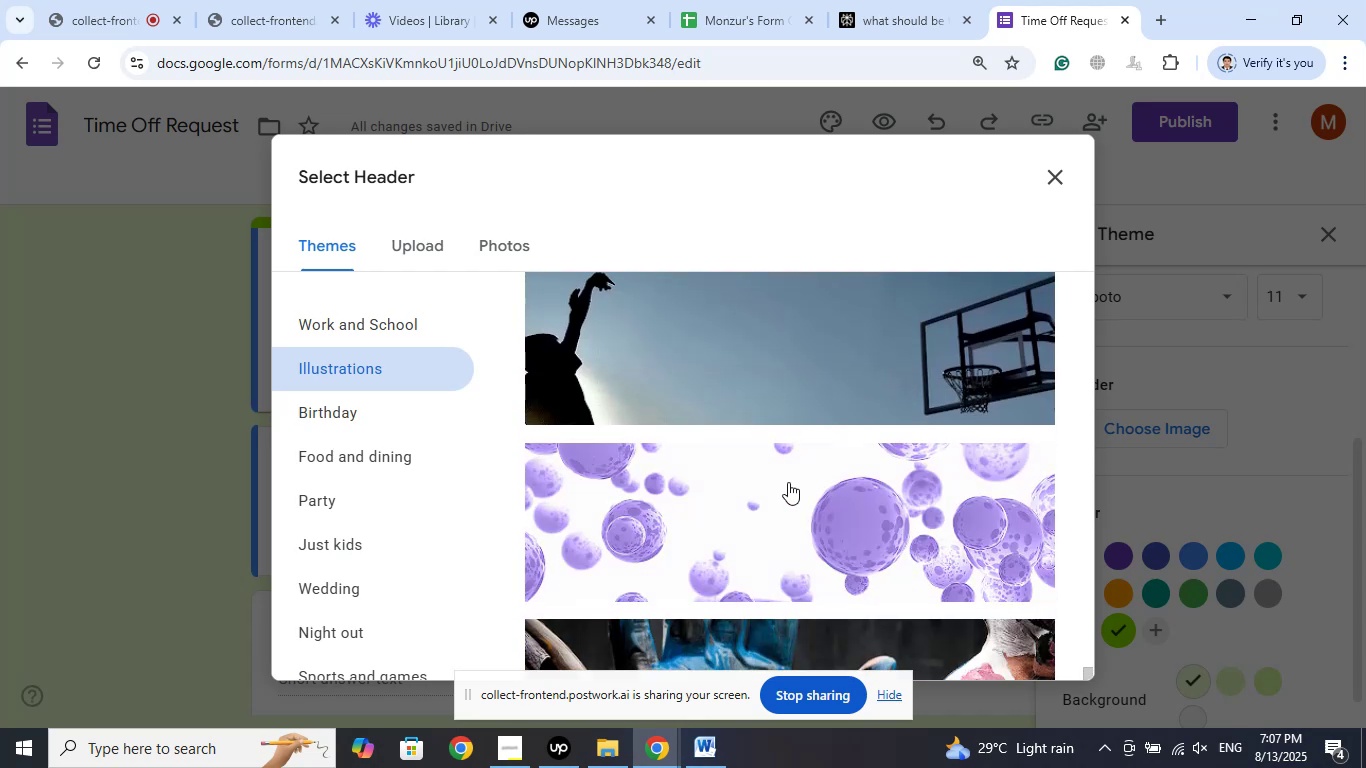 
left_click([788, 482])
 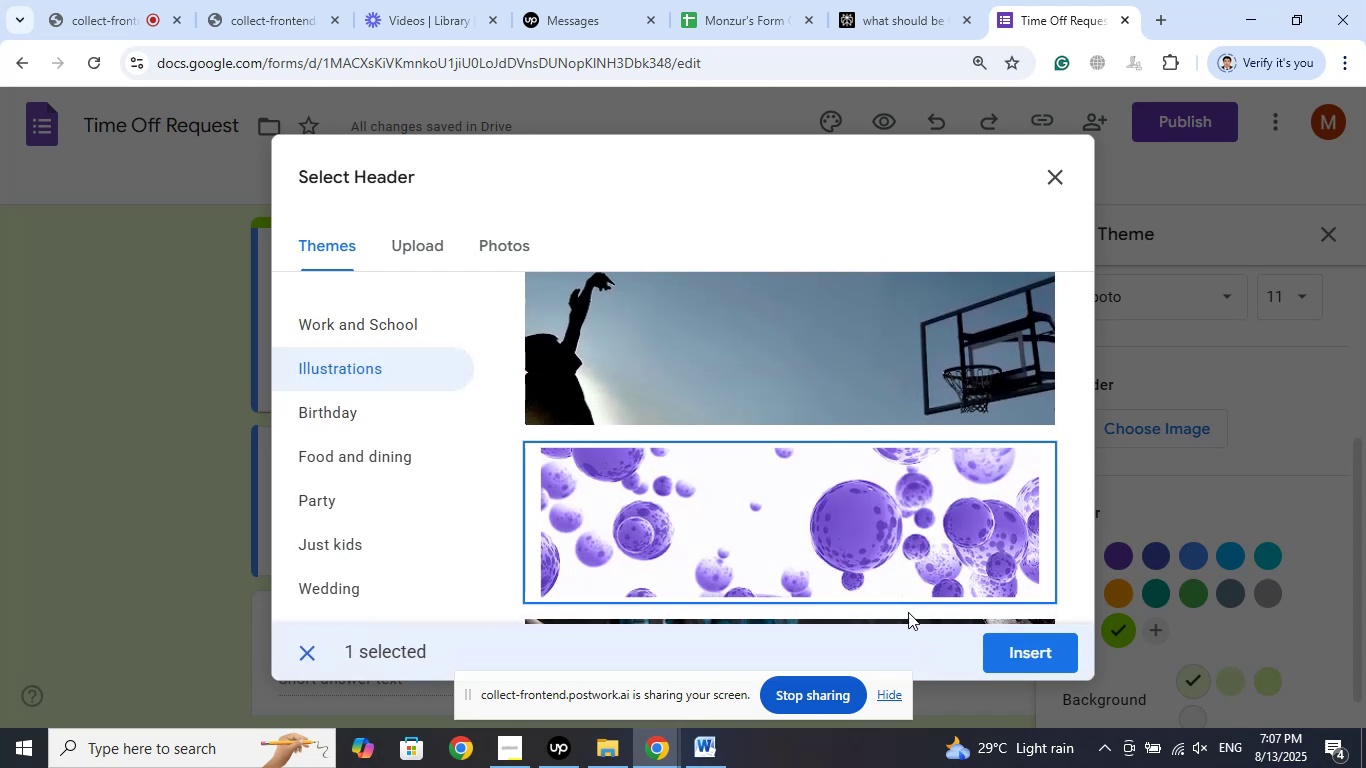 
scroll: coordinate [879, 489], scroll_direction: up, amount: 52.0
 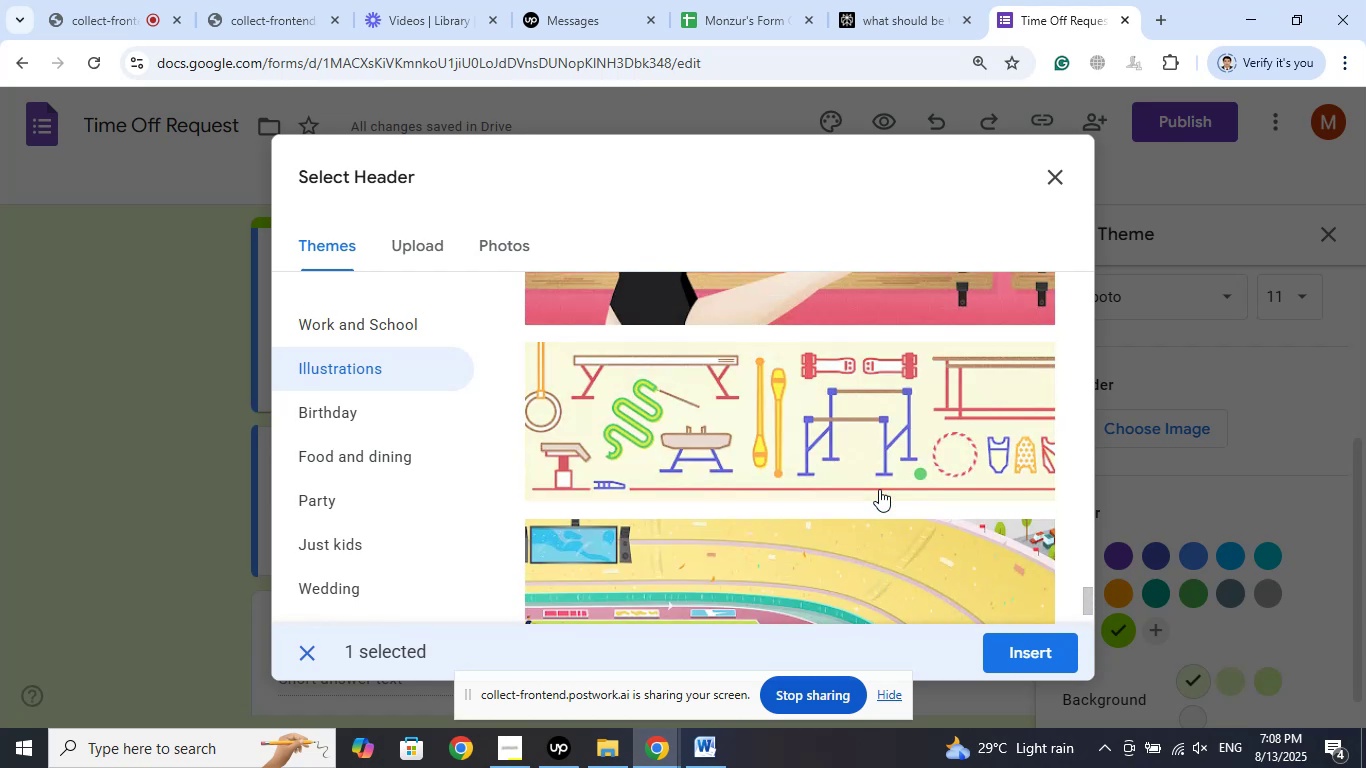 
scroll: coordinate [879, 489], scroll_direction: down, amount: 2.0
 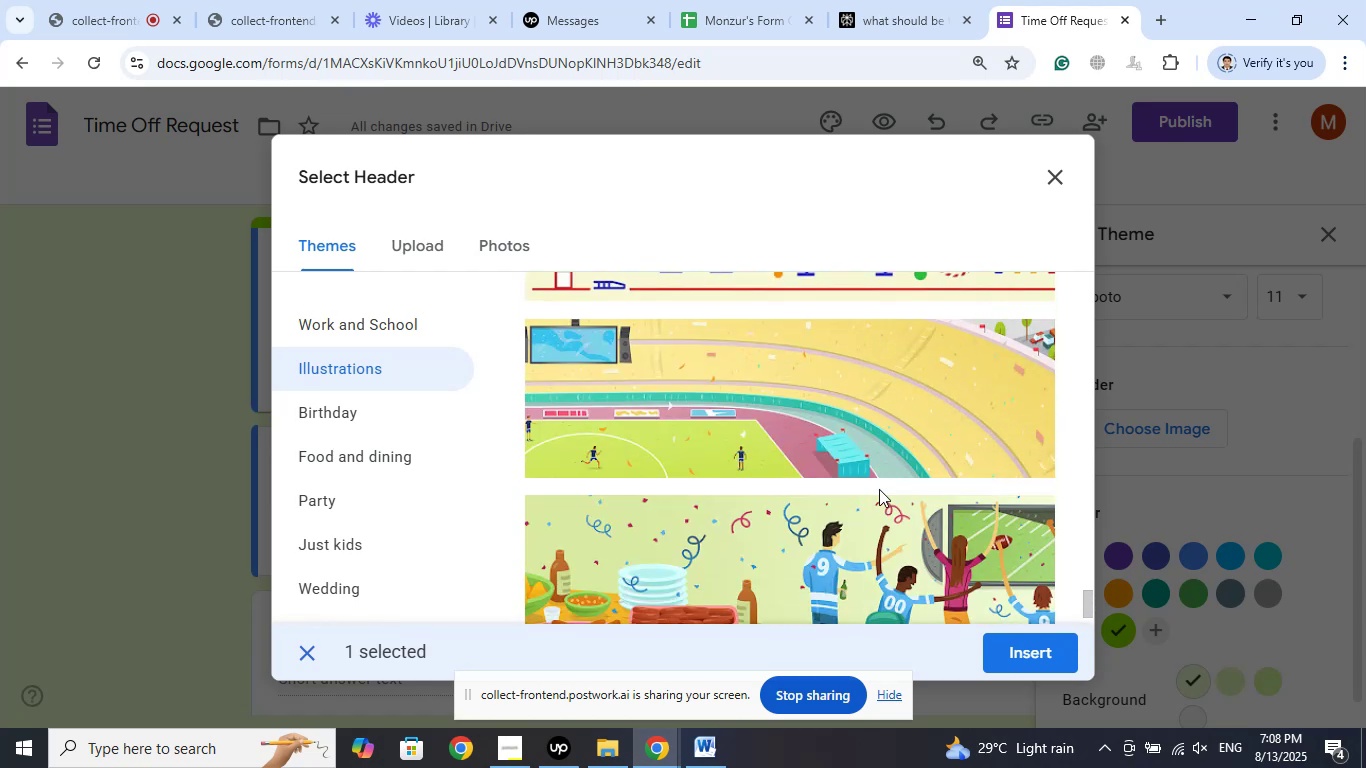 
scroll: coordinate [877, 488], scroll_direction: up, amount: 38.0
 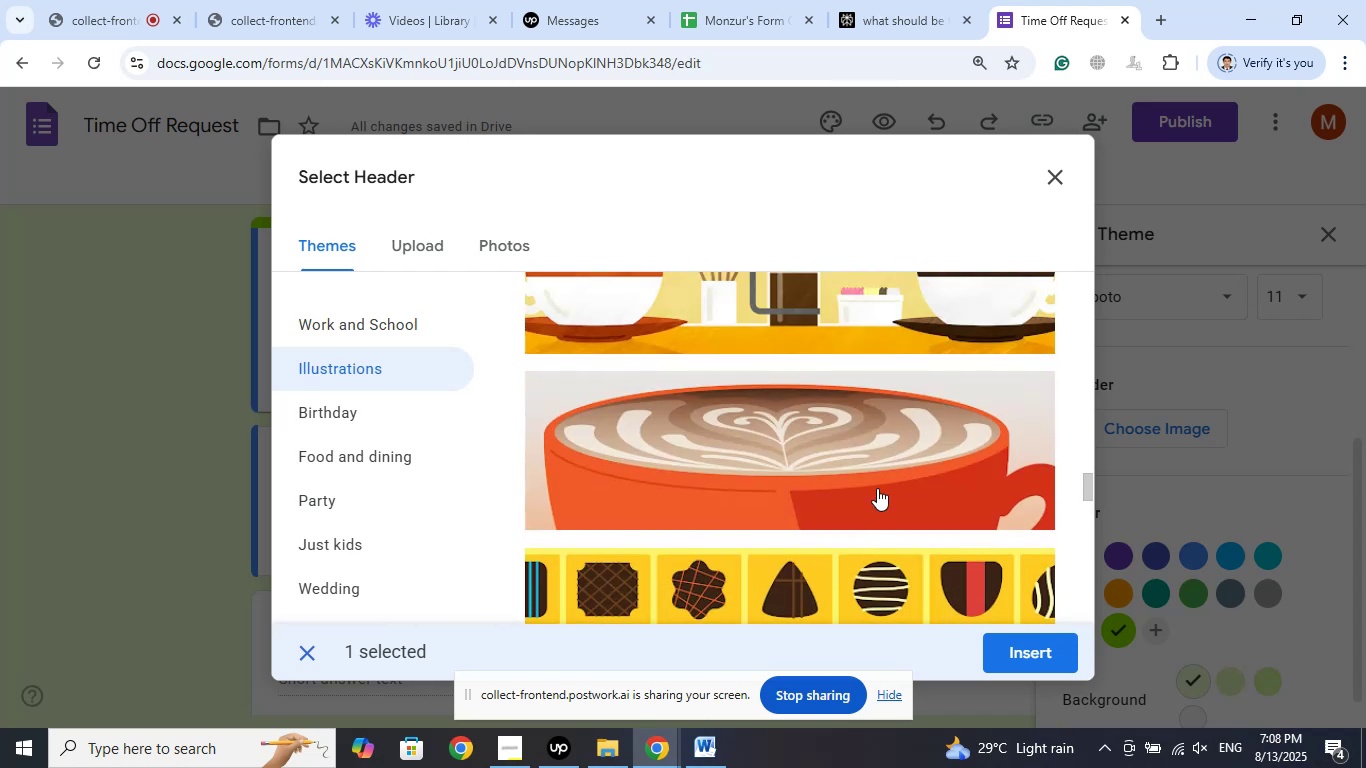 
scroll: coordinate [878, 474], scroll_direction: up, amount: 30.0
 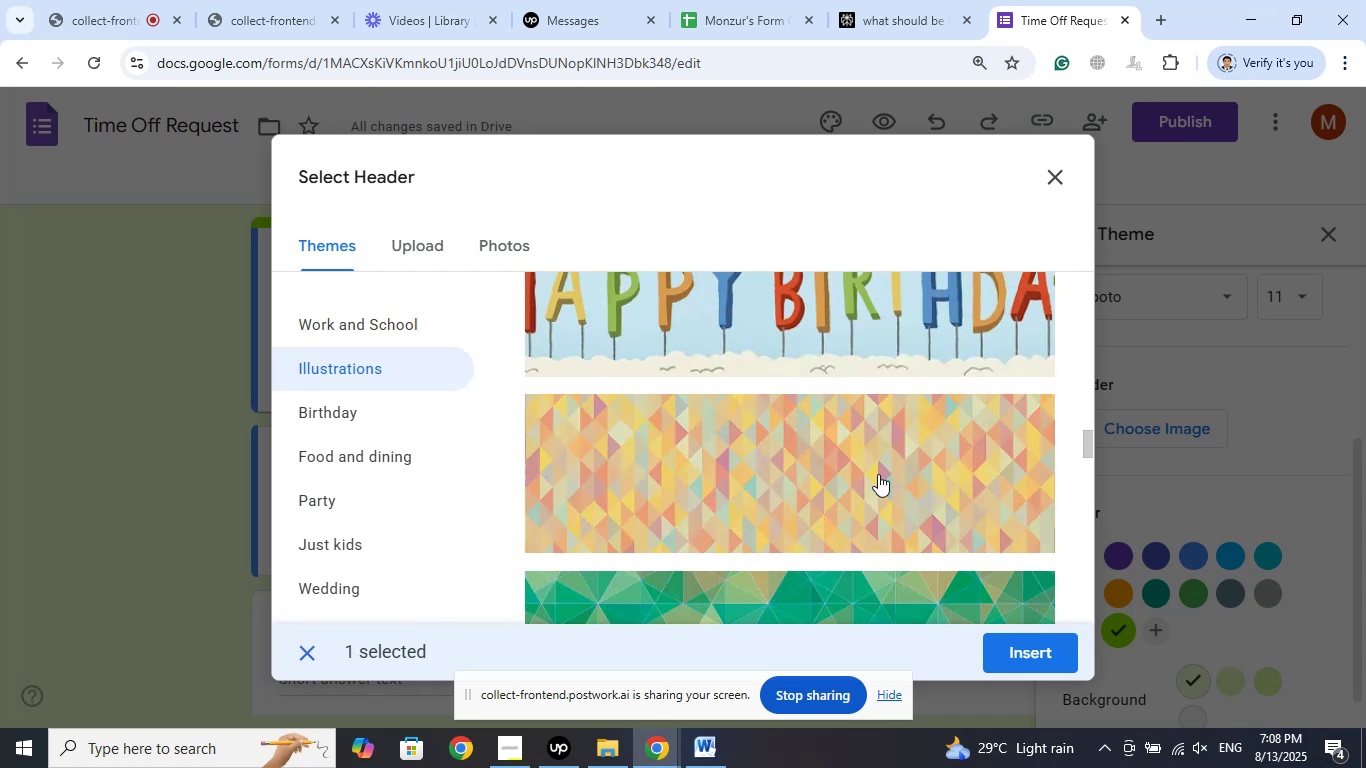 
scroll: coordinate [878, 474], scroll_direction: down, amount: 5.0
 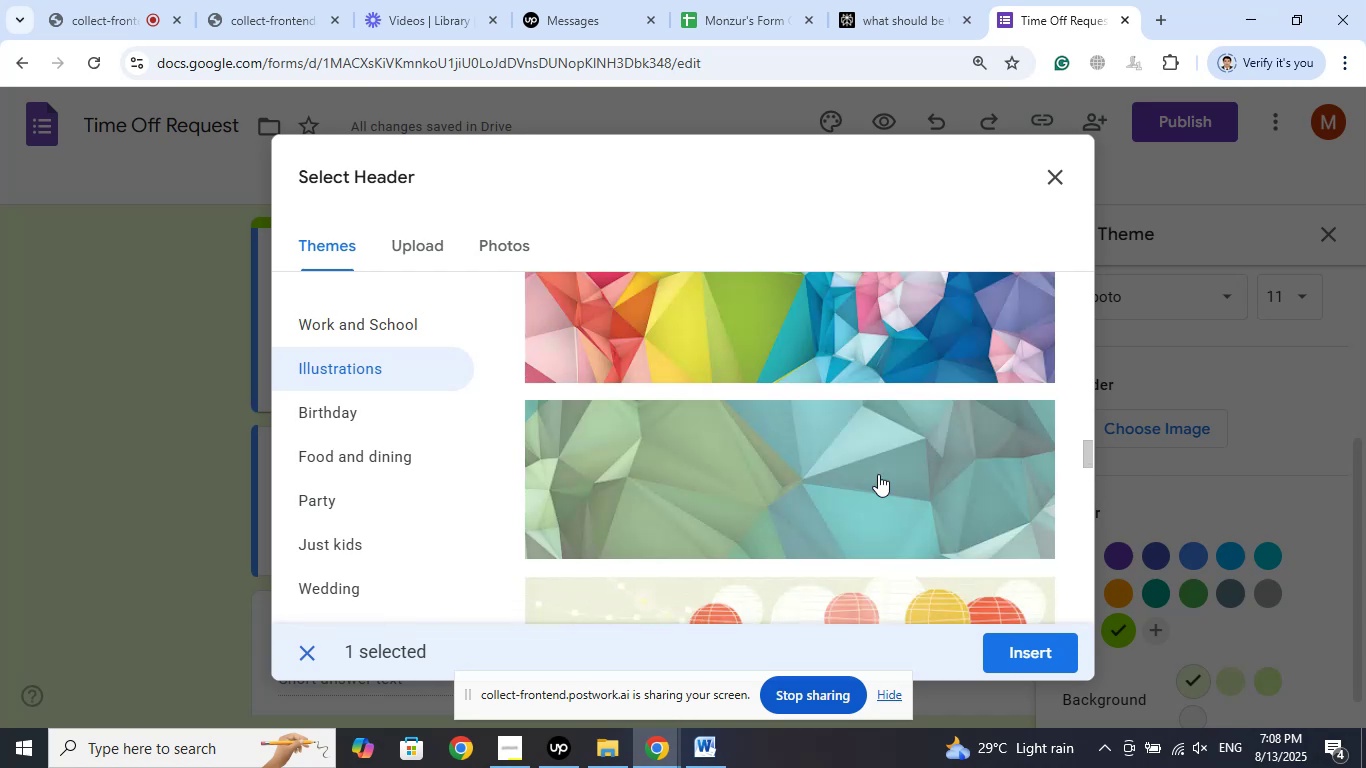 
scroll: coordinate [878, 474], scroll_direction: up, amount: 2.0
 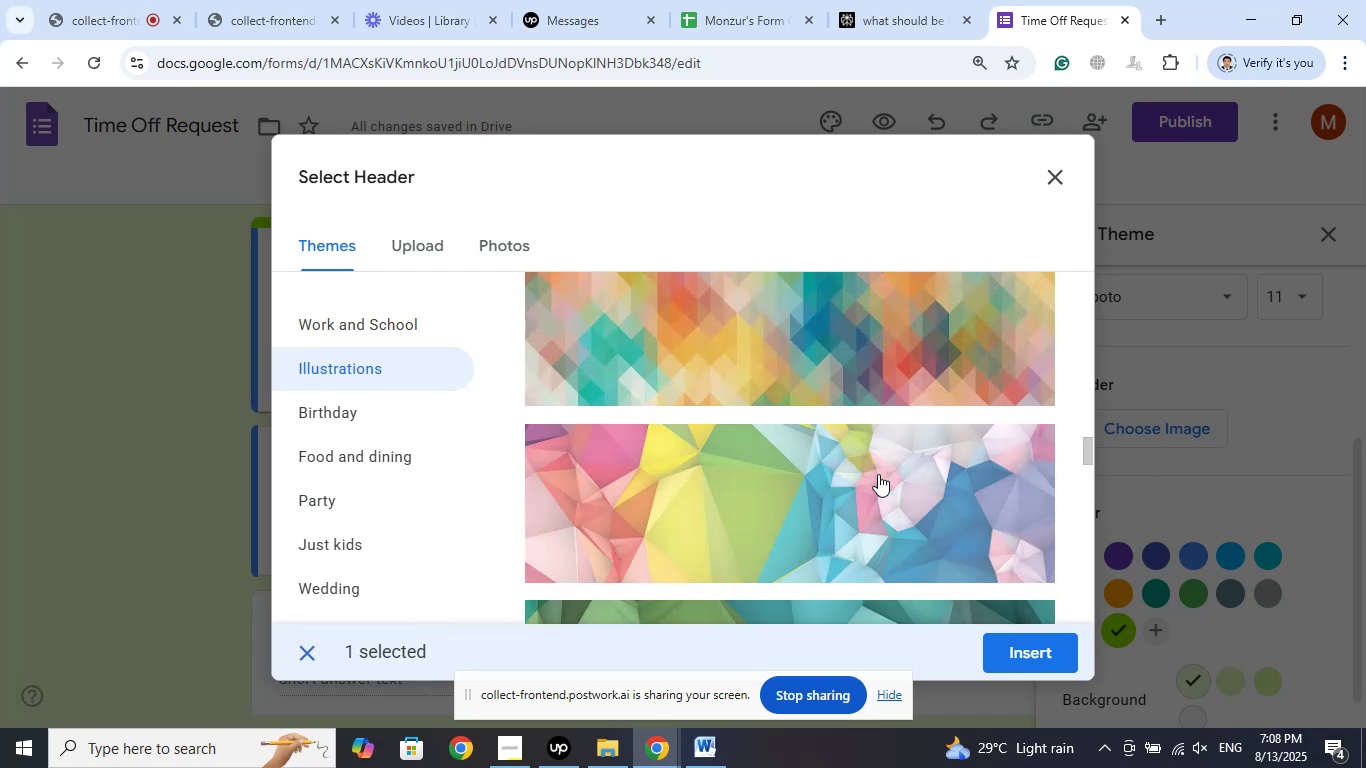 
scroll: coordinate [878, 474], scroll_direction: down, amount: 5.0
 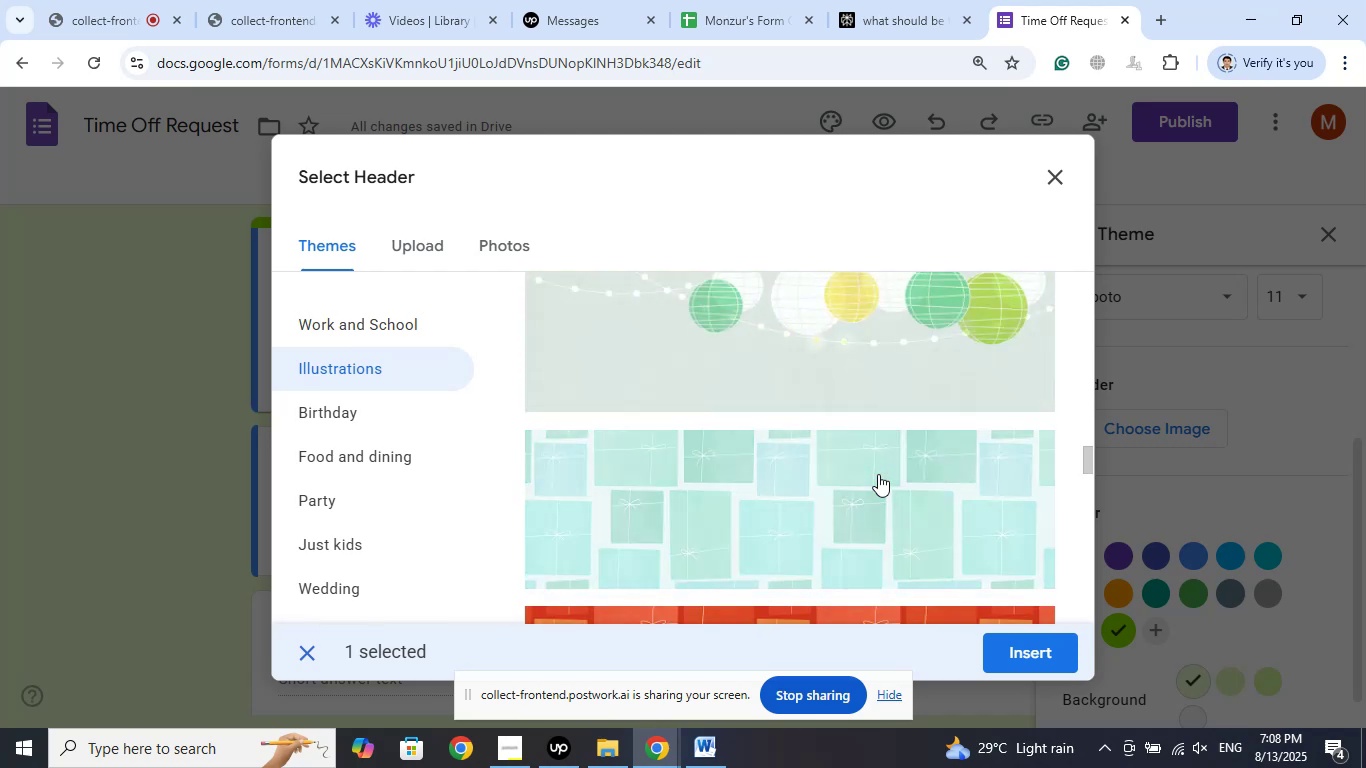 
scroll: coordinate [878, 474], scroll_direction: up, amount: 12.0
 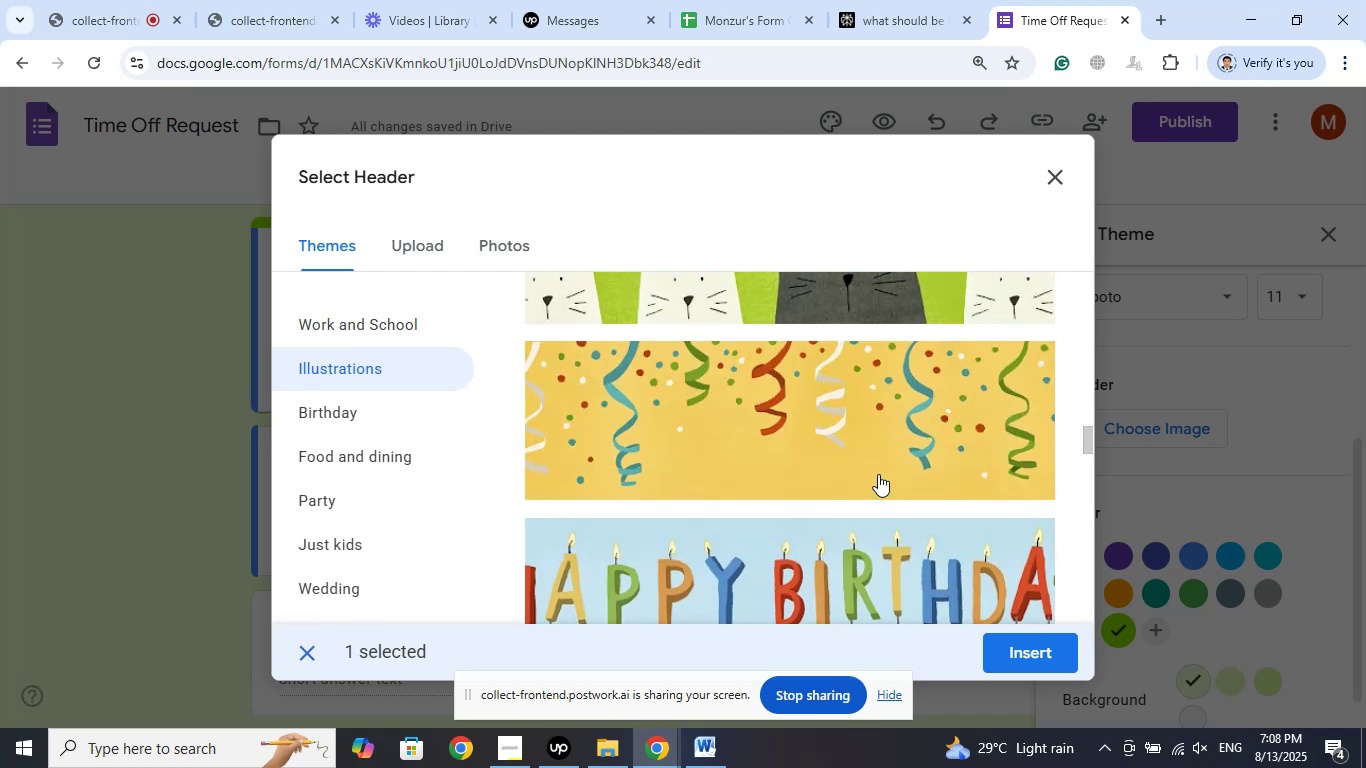 
scroll: coordinate [878, 474], scroll_direction: down, amount: 1.0
 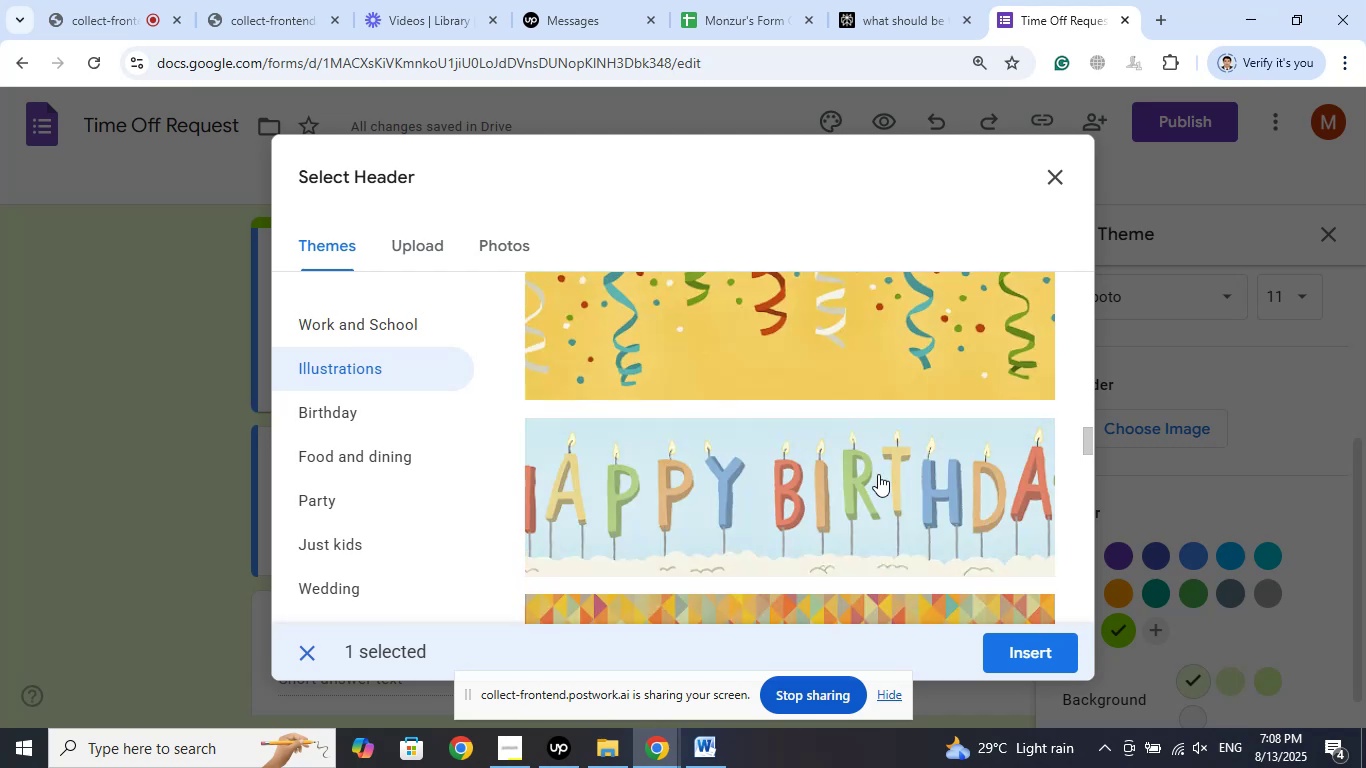 
scroll: coordinate [878, 474], scroll_direction: up, amount: 1.0
 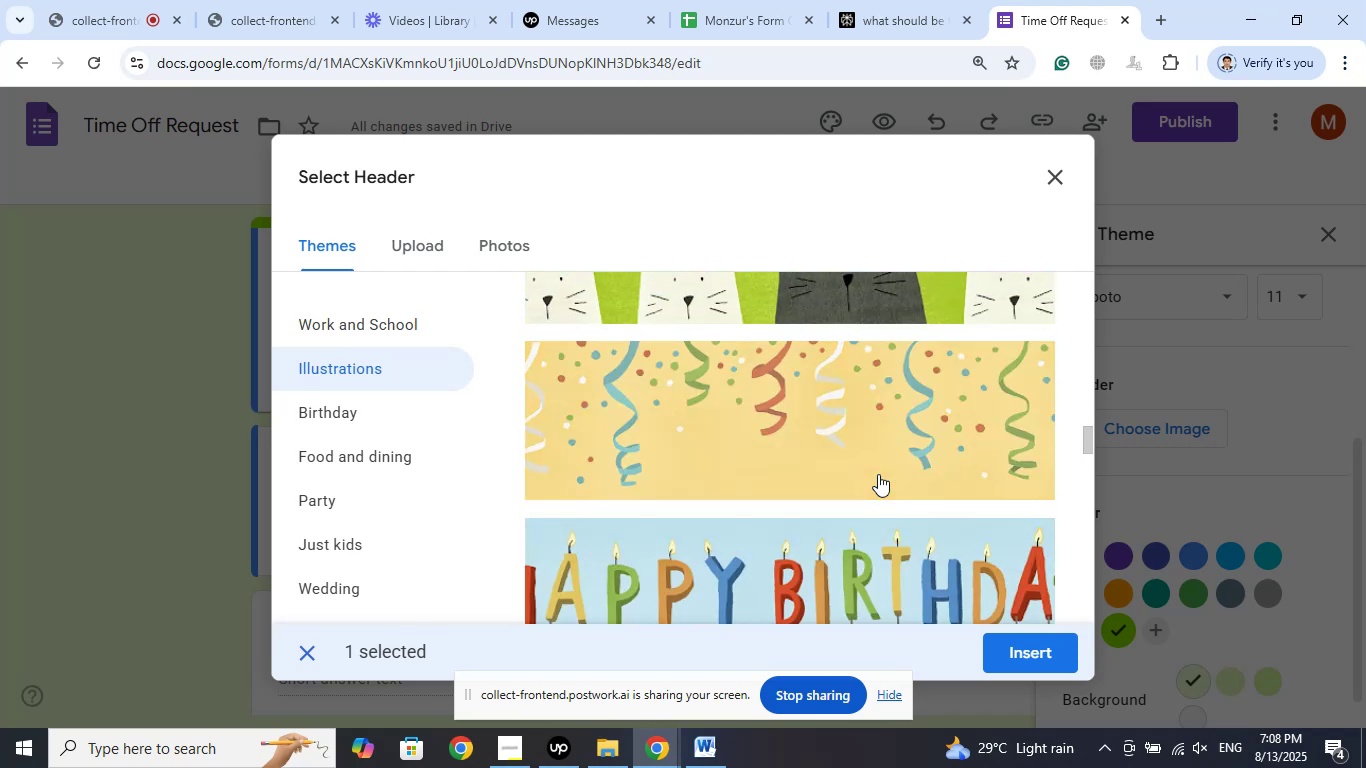 
scroll: coordinate [878, 474], scroll_direction: down, amount: 5.0
 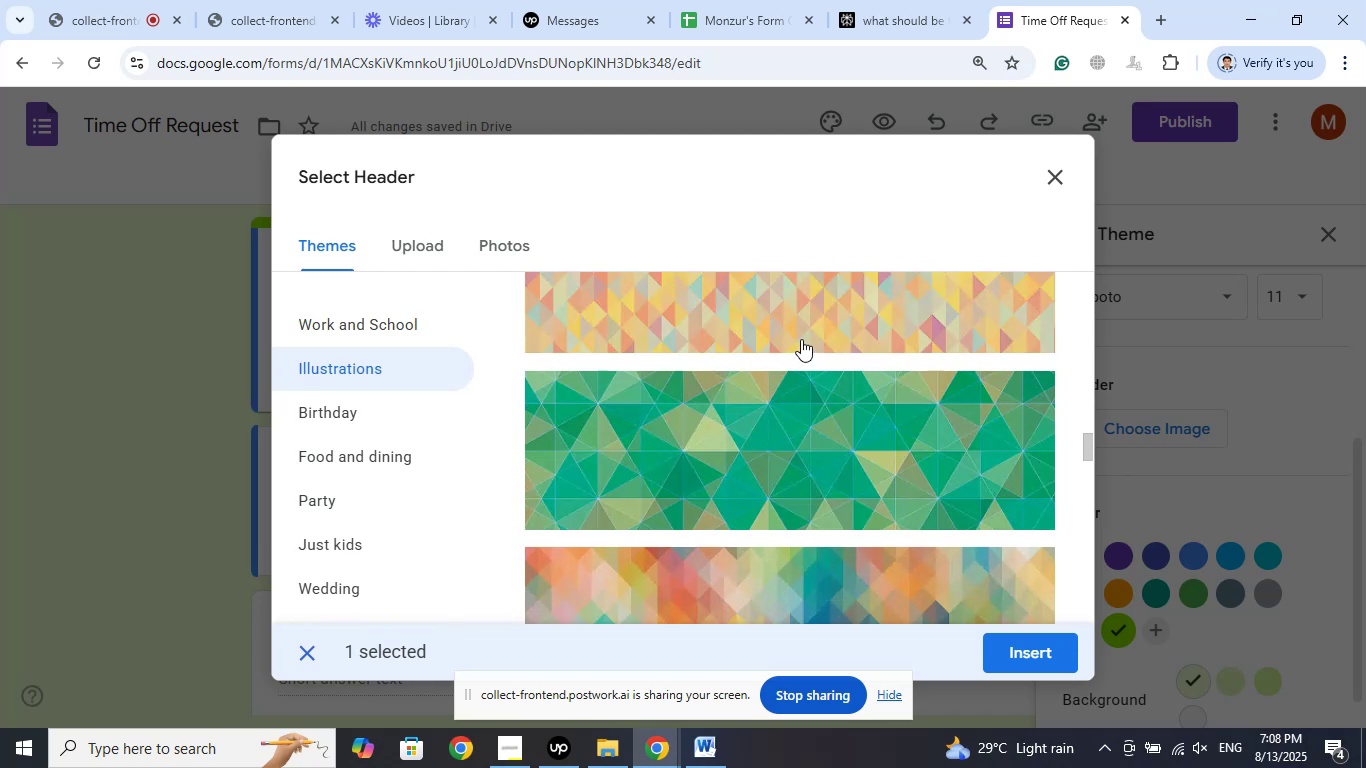 
left_click([801, 334])
 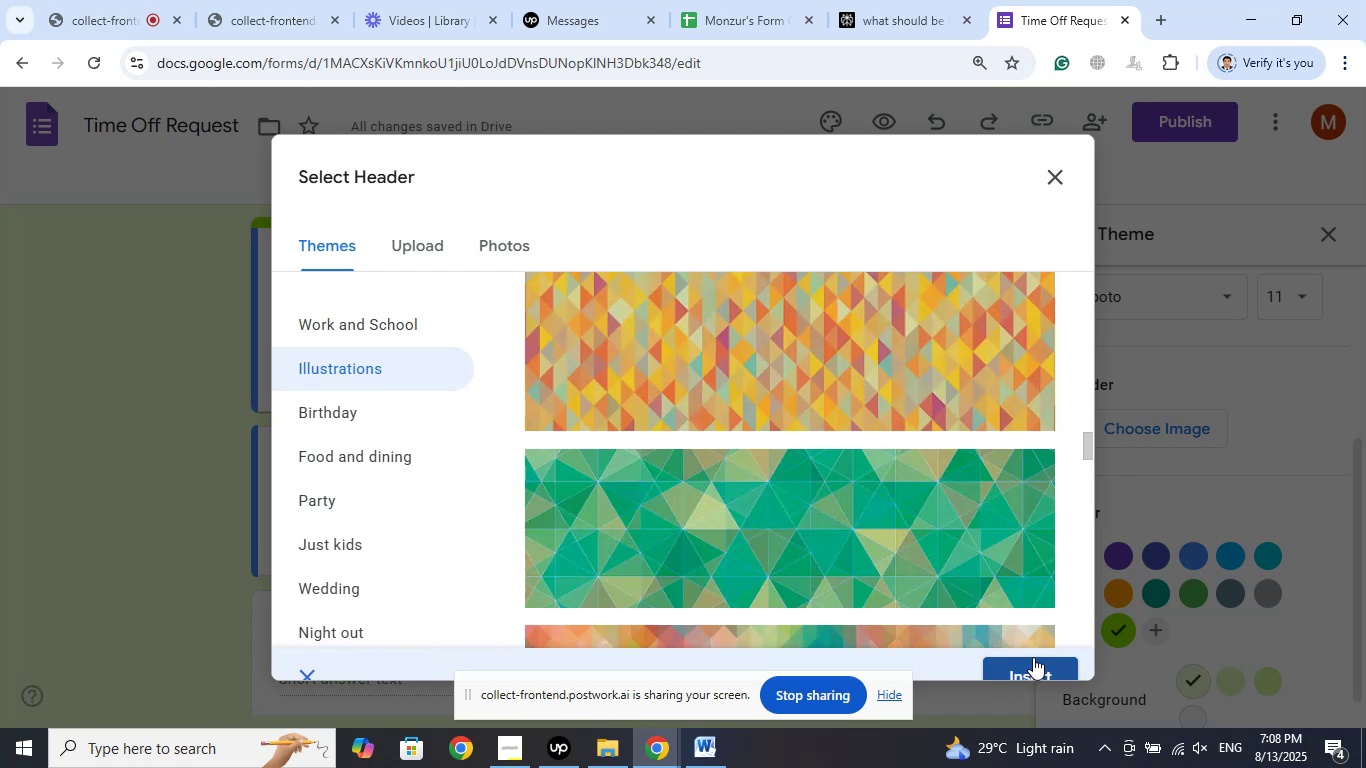 
scroll: coordinate [846, 505], scroll_direction: up, amount: 3.0
 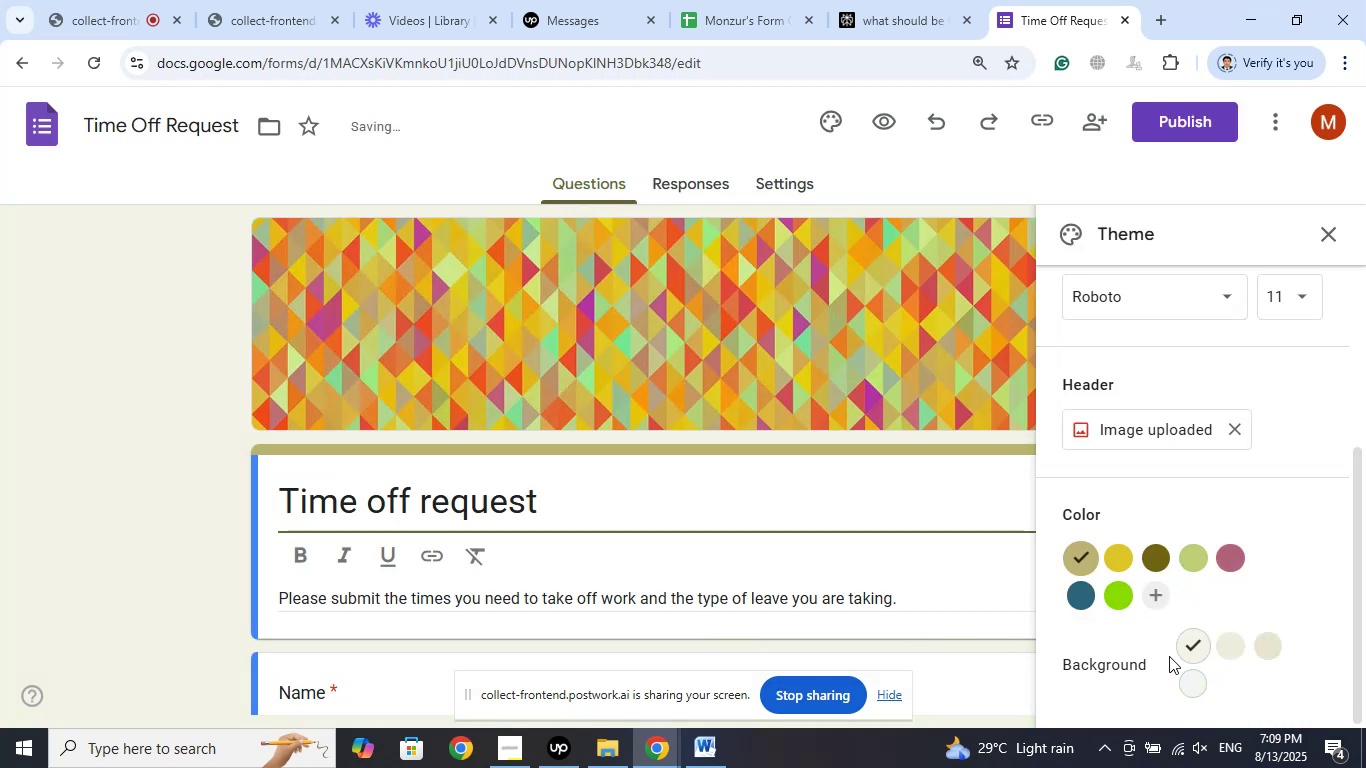 
left_click([1276, 652])
 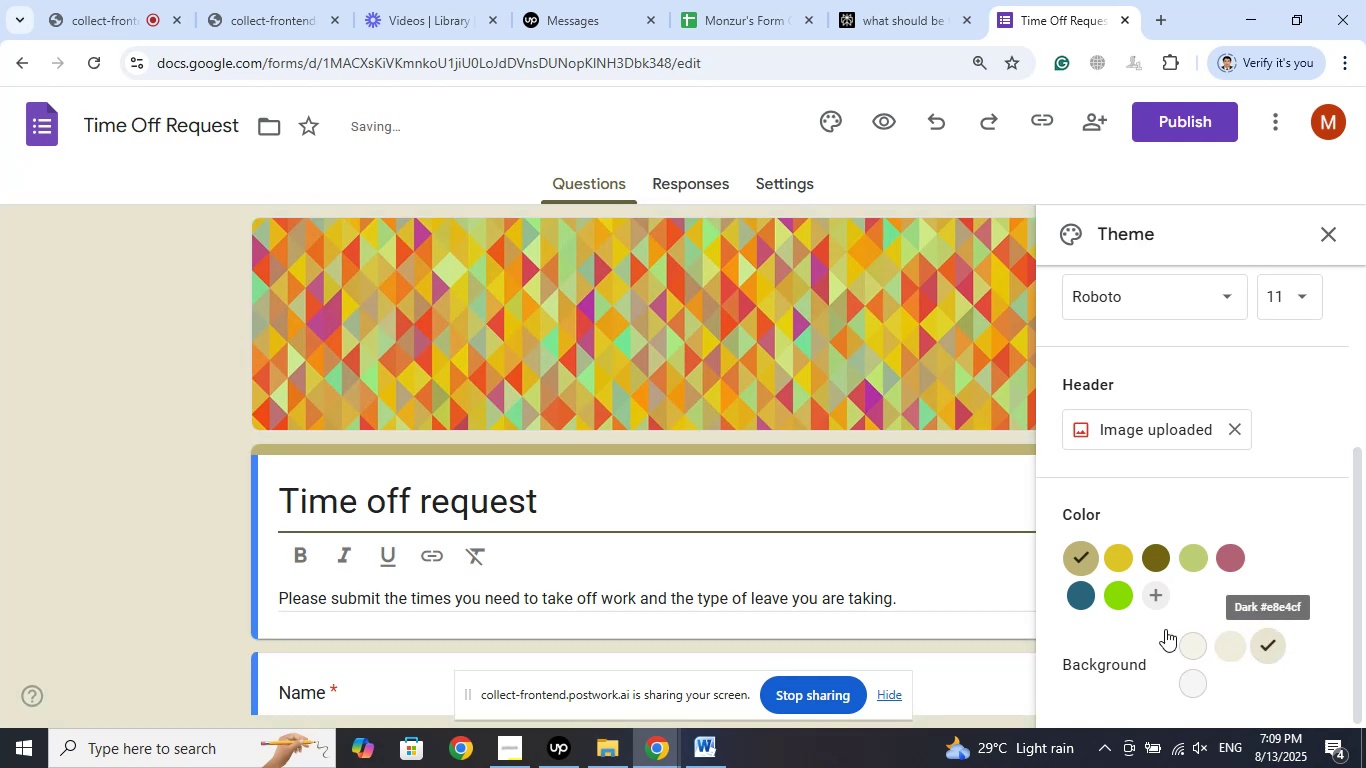 
left_click([1118, 600])
 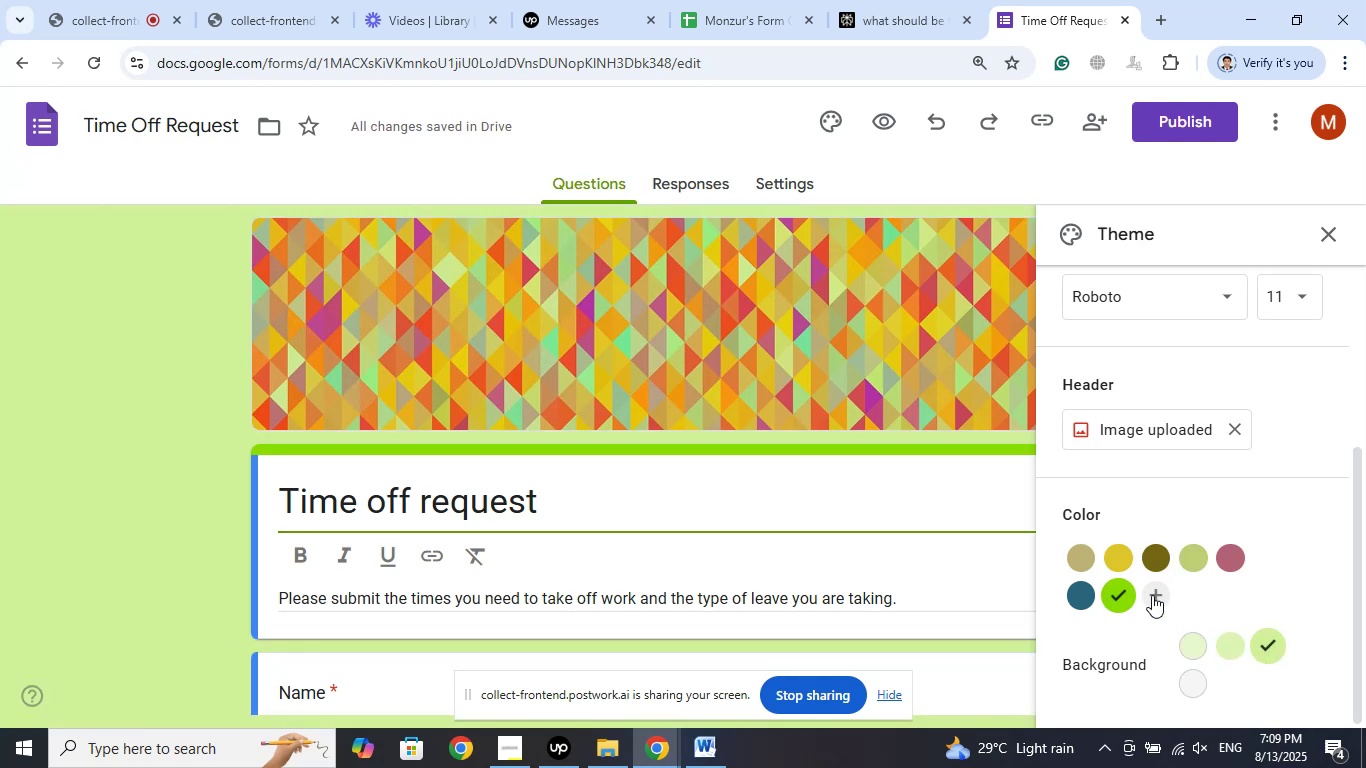 
wait(5.73)
 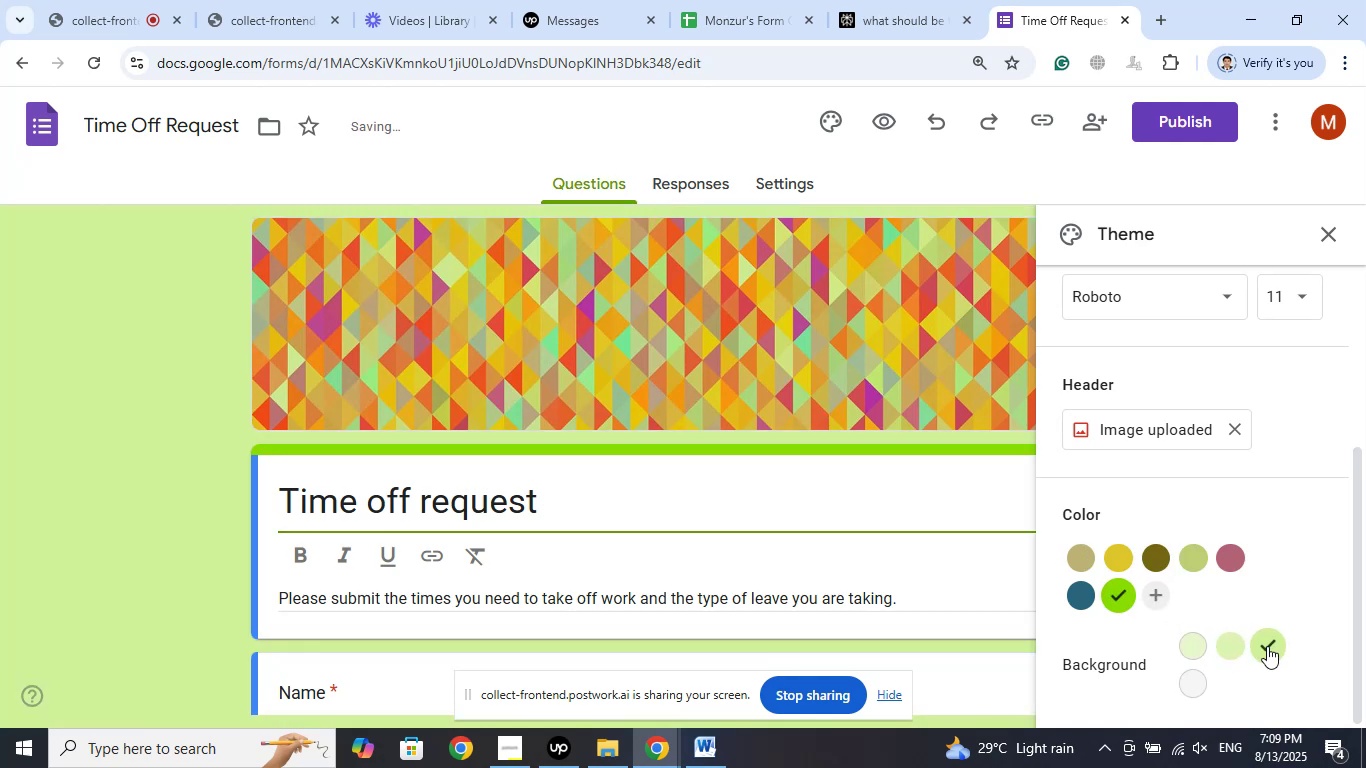 
left_click([1198, 558])
 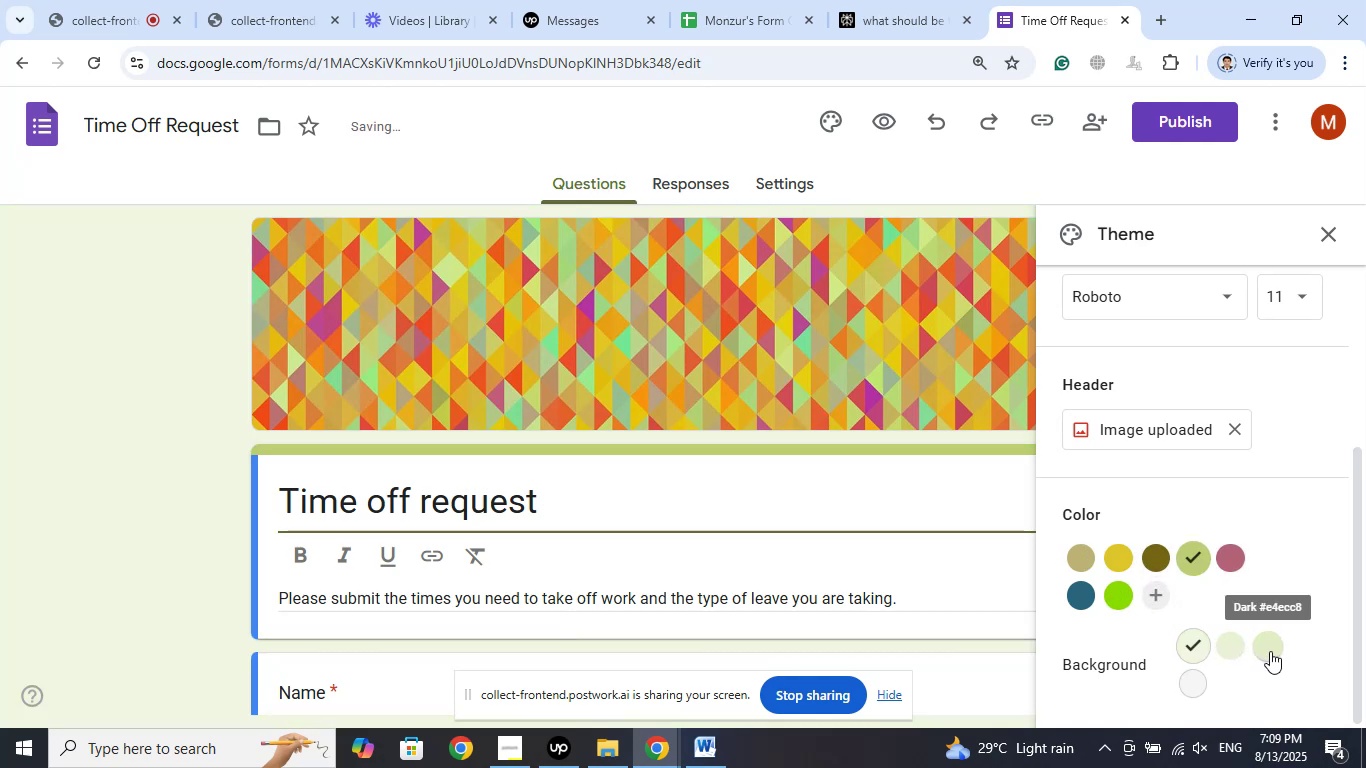 
left_click([1271, 650])
 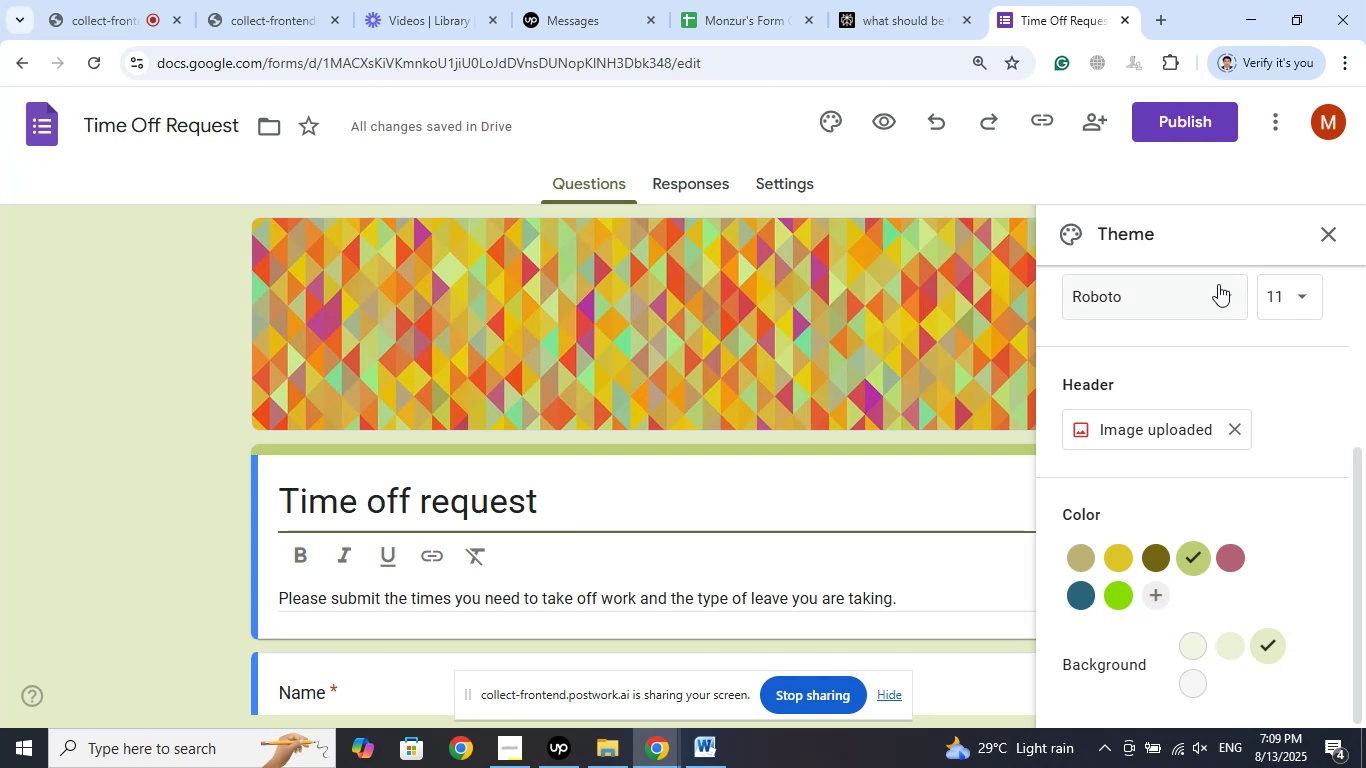 
left_click([1329, 228])
 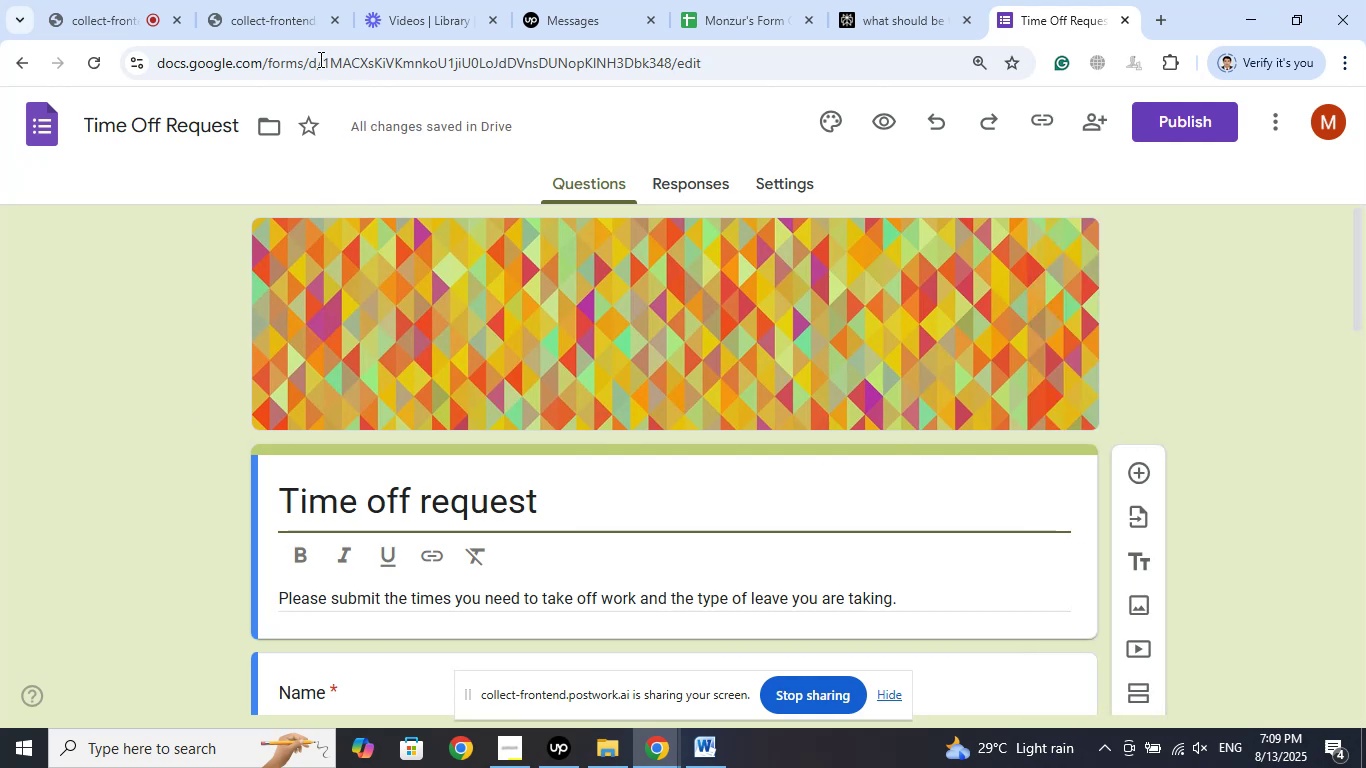 
left_click([107, 0])
 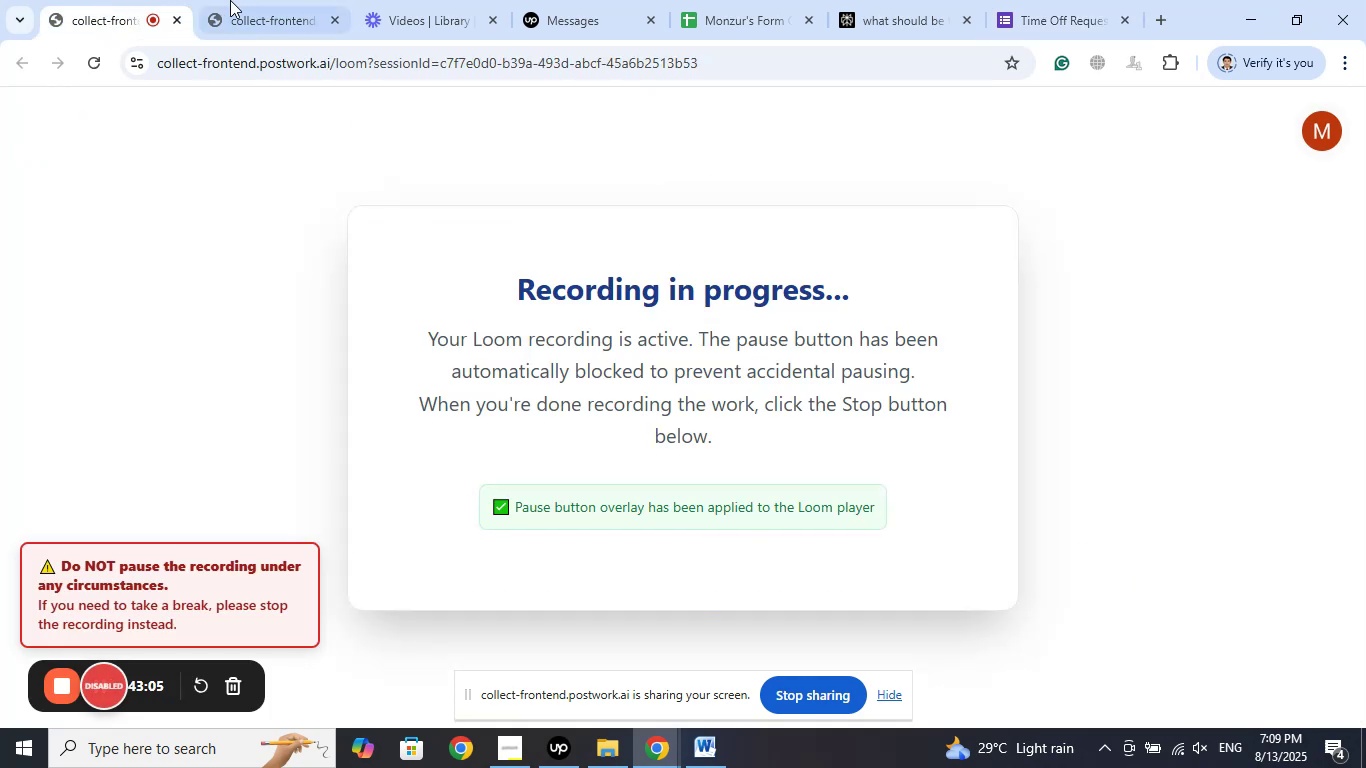 
left_click([230, 0])
 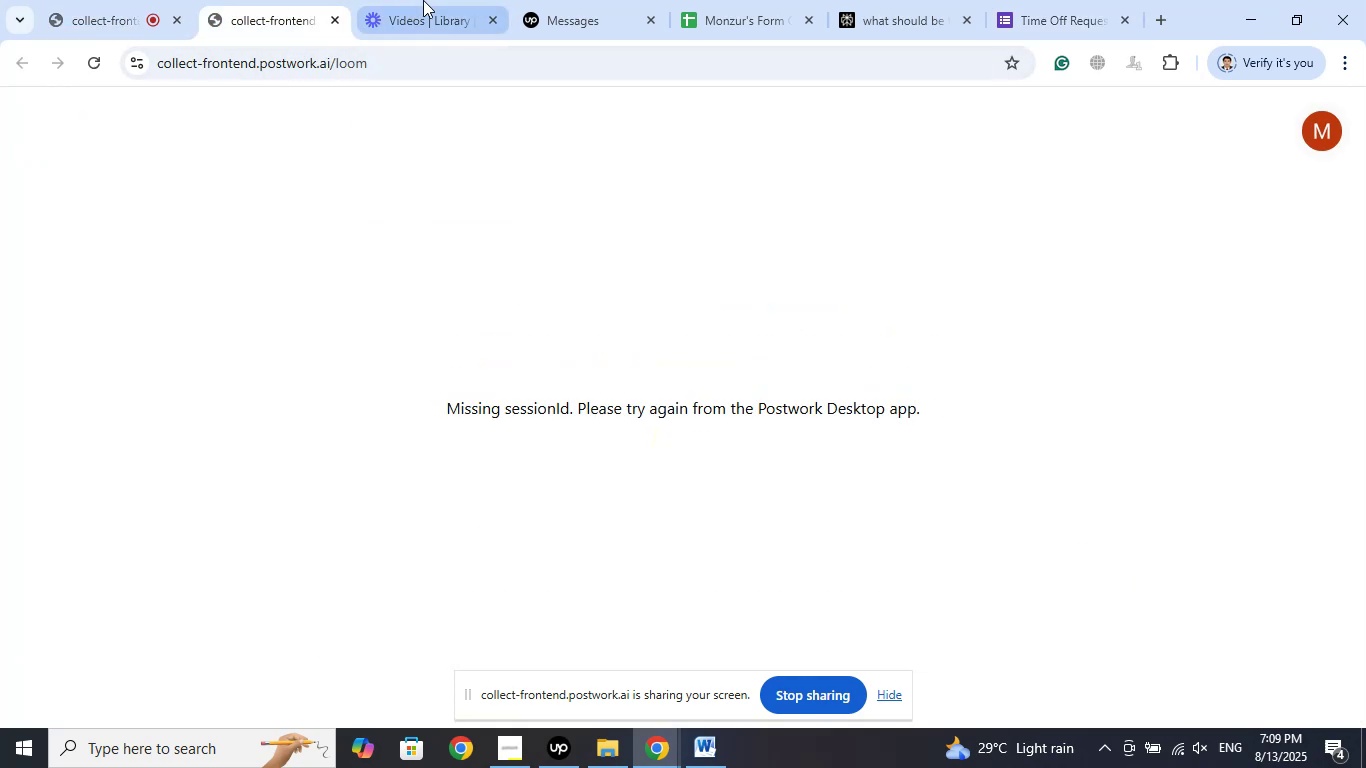 
left_click([423, 0])
 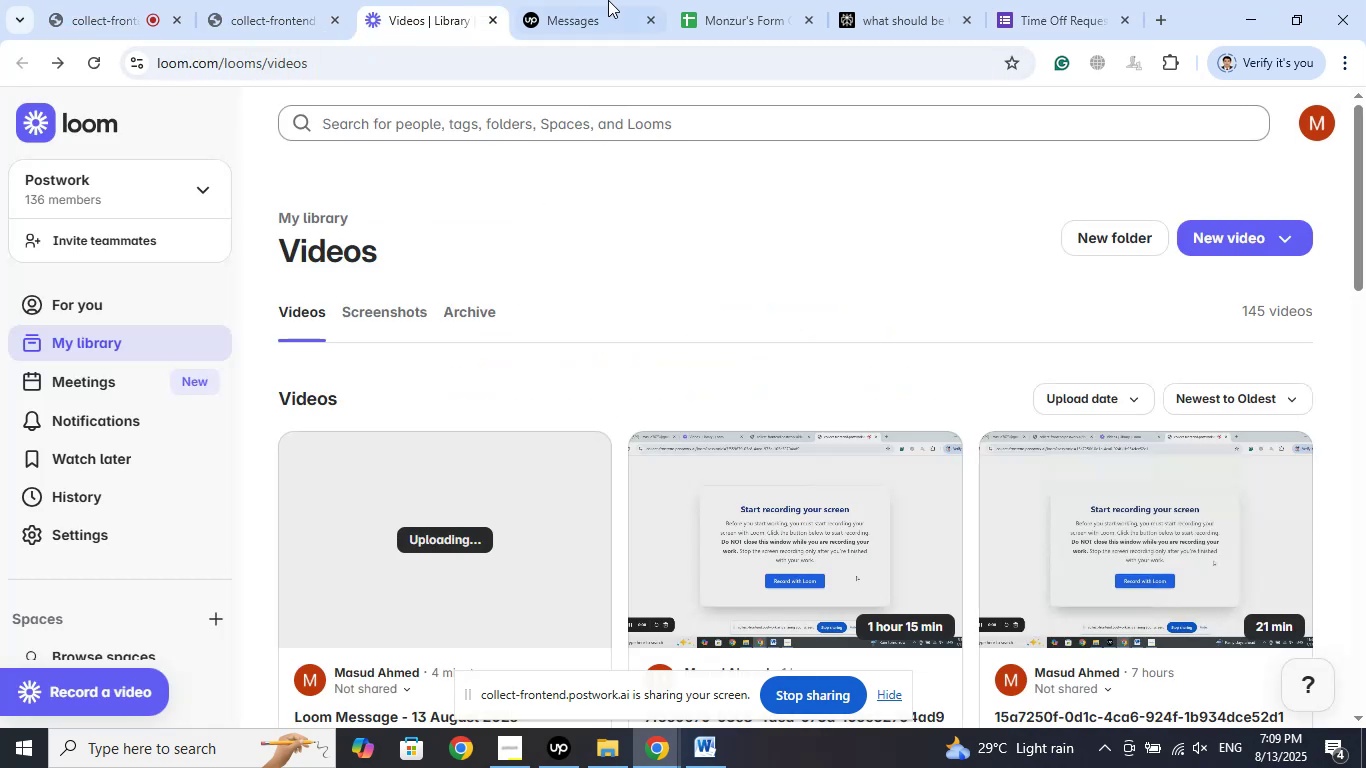 
left_click([592, 0])
 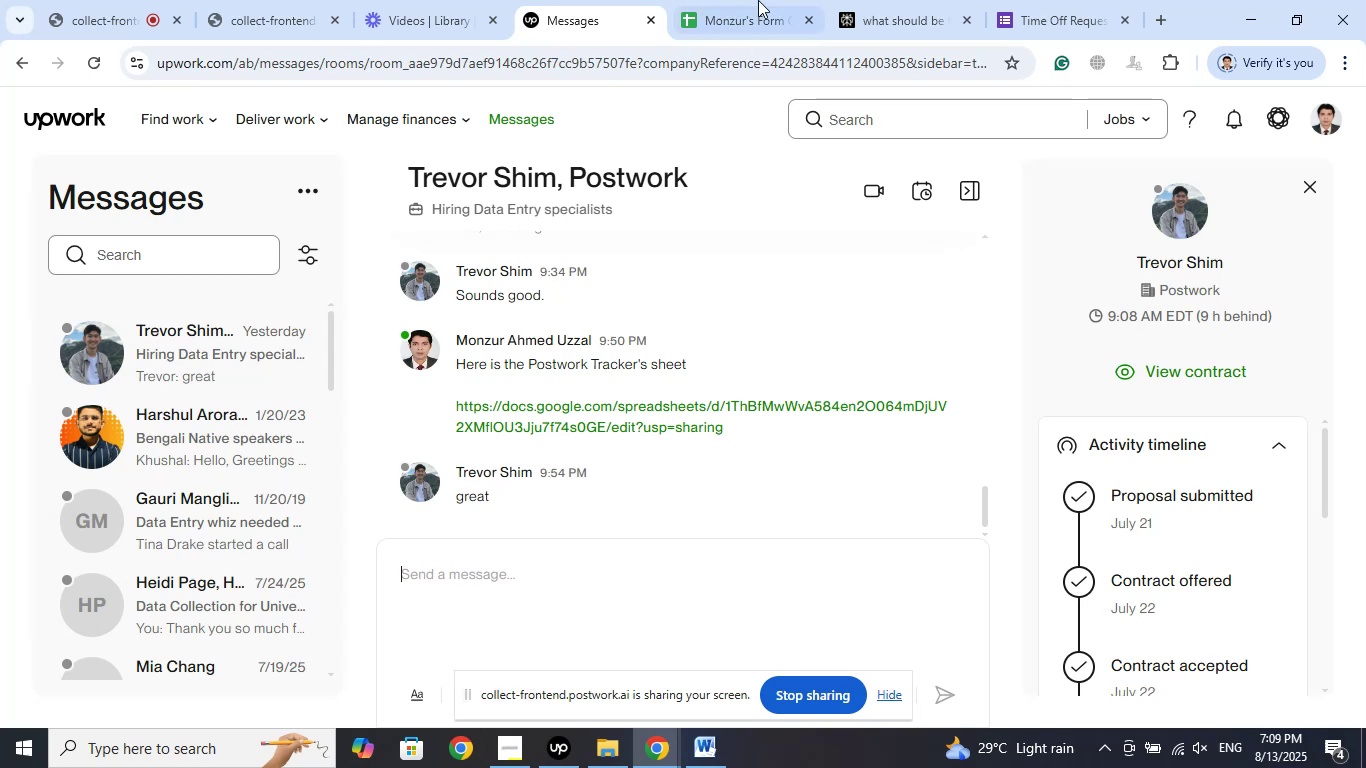 
left_click([757, 0])
 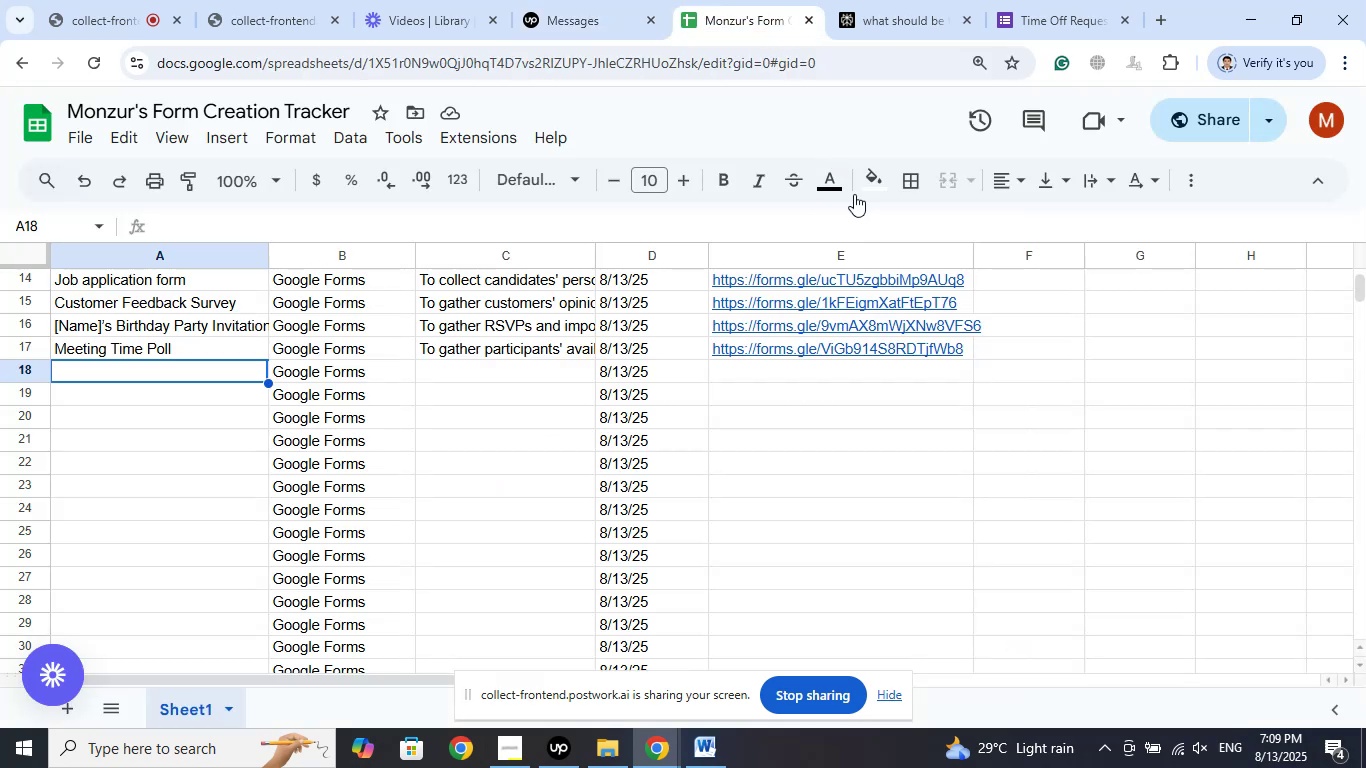 
left_click([911, 0])
 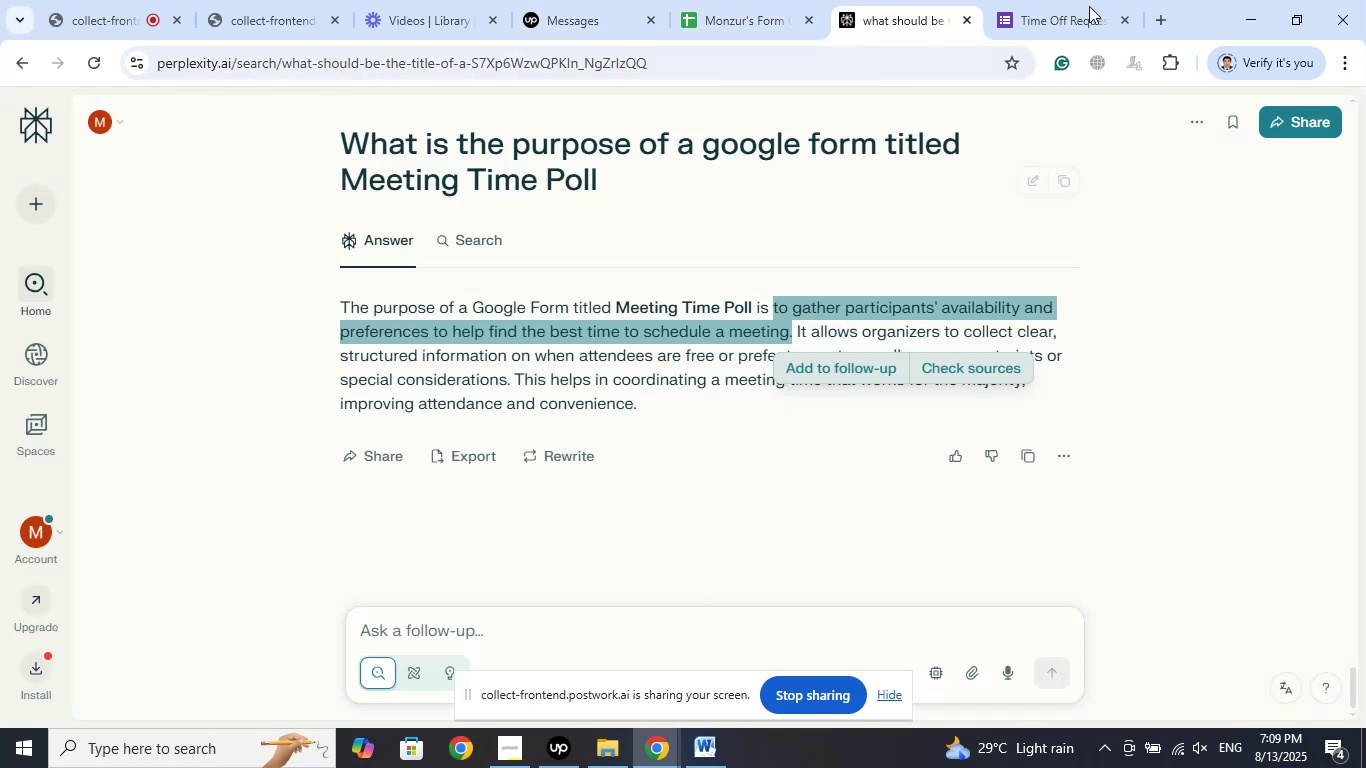 
left_click([1085, 0])
 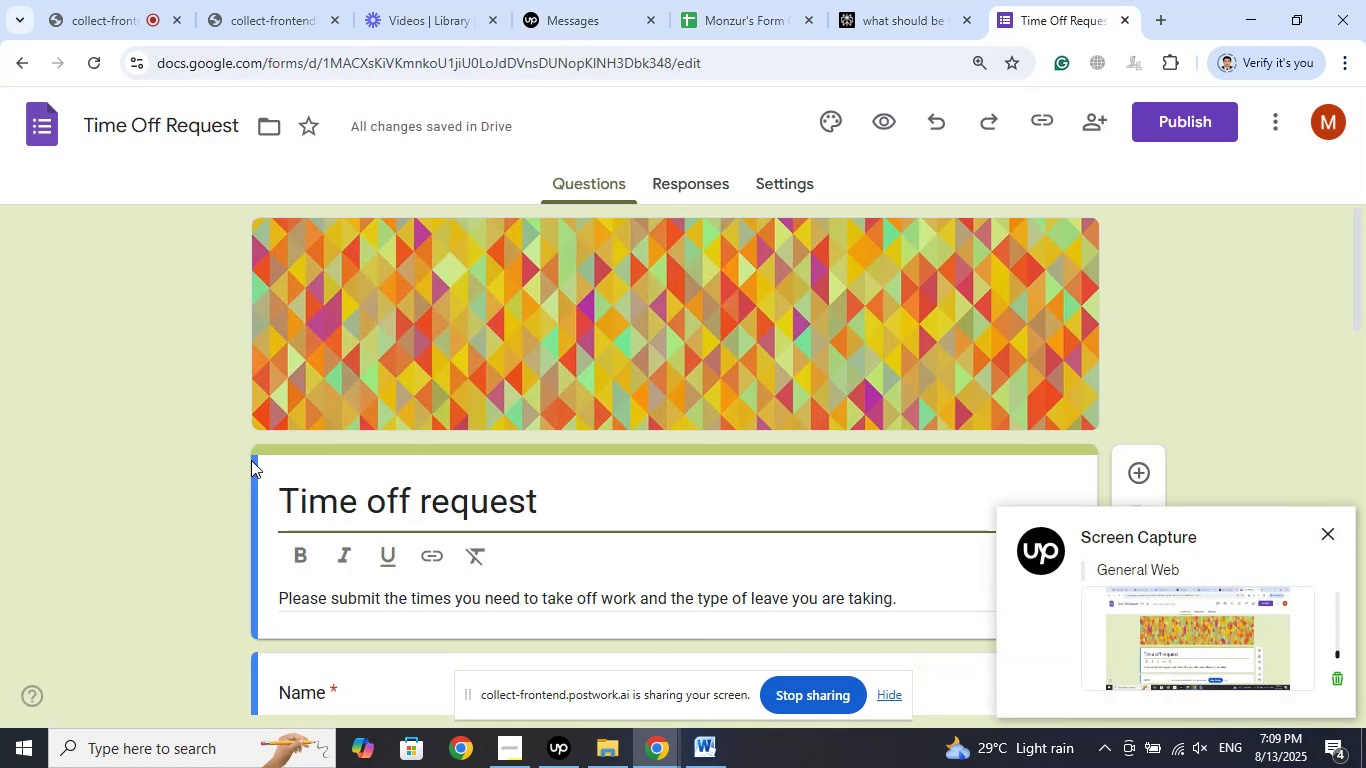 
wait(6.91)
 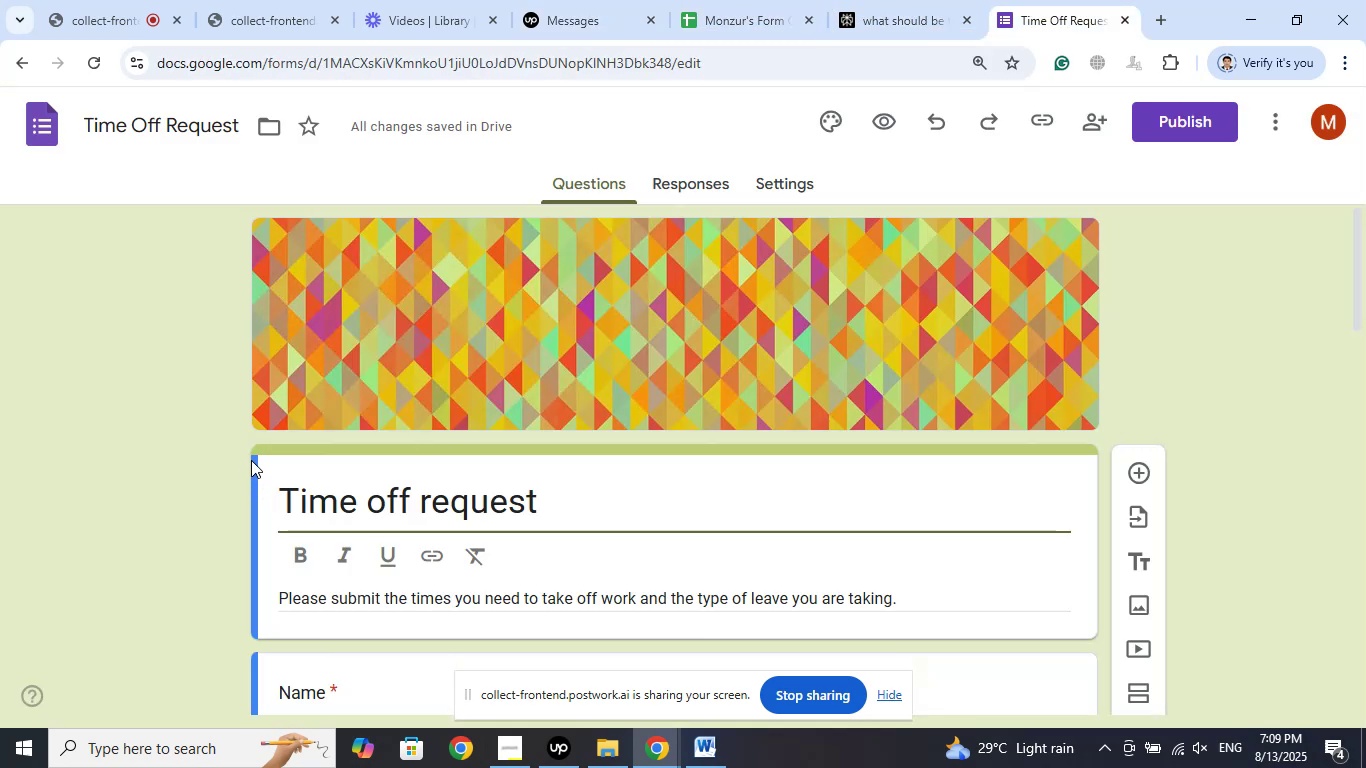 
left_click([509, 753])
 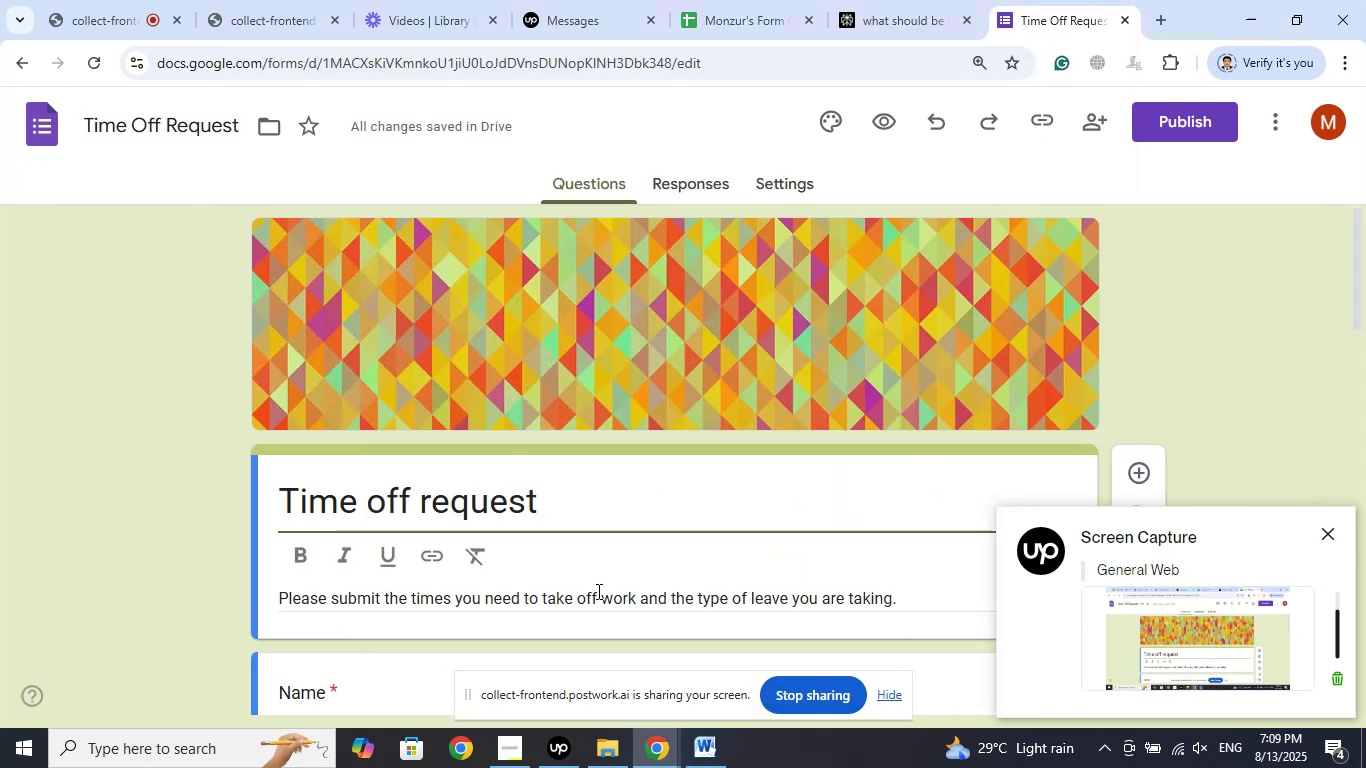 
left_click([574, 751])
 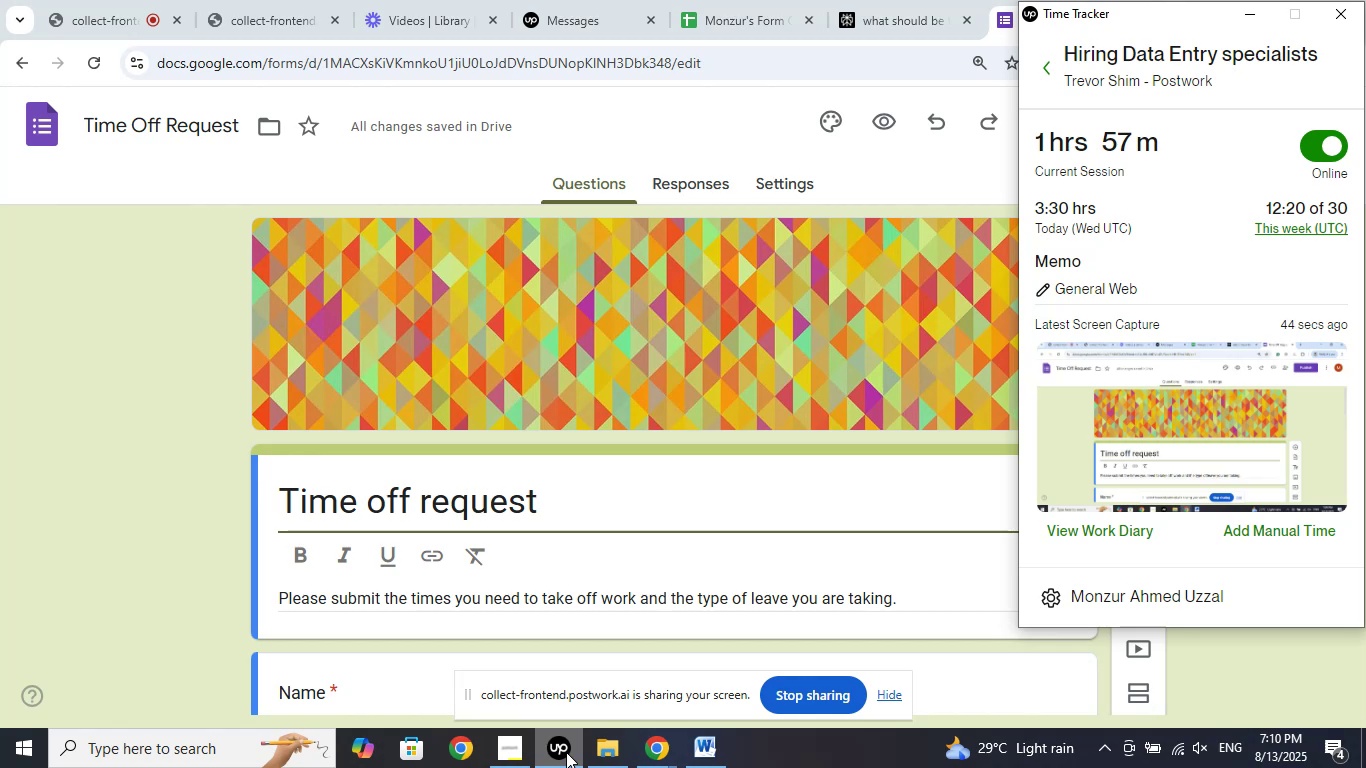 
wait(41.97)
 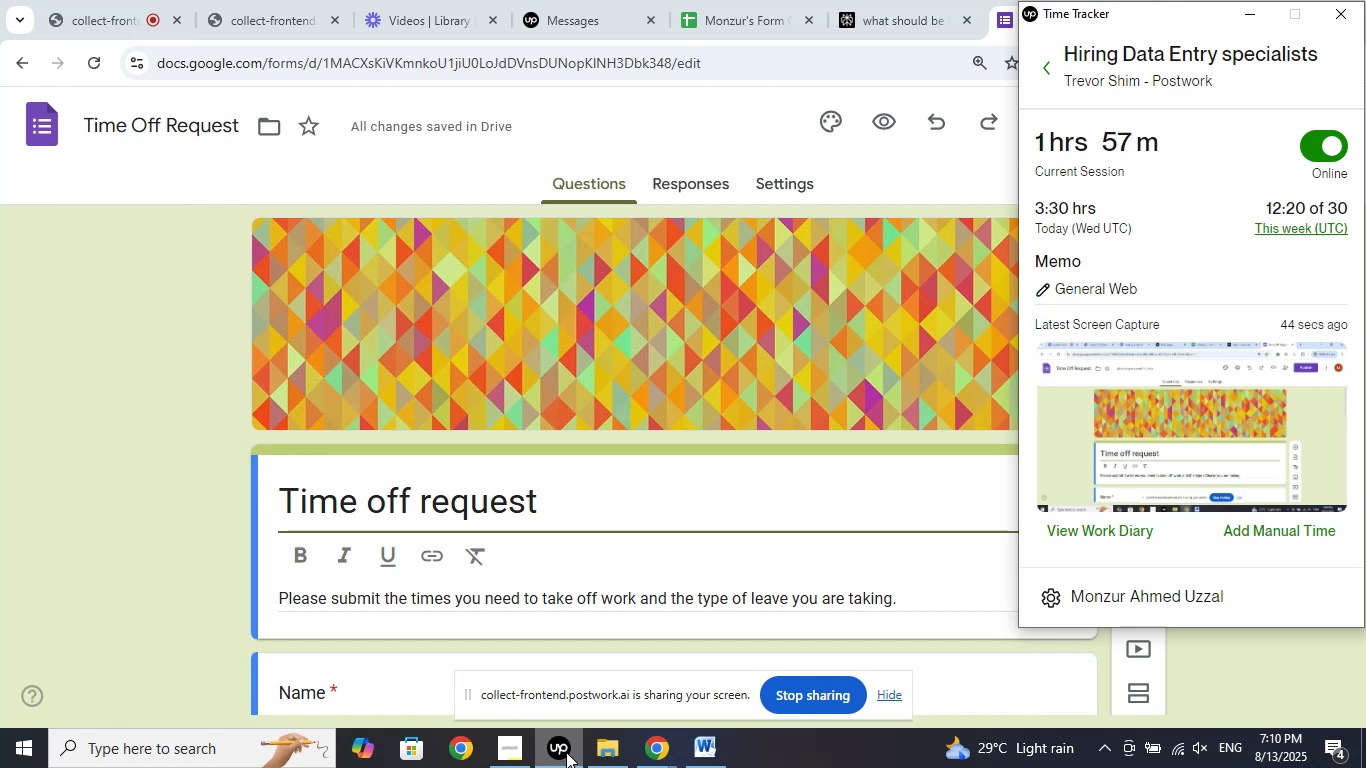 
left_click([1254, 17])
 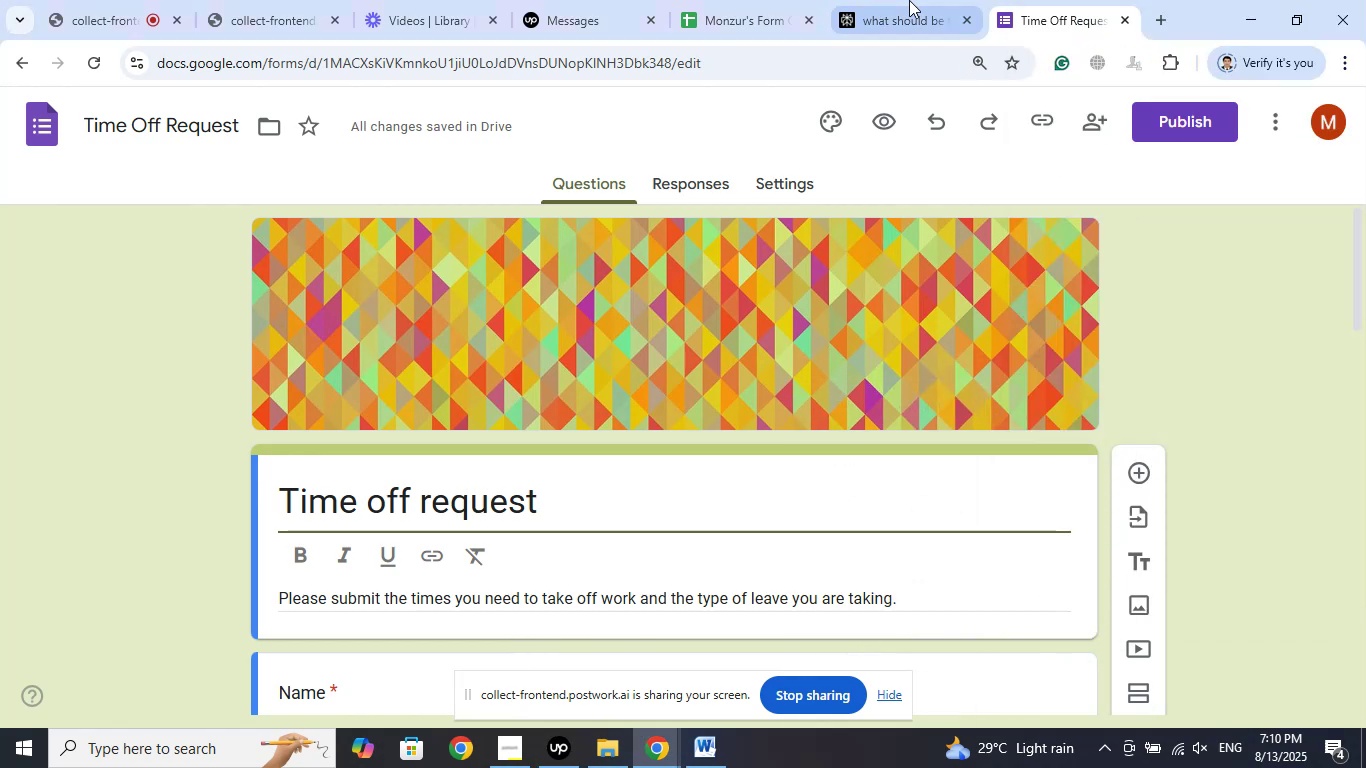 
left_click([907, 0])
 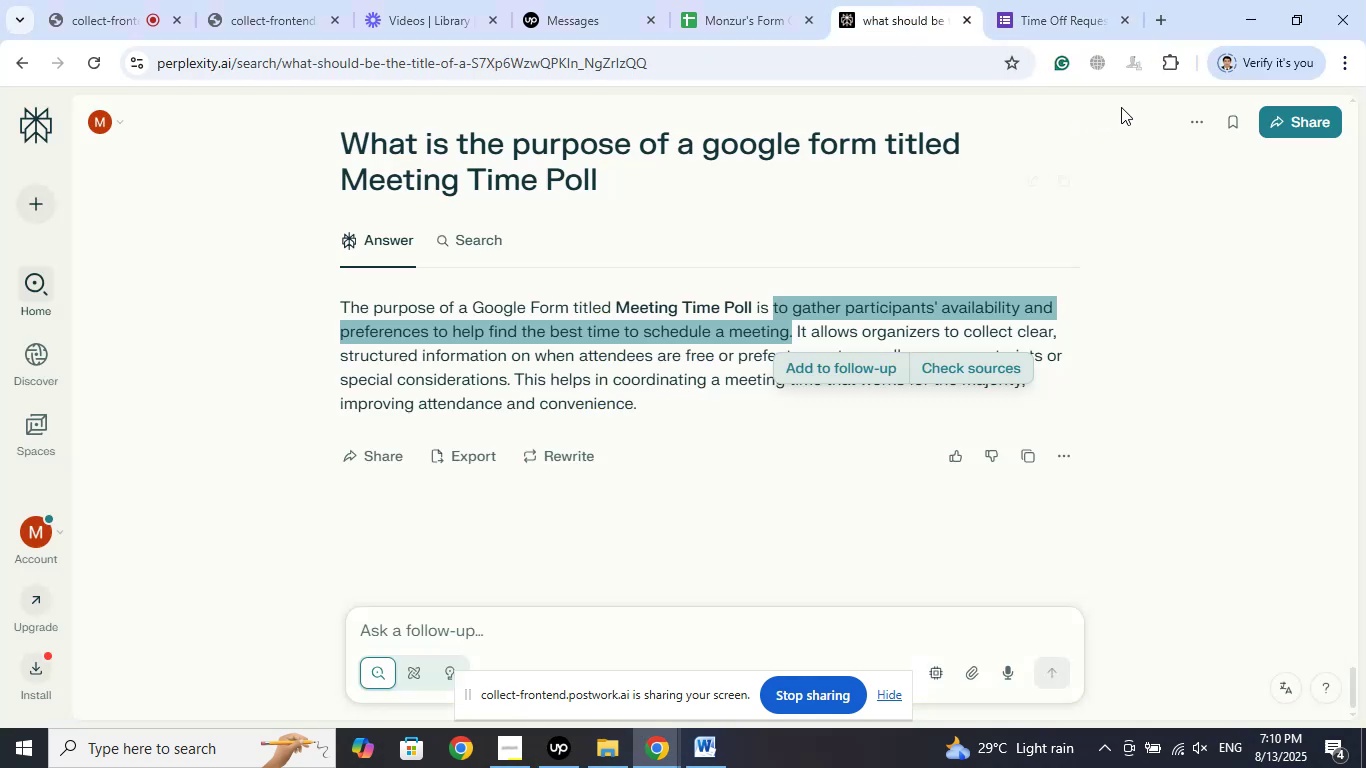 
left_click([1126, 101])
 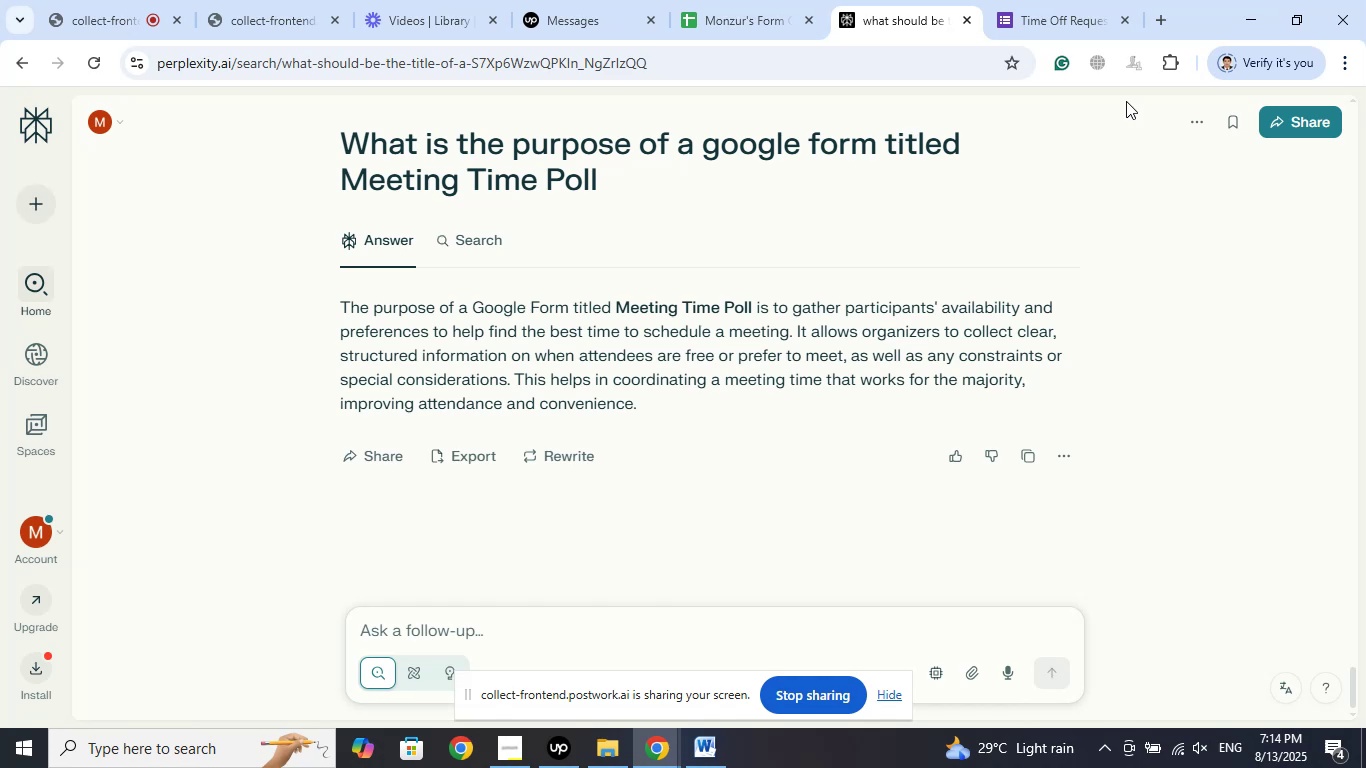 
wait(237.05)
 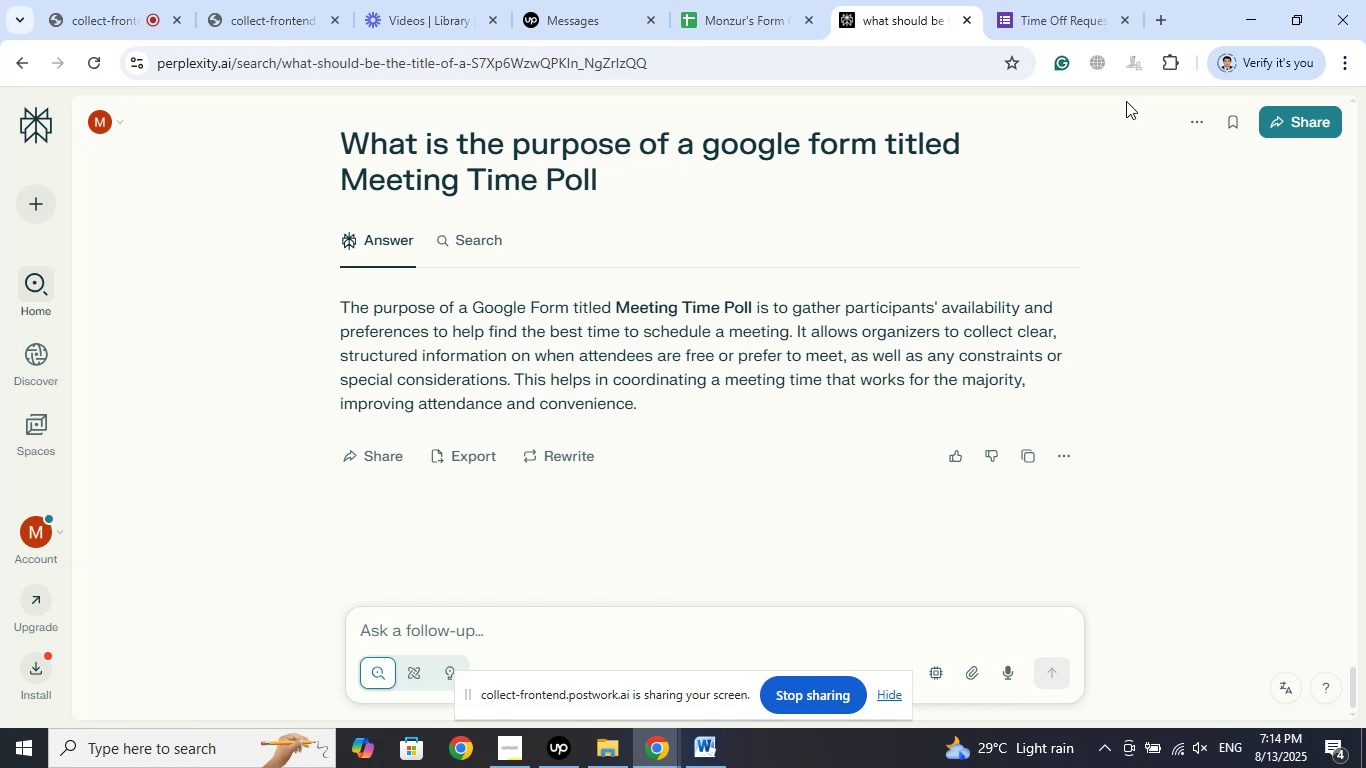 
left_click([742, 0])
 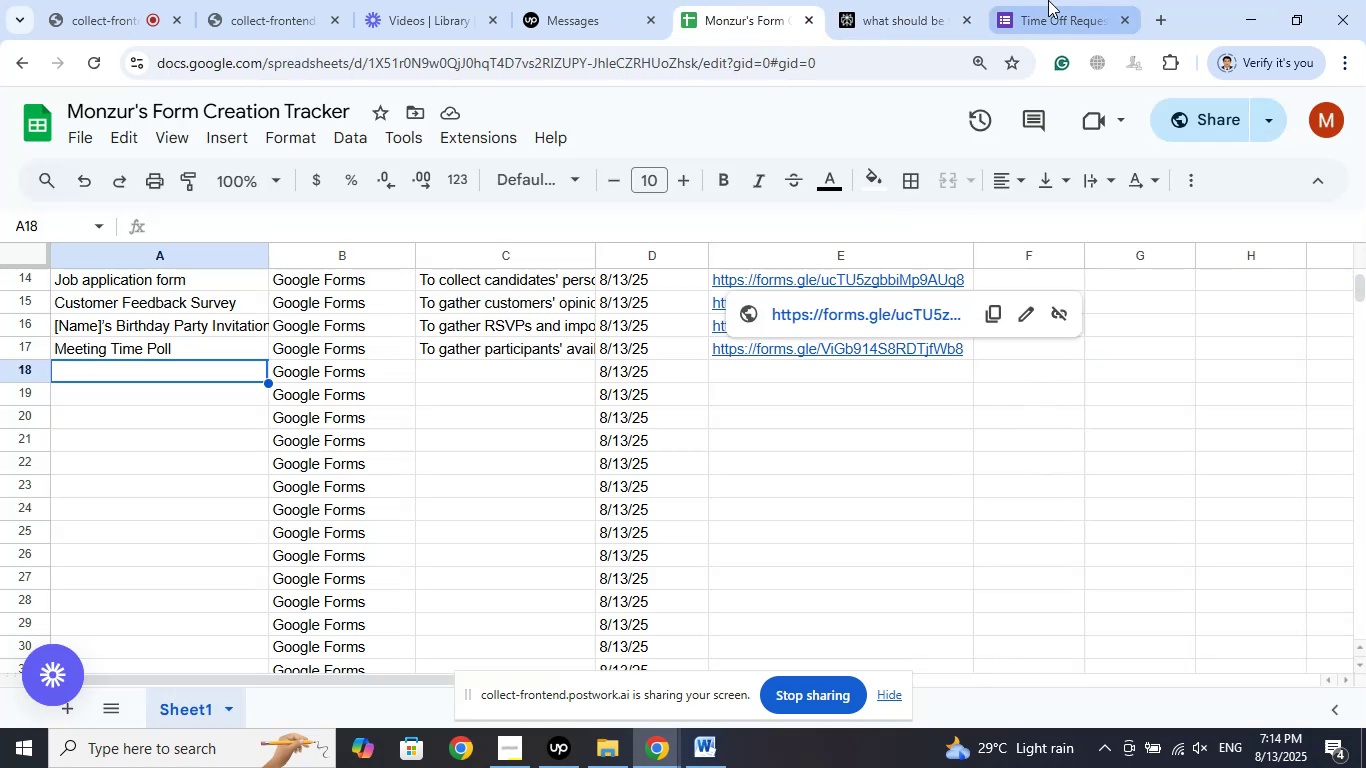 
left_click([1062, 0])
 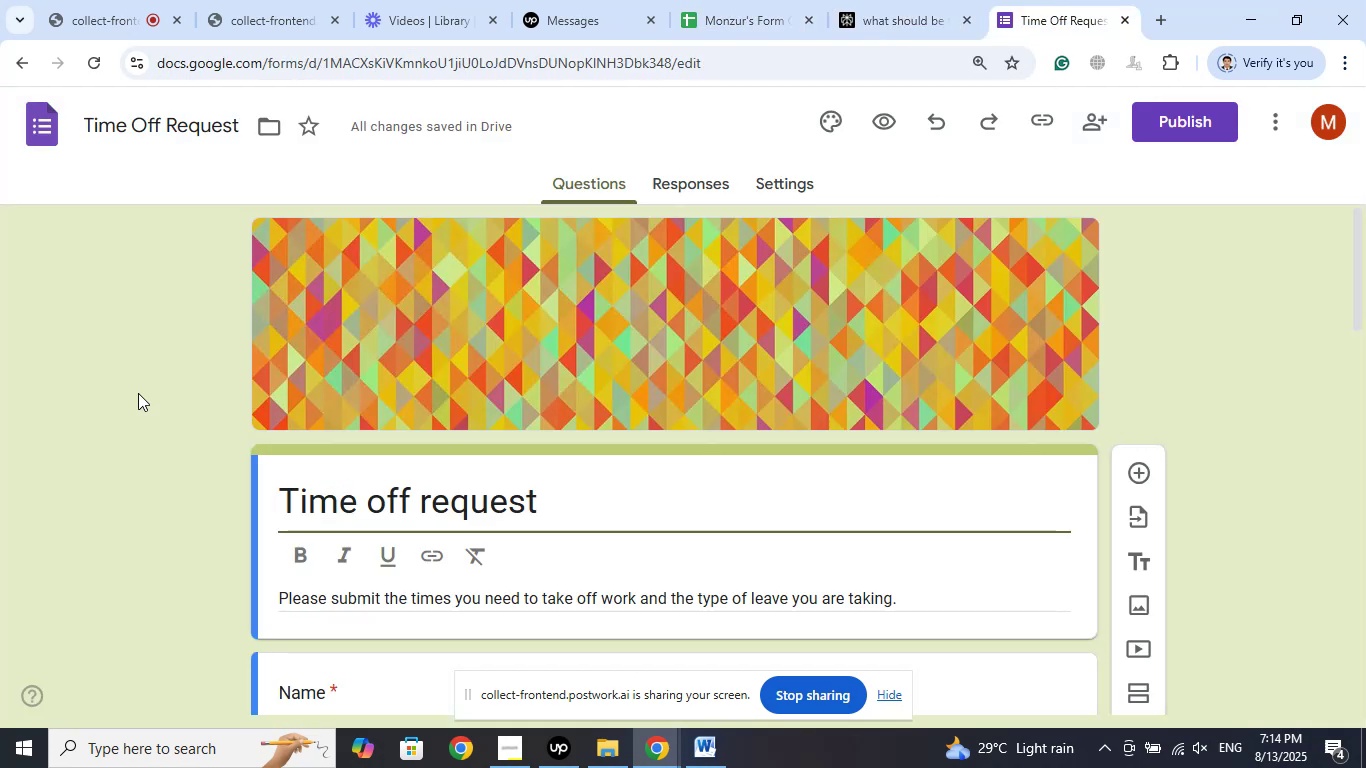 
scroll: coordinate [66, 411], scroll_direction: down, amount: 3.0
 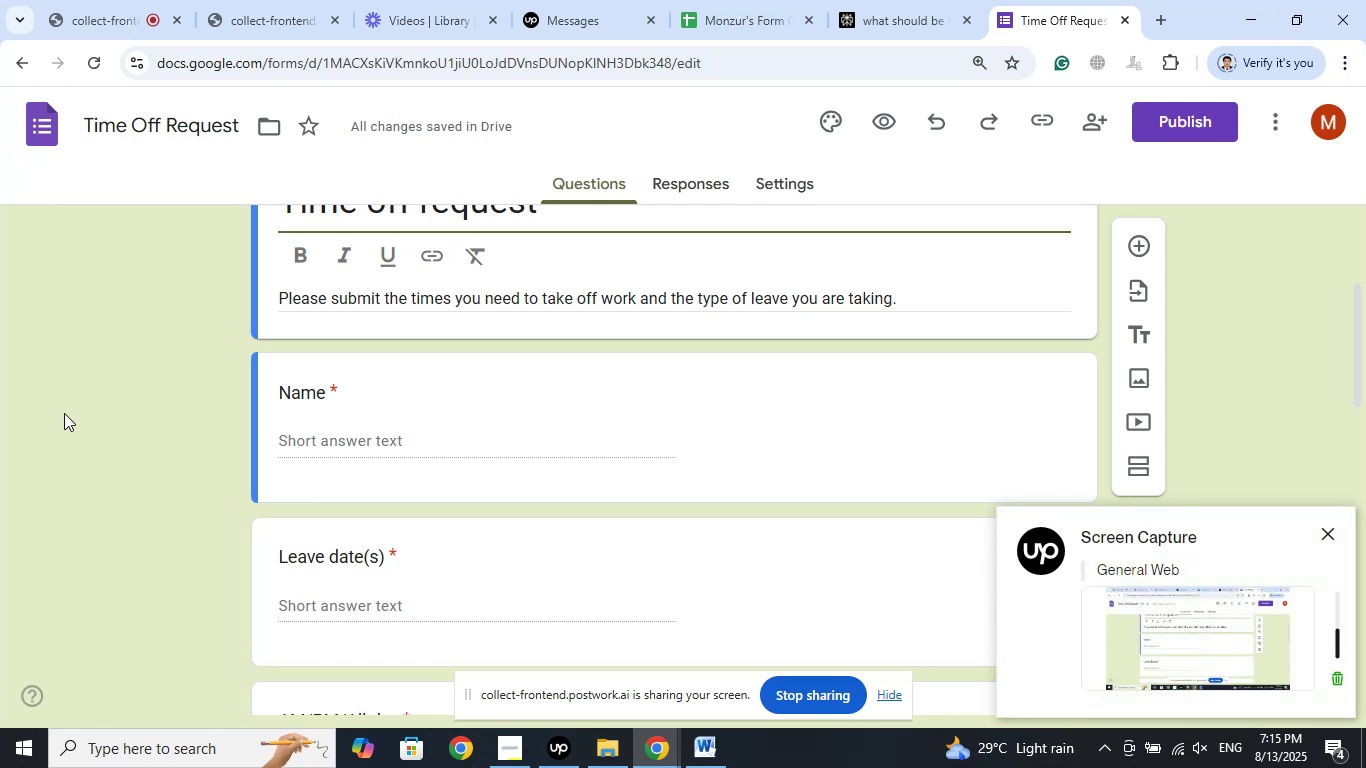 
wait(70.57)
 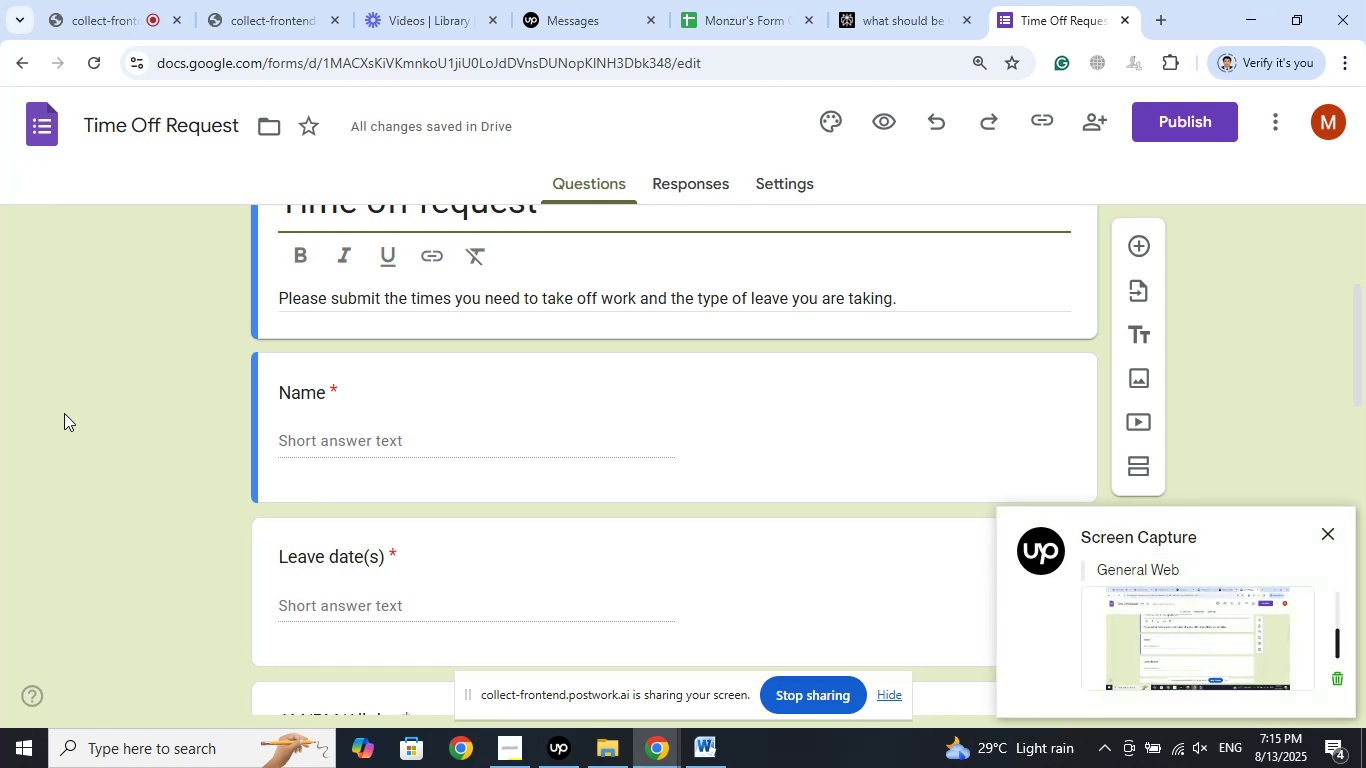 
left_click([873, 0])
 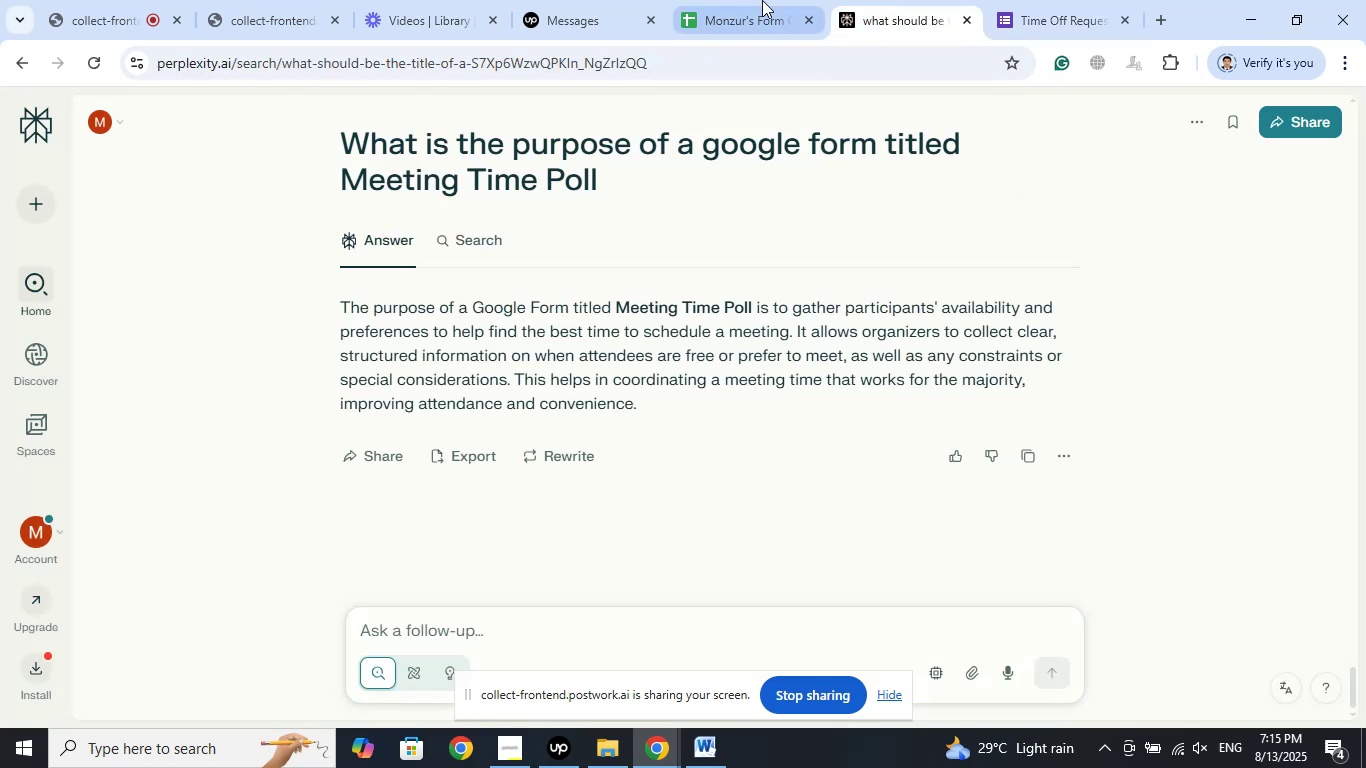 
left_click([762, 0])
 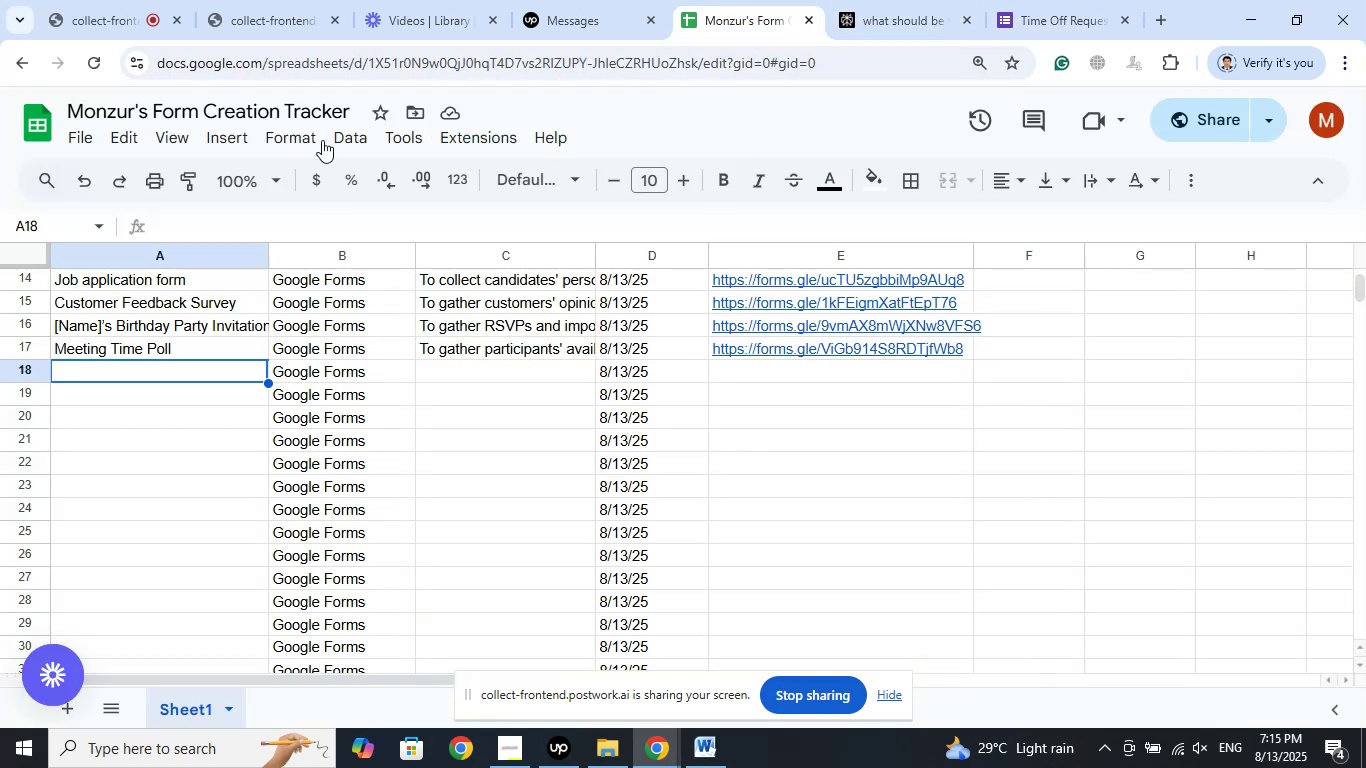 
left_click([279, 0])
 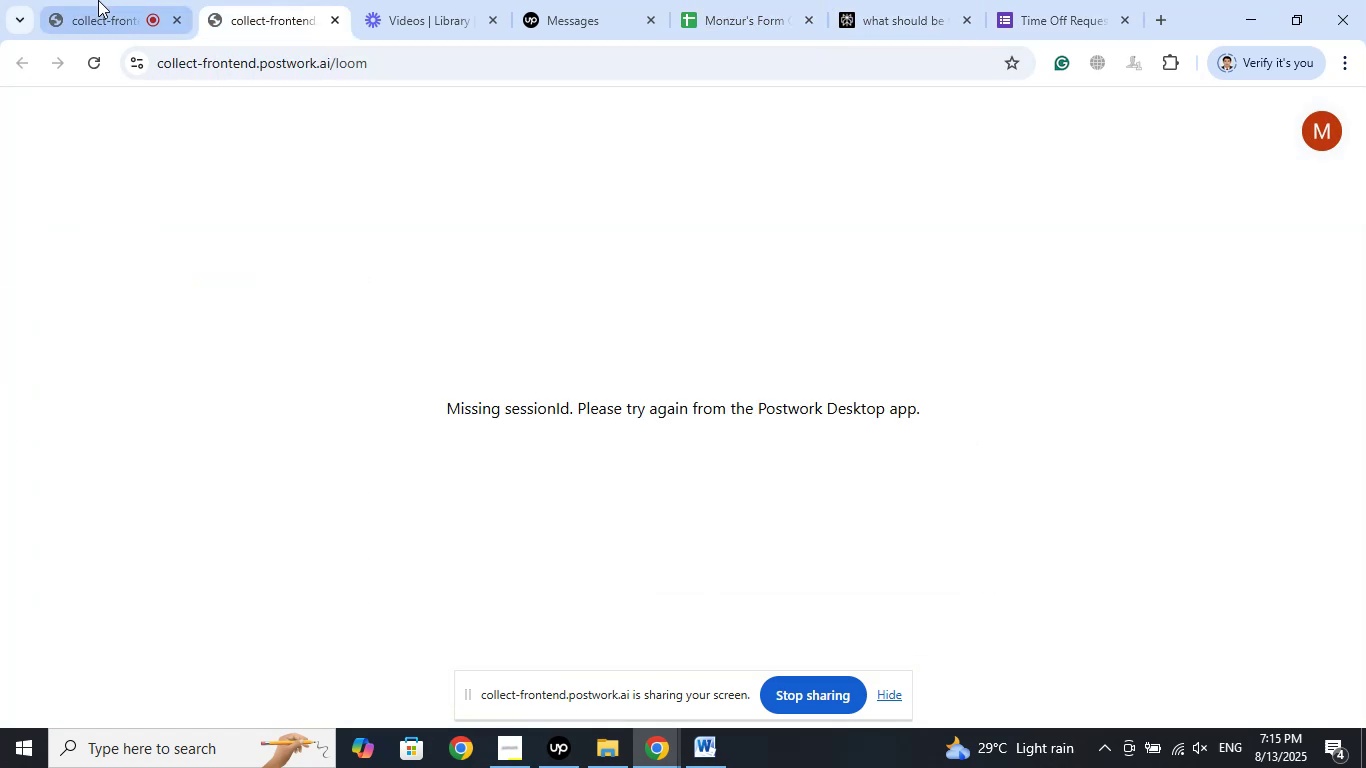 
left_click([98, 0])
 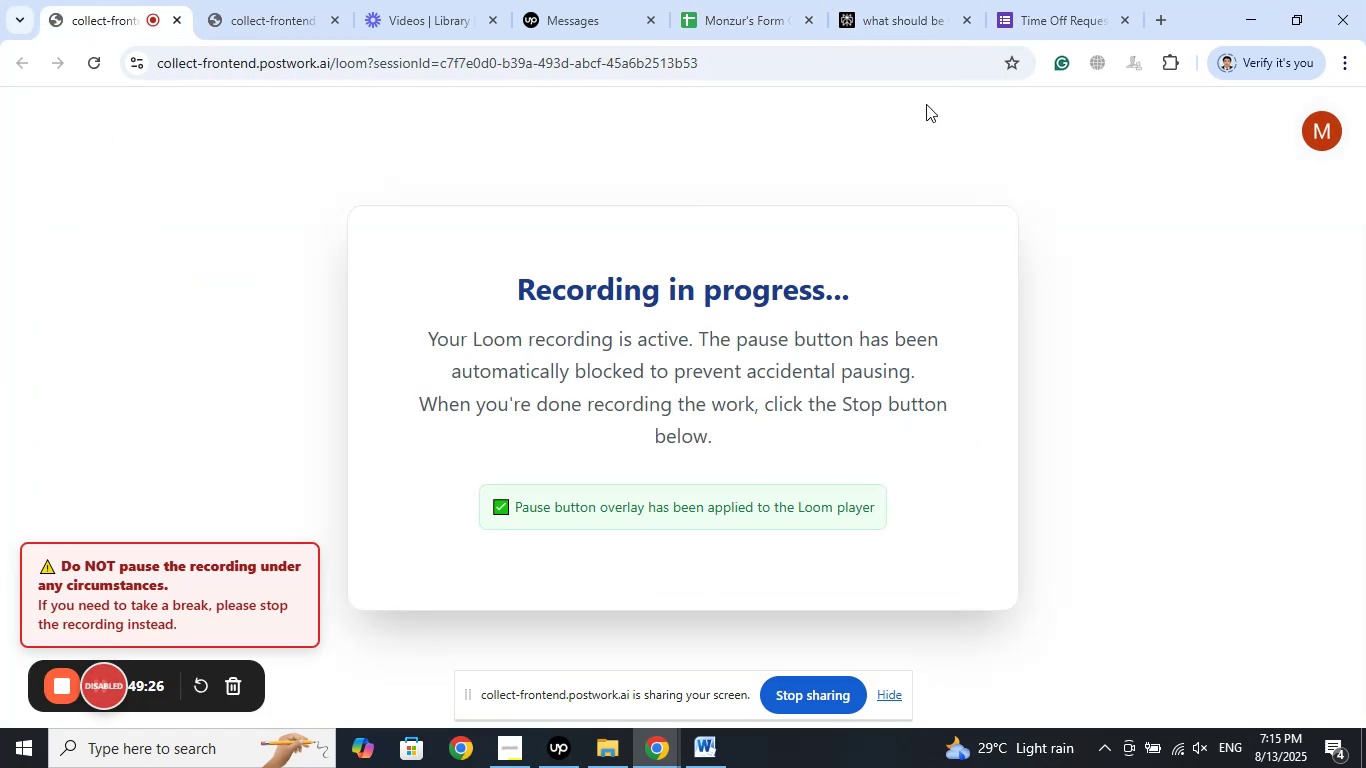 
left_click([909, 4])
 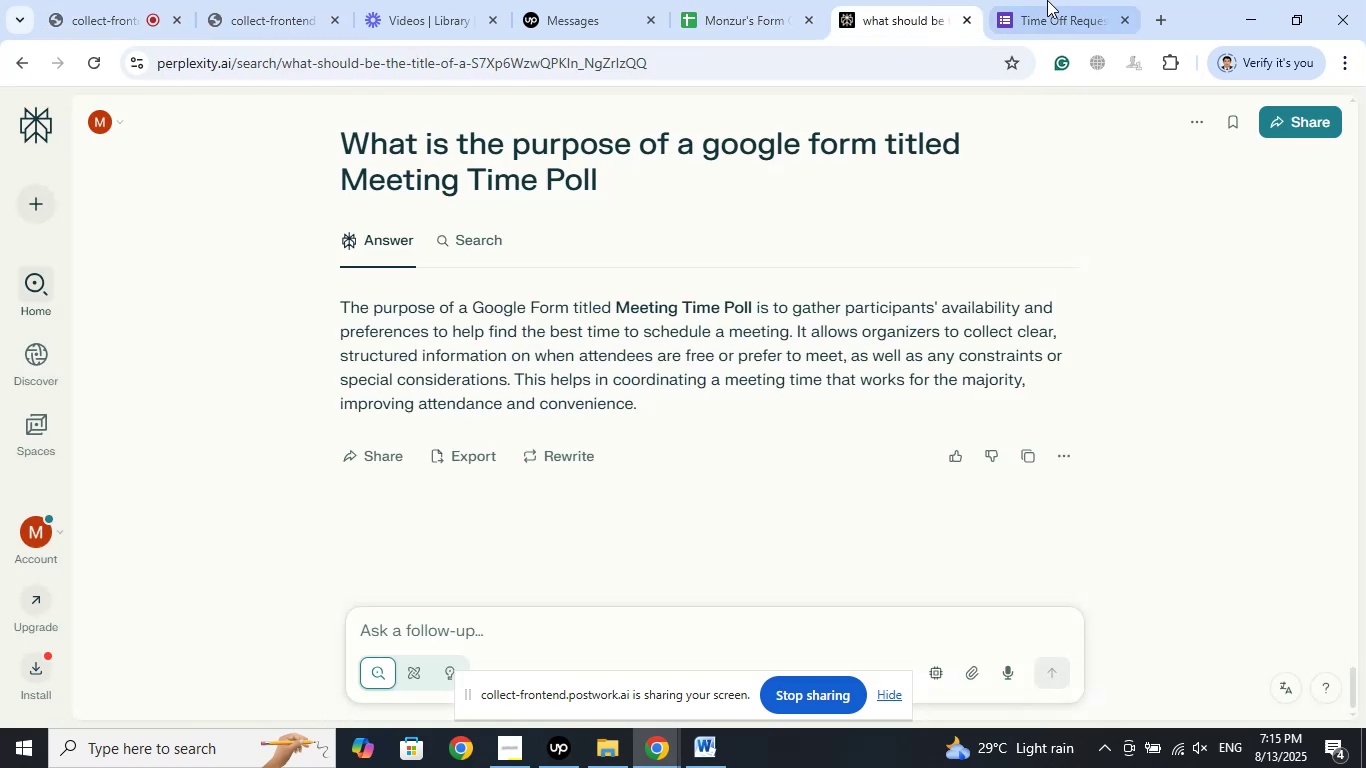 
left_click([1047, 0])
 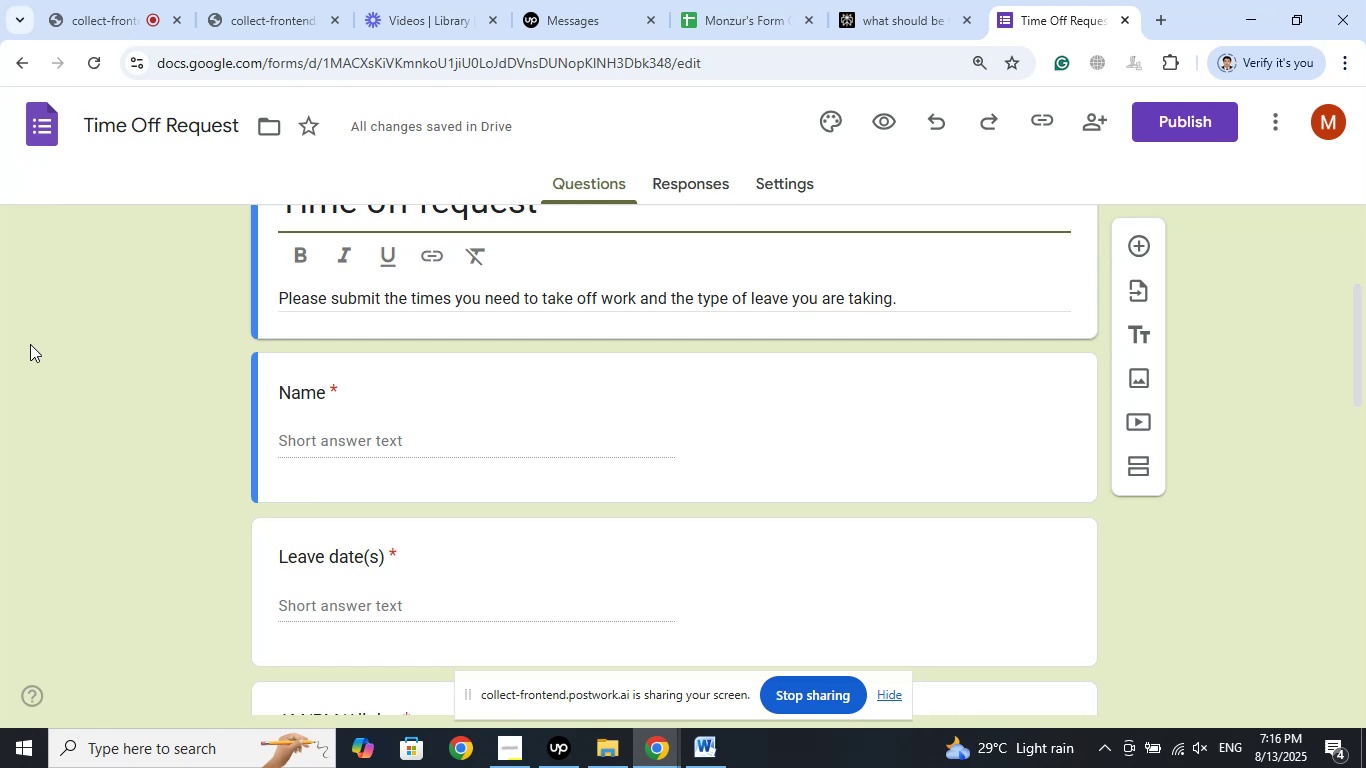 
wait(22.31)
 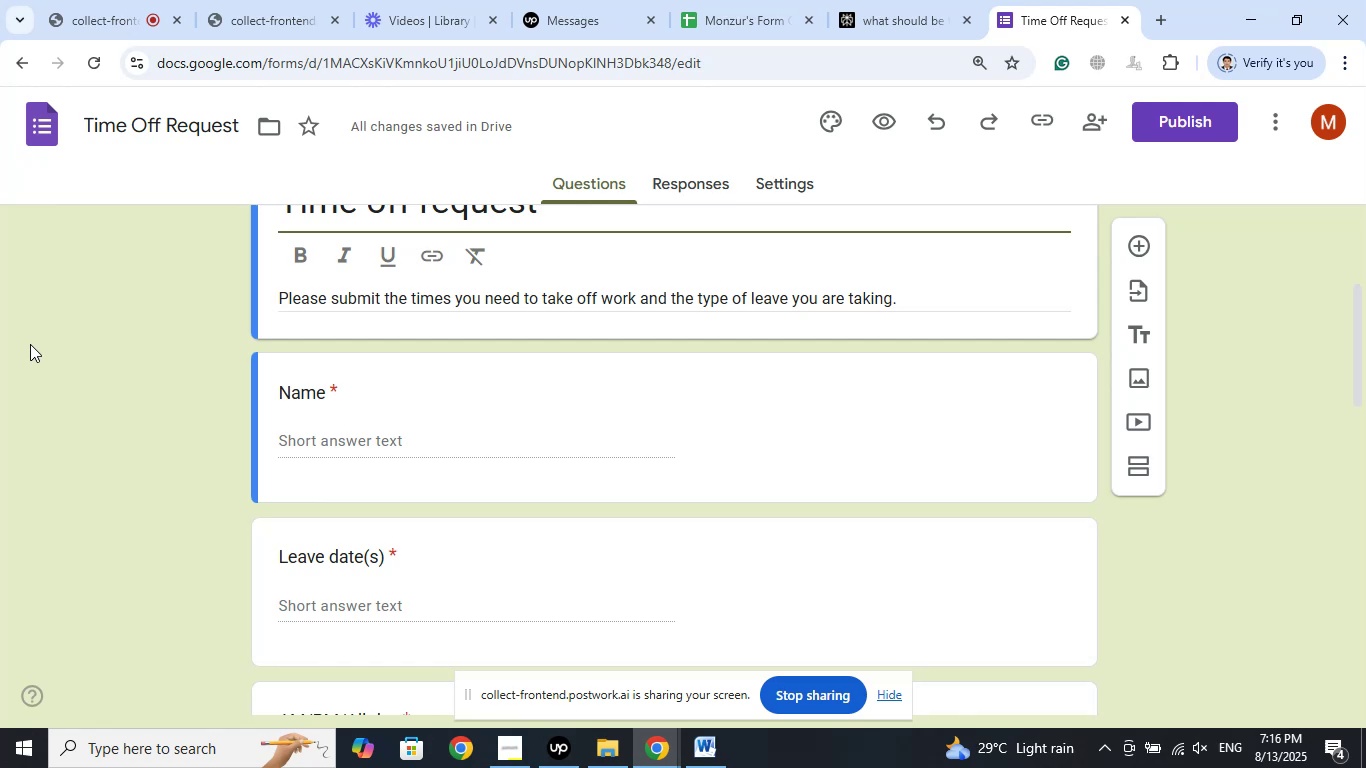 
scroll: coordinate [13, 281], scroll_direction: up, amount: 4.0
 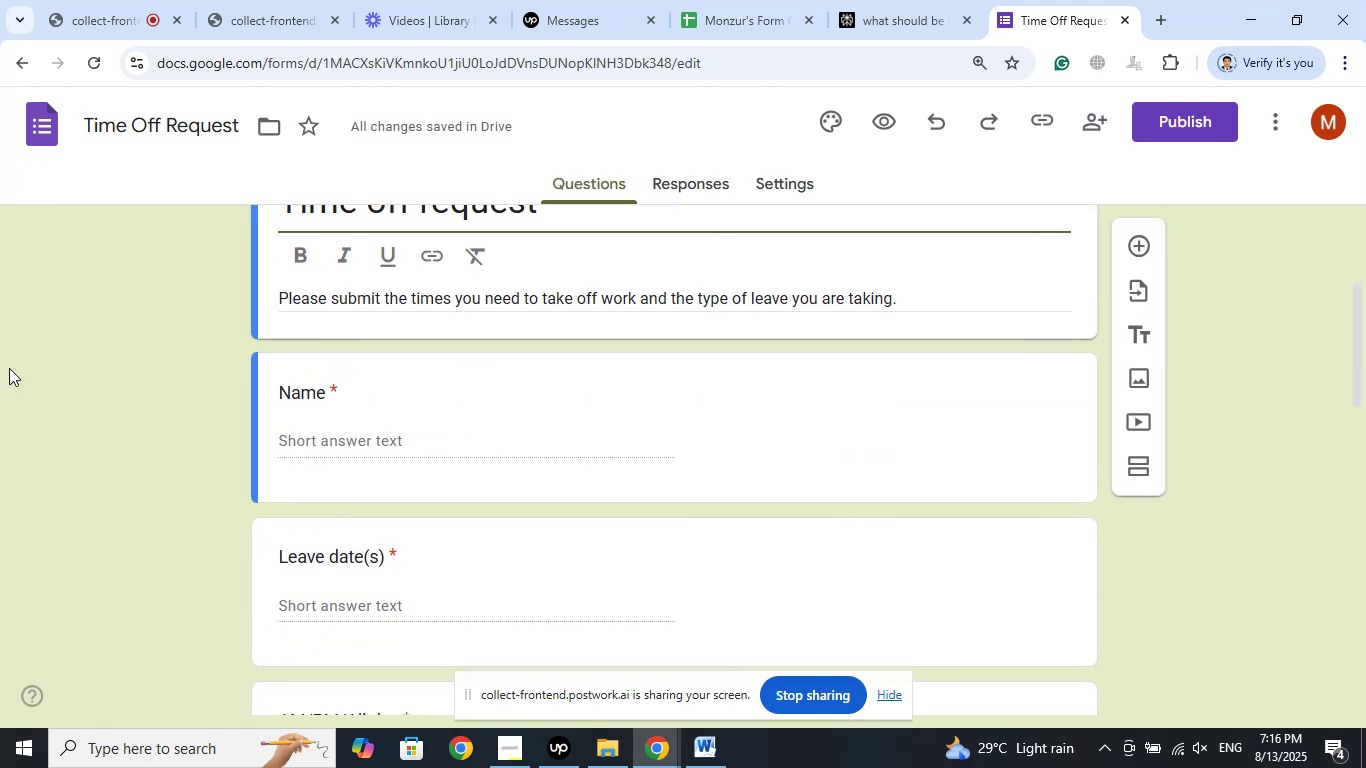 
left_click([40, 334])
 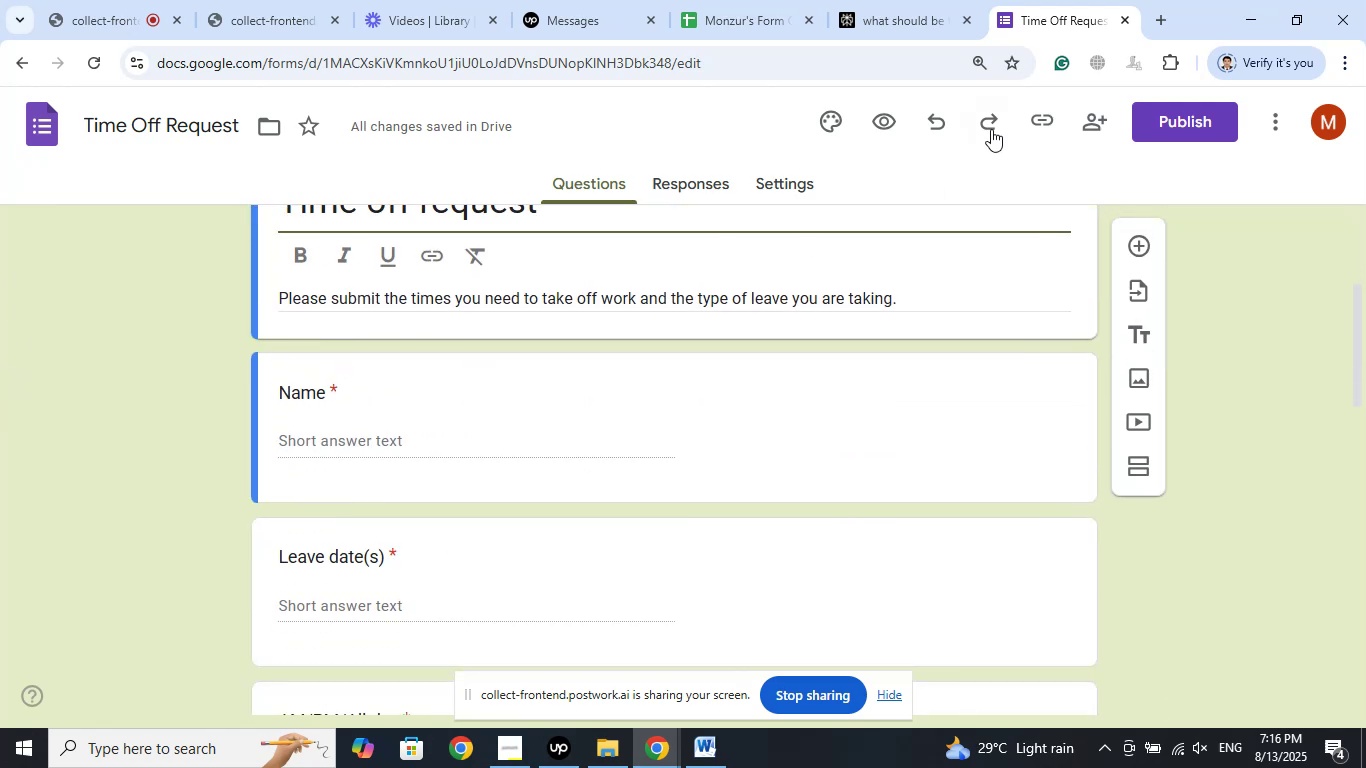 
left_click([935, 0])
 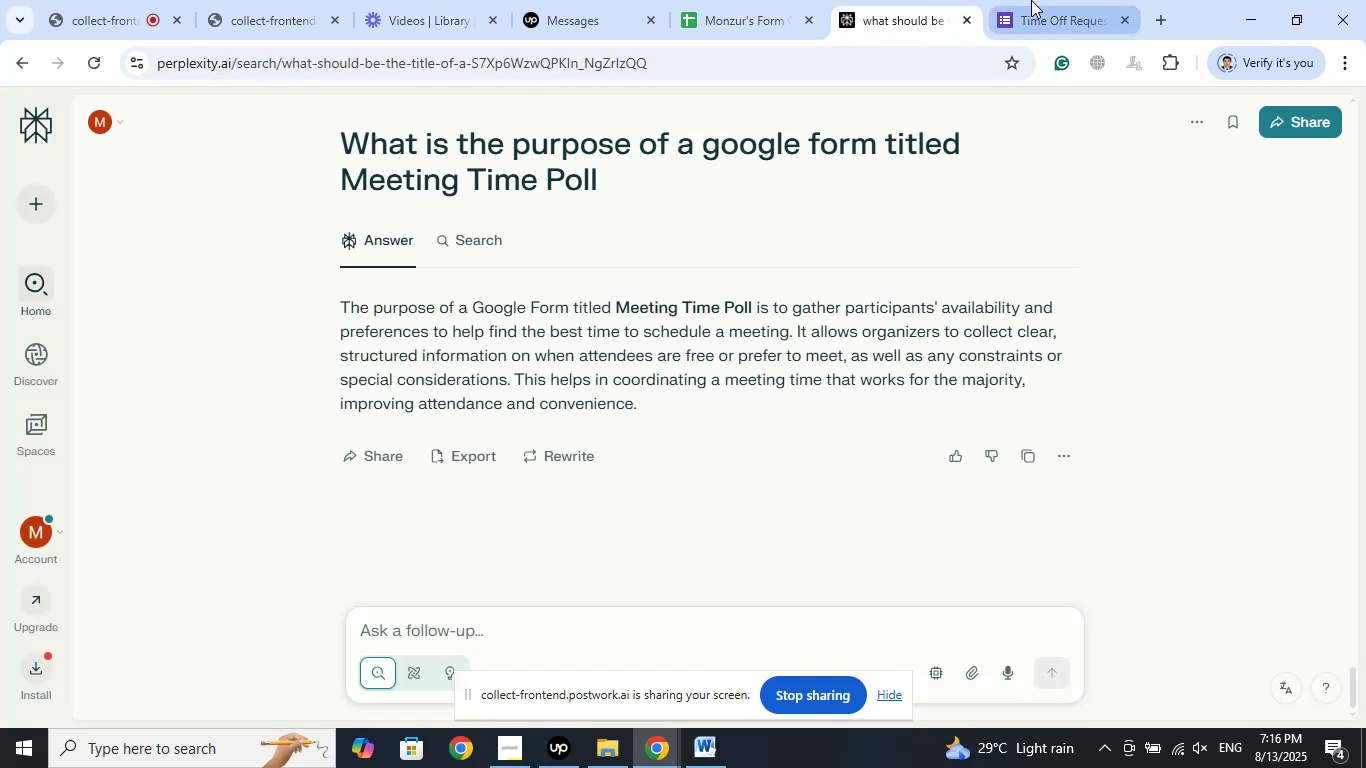 
left_click([1033, 0])
 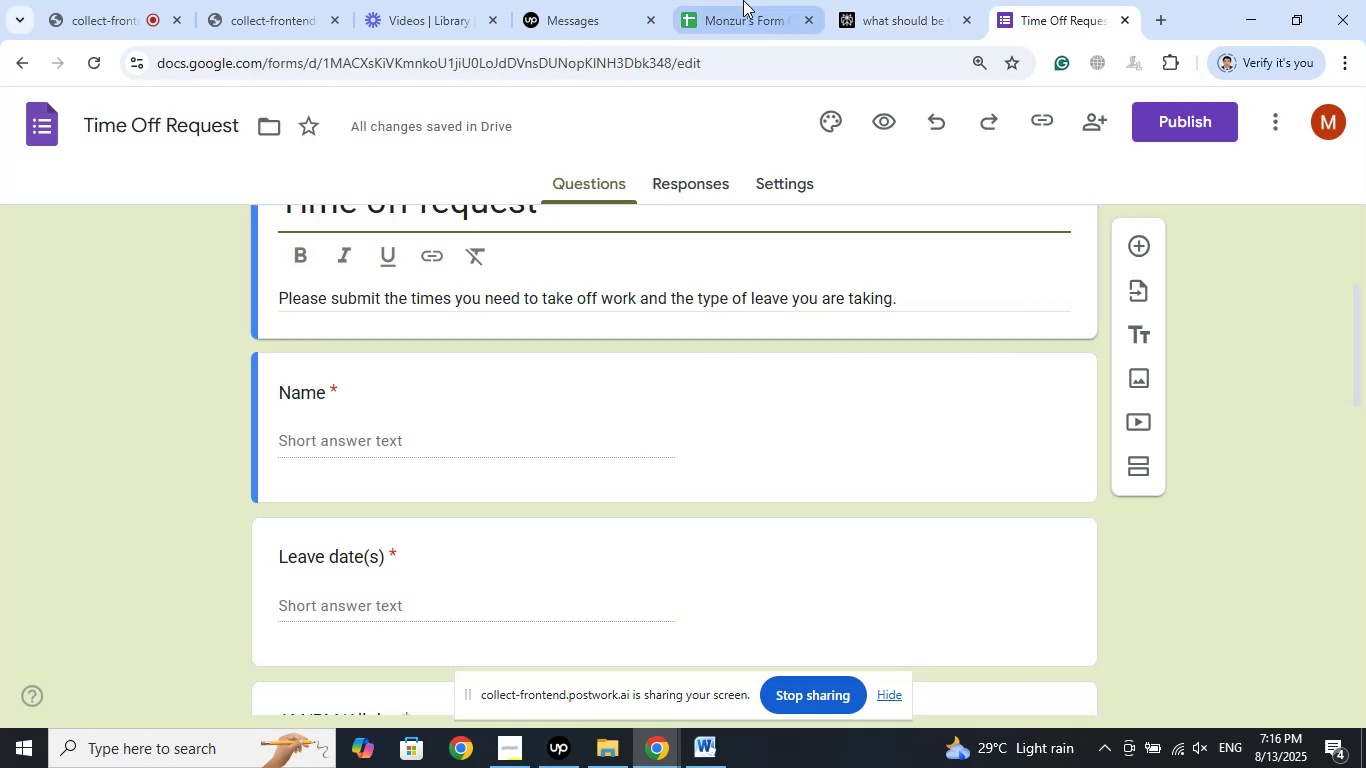 
left_click([743, 0])
 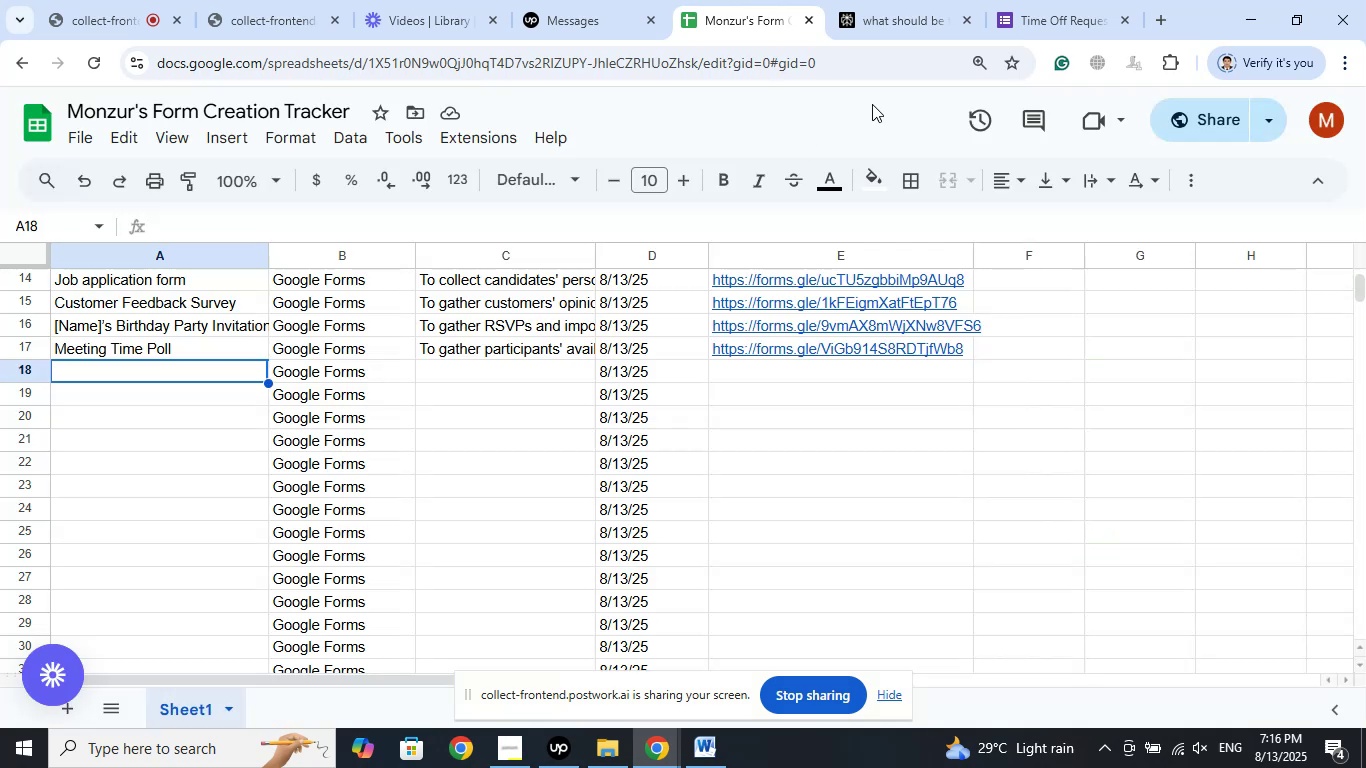 
left_click([941, 0])
 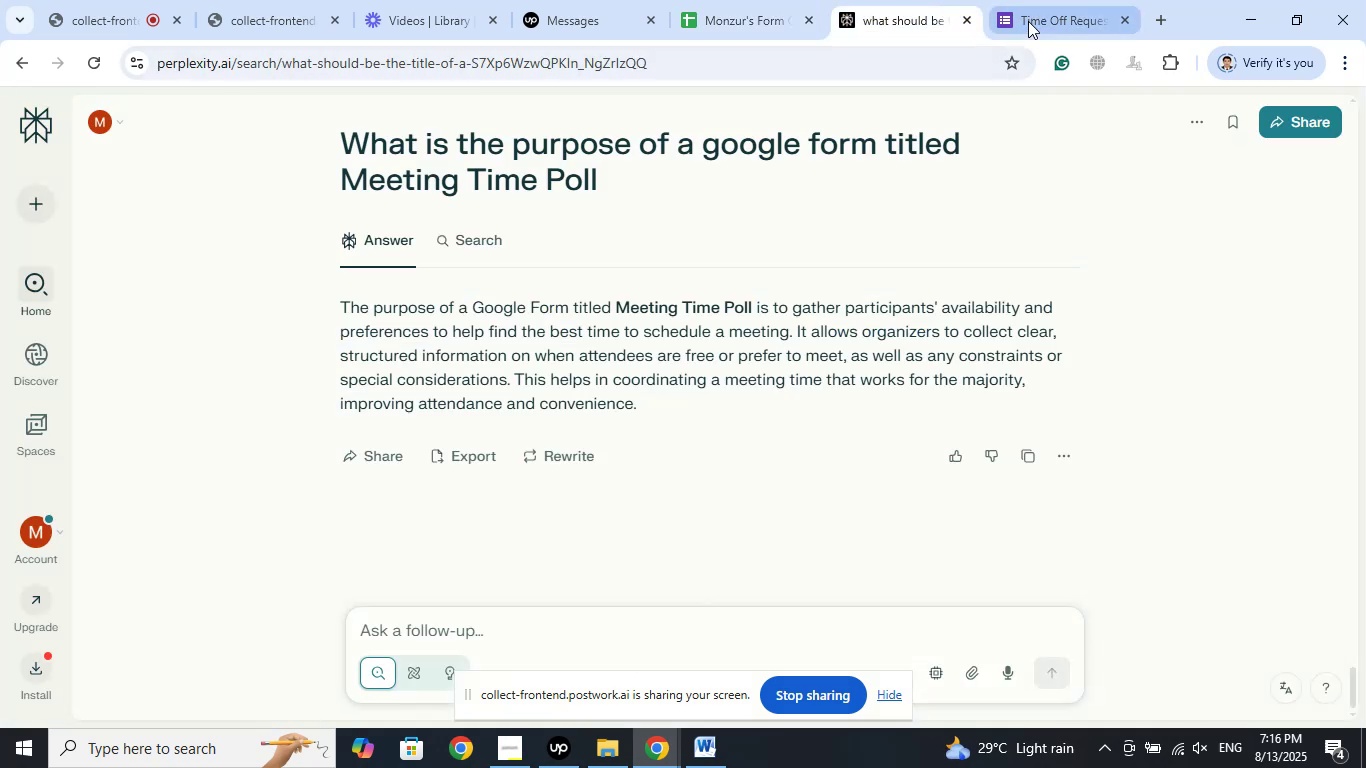 
left_click([1028, 21])
 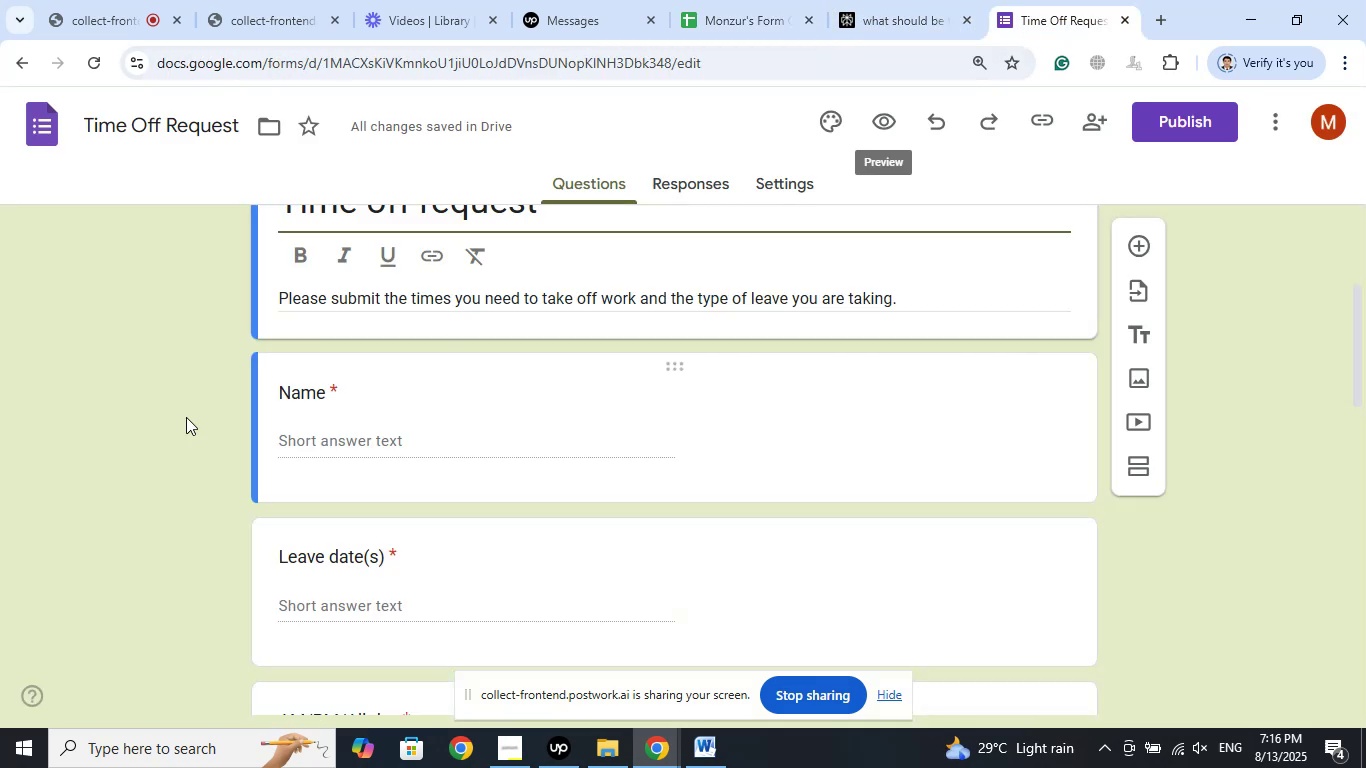 
scroll: coordinate [186, 417], scroll_direction: down, amount: 1.0
 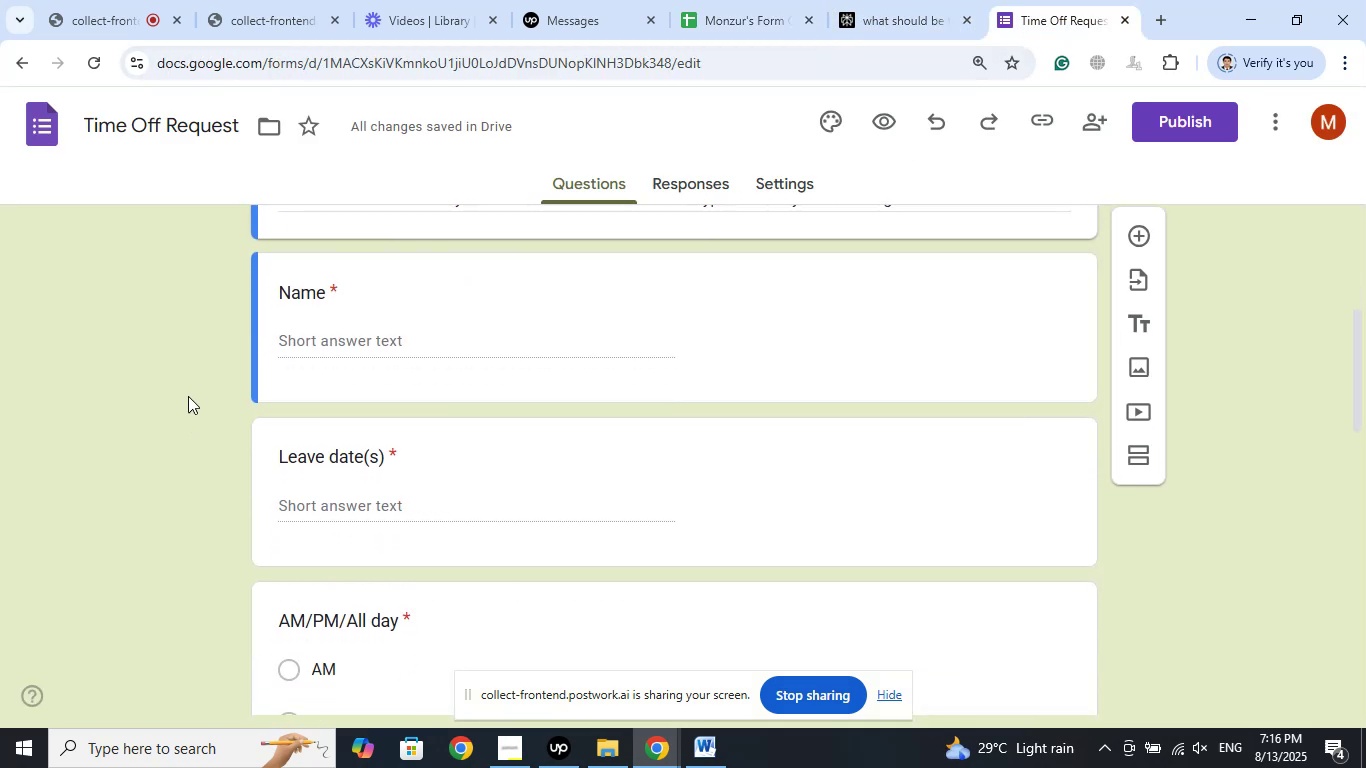 
scroll: coordinate [188, 396], scroll_direction: up, amount: 8.0
 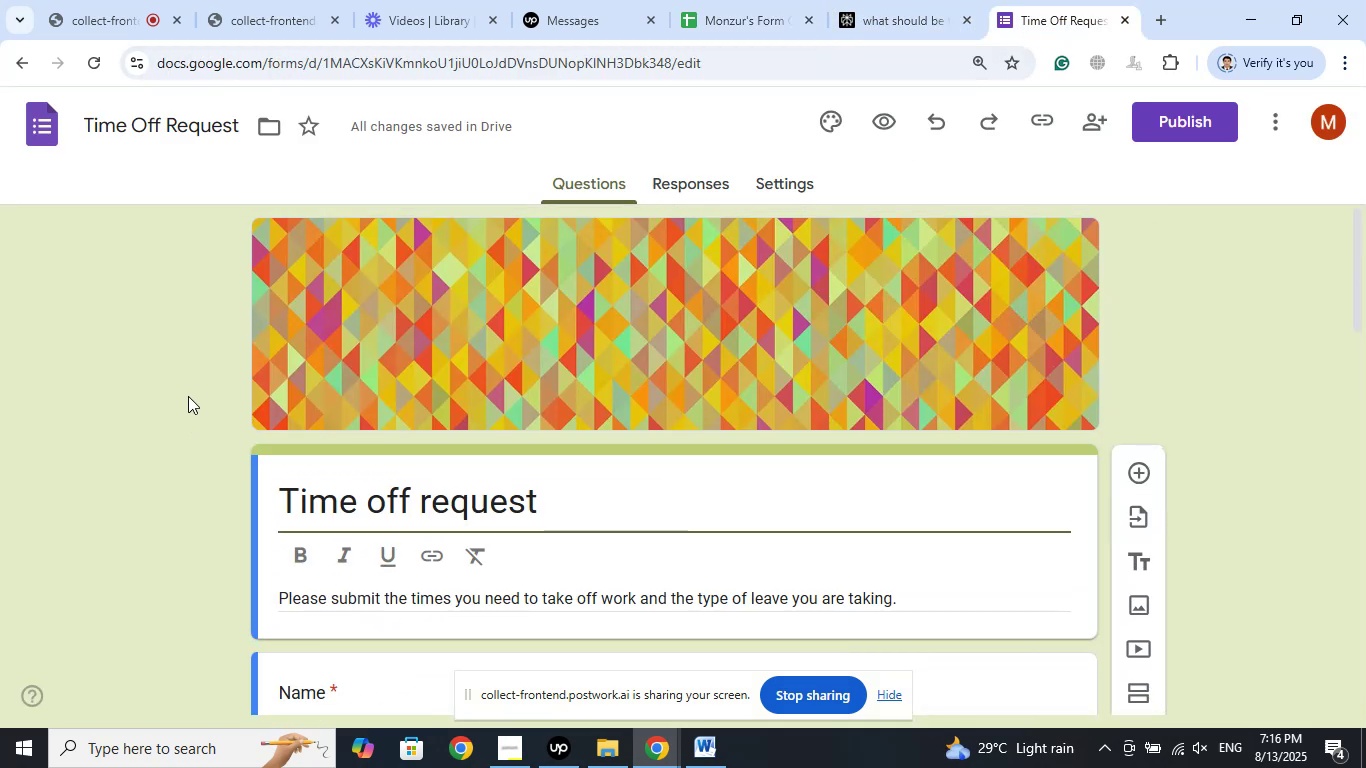 
scroll: coordinate [188, 396], scroll_direction: down, amount: 2.0
 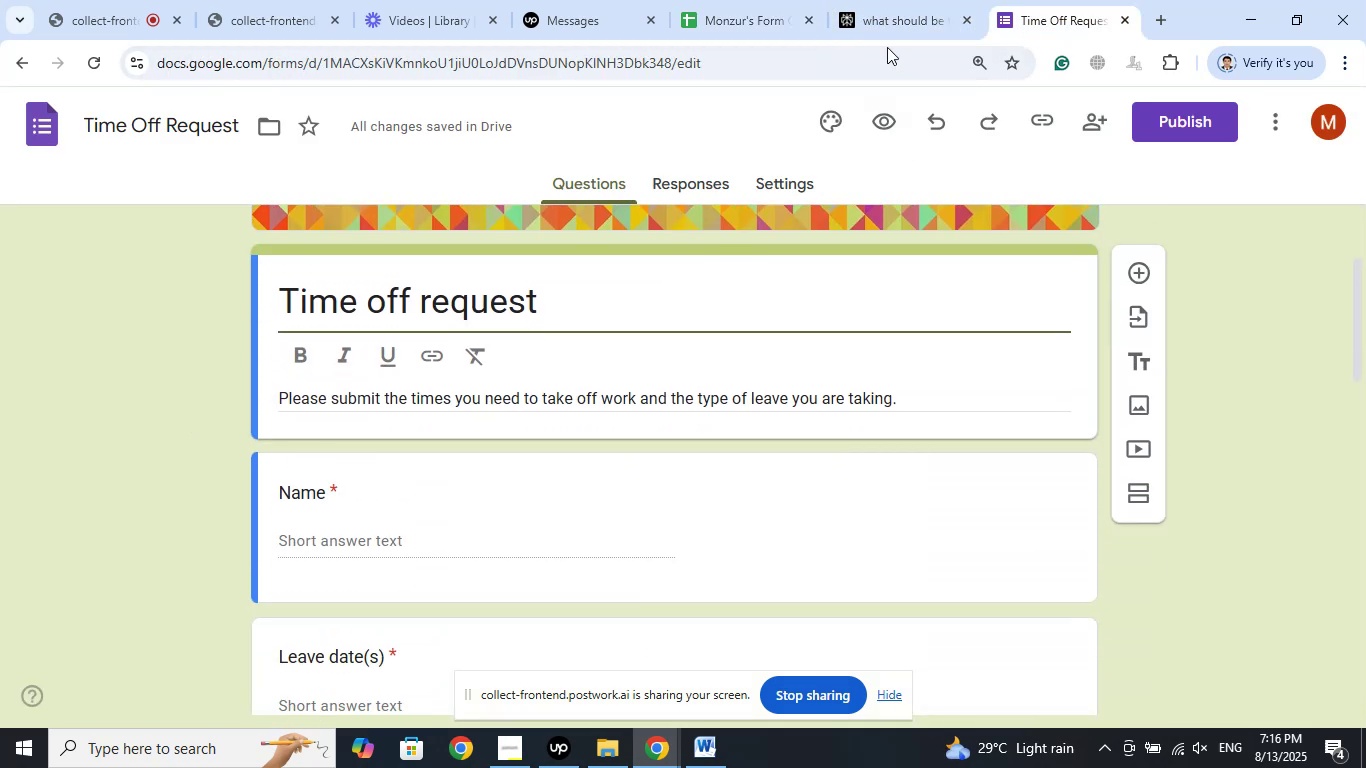 
left_click([919, 0])
 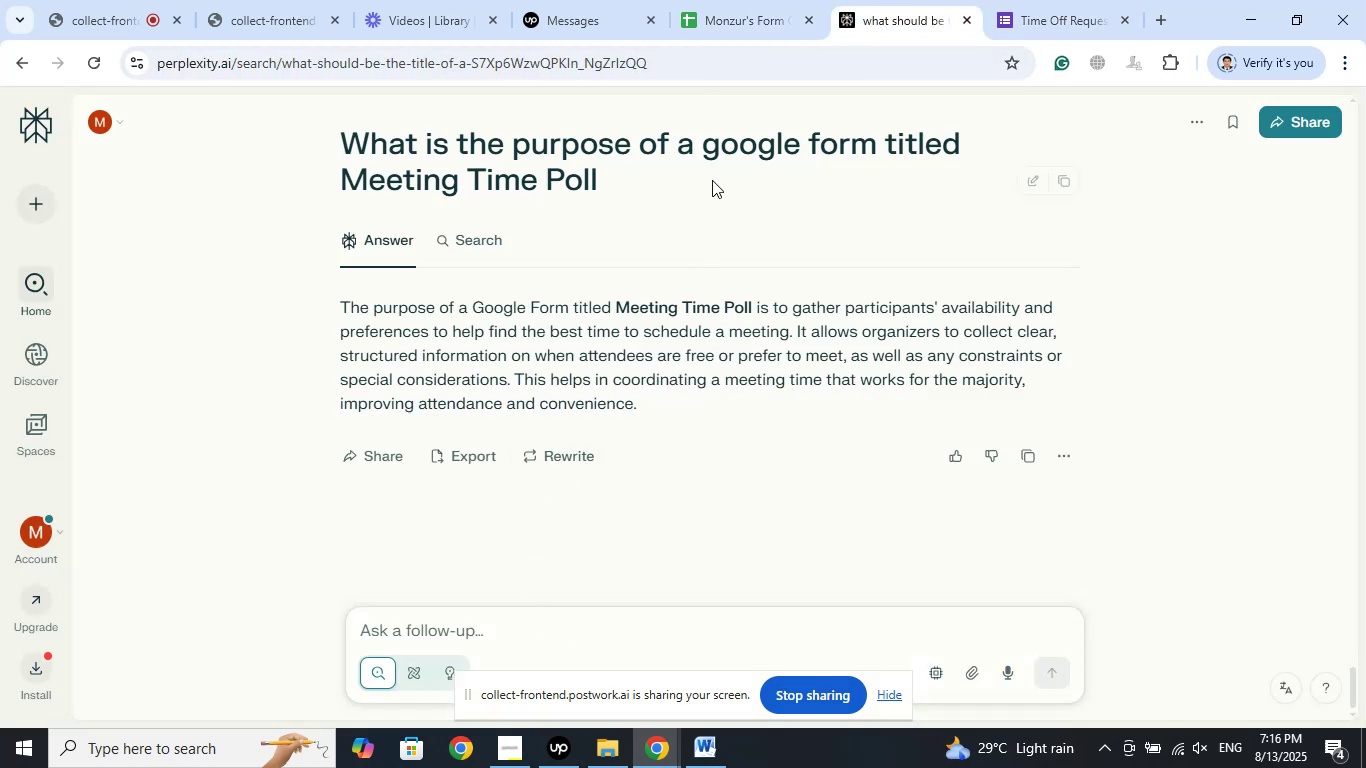 
scroll: coordinate [595, 461], scroll_direction: down, amount: 3.0
 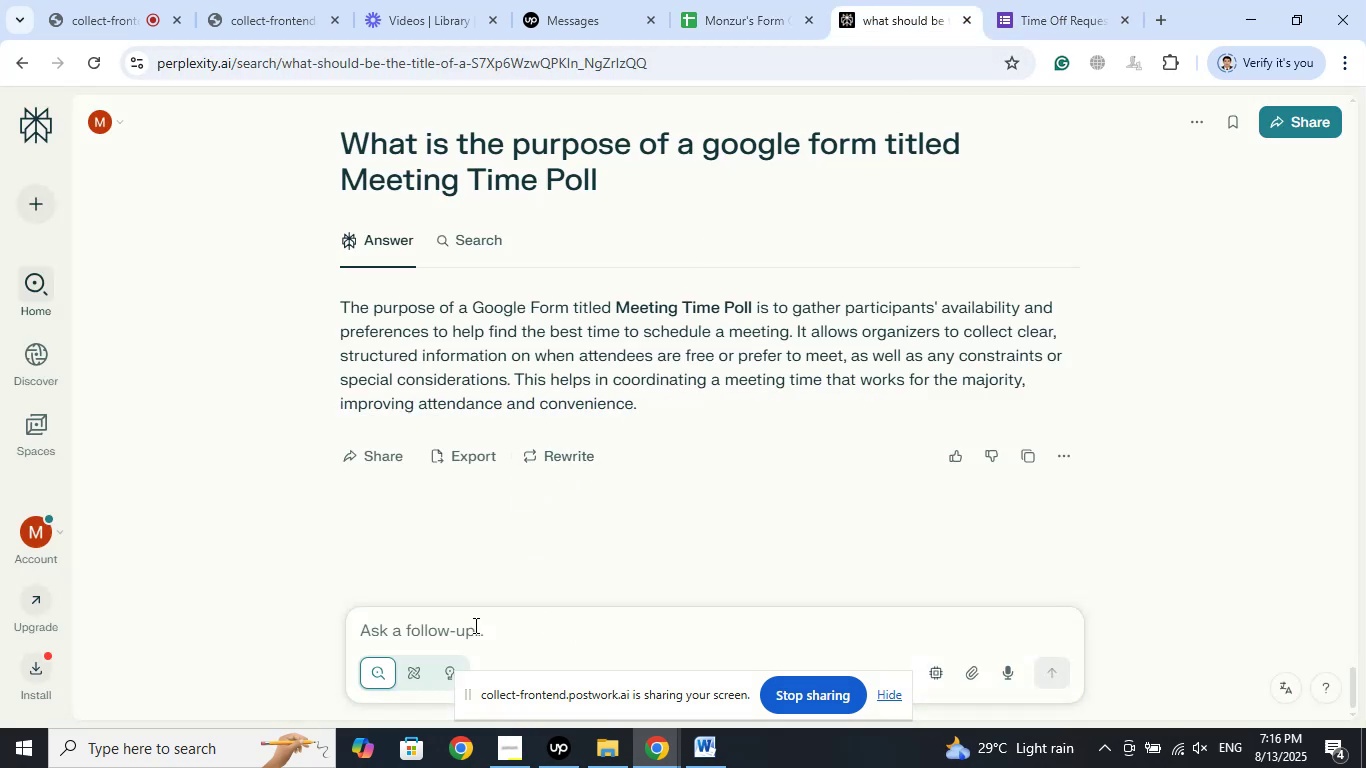 
left_click([474, 625])
 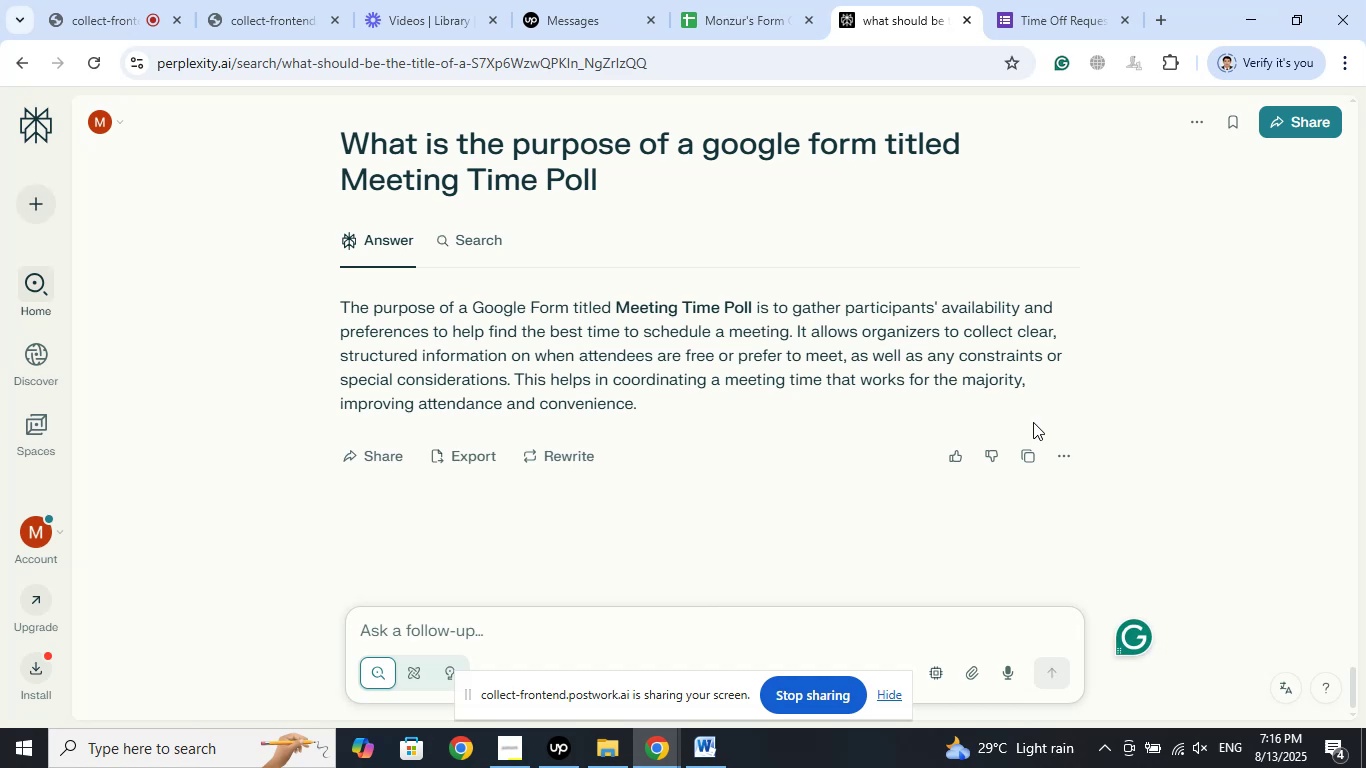 
scroll: coordinate [723, 439], scroll_direction: up, amount: 29.0
 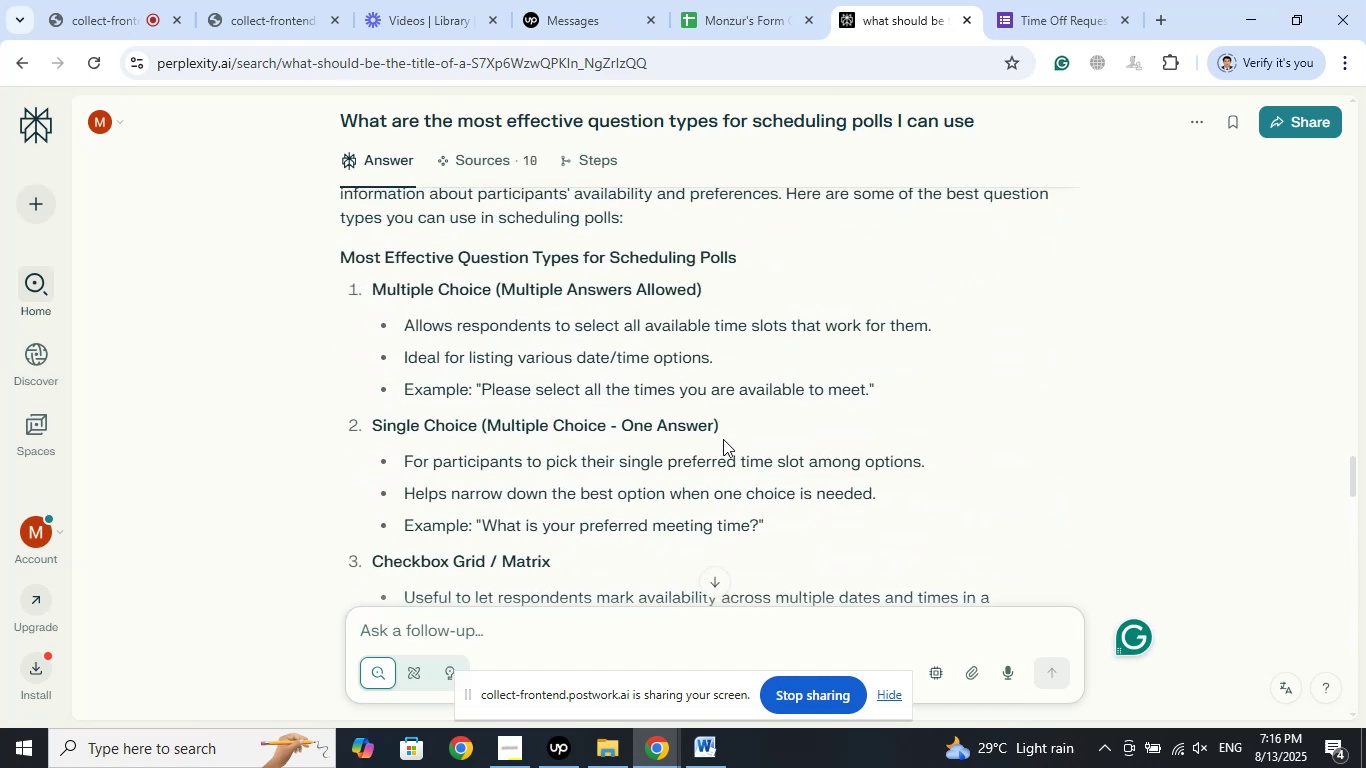 
scroll: coordinate [724, 438], scroll_direction: down, amount: 14.0
 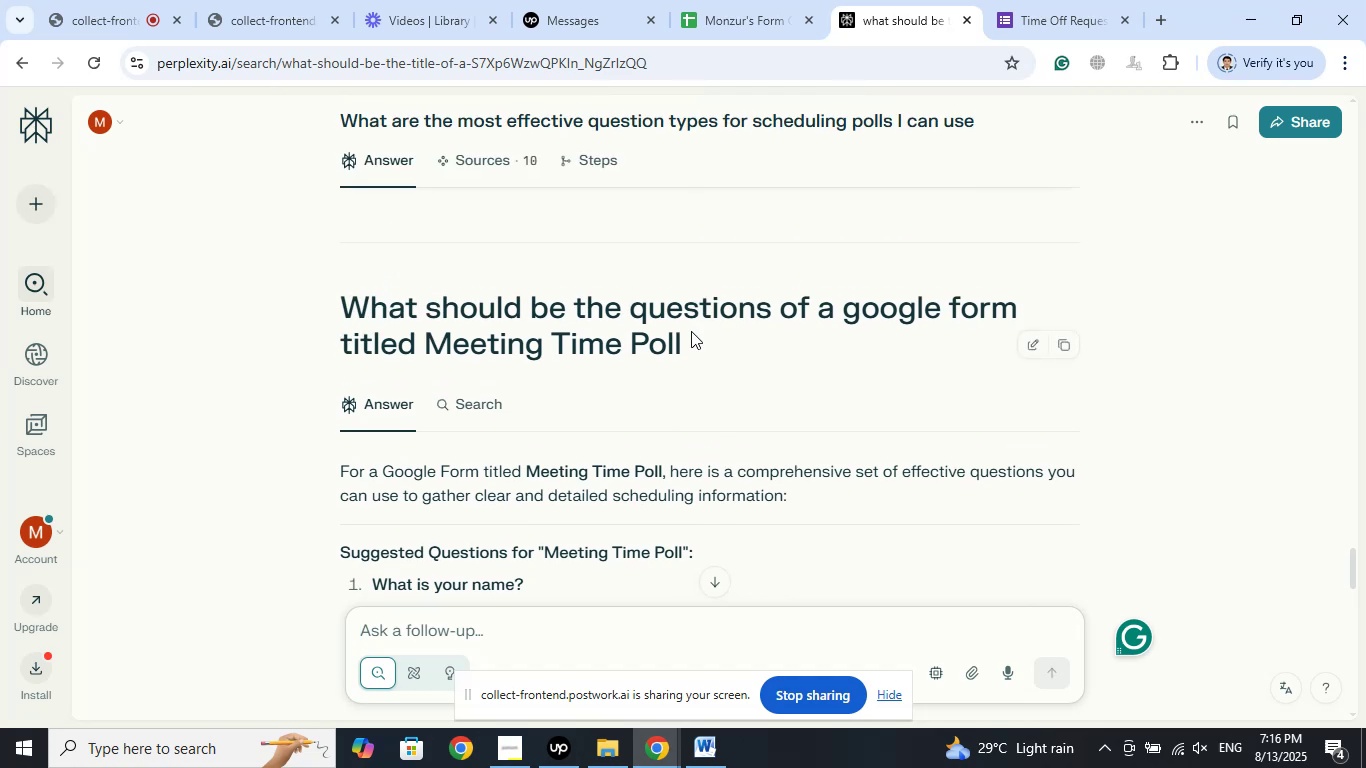 
left_click_drag(start_coordinate=[695, 330], to_coordinate=[324, 312])
 